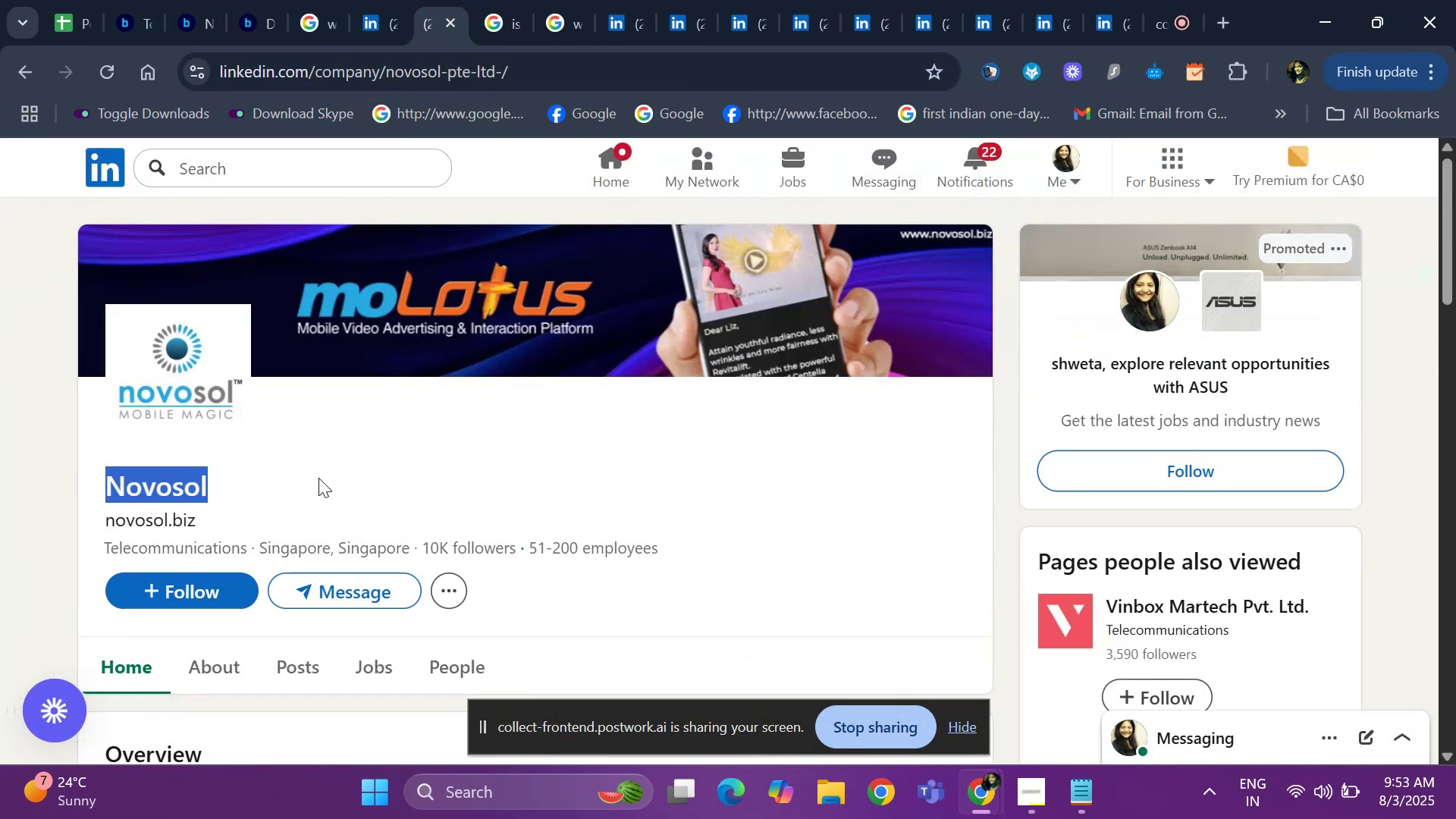 
key(Control+X)
 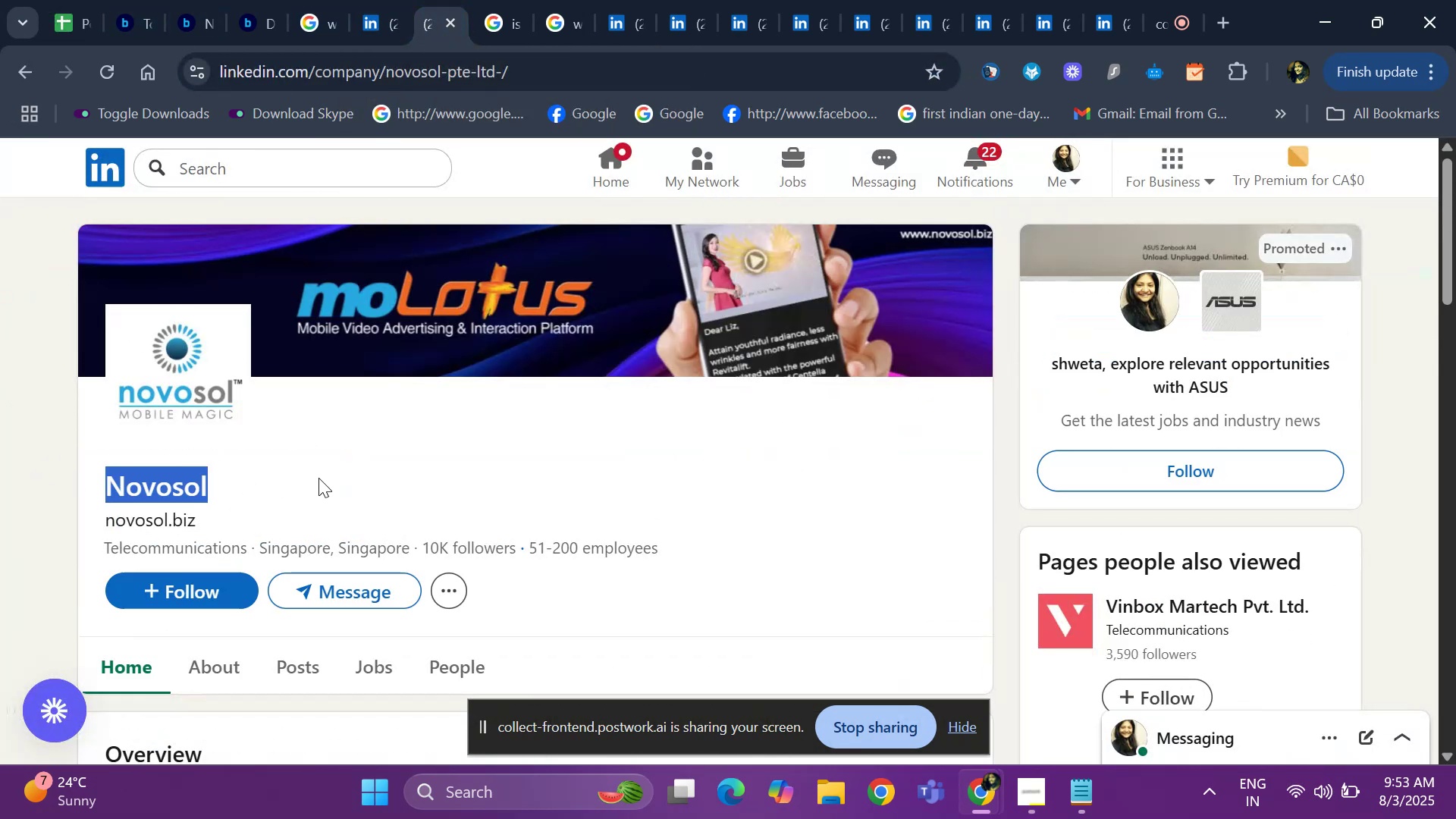 
key(Control+ControlLeft)
 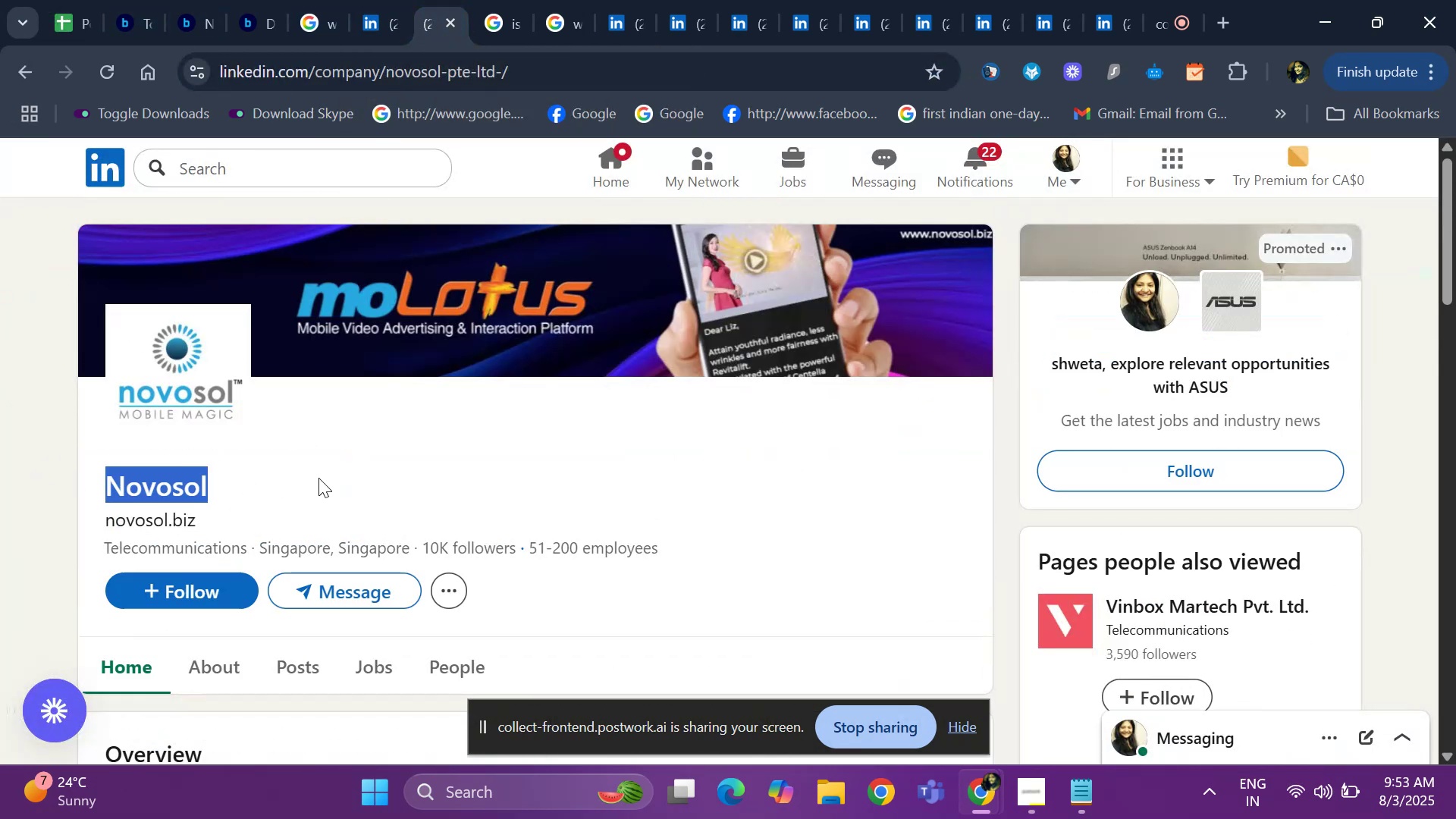 
key(Control+C)
 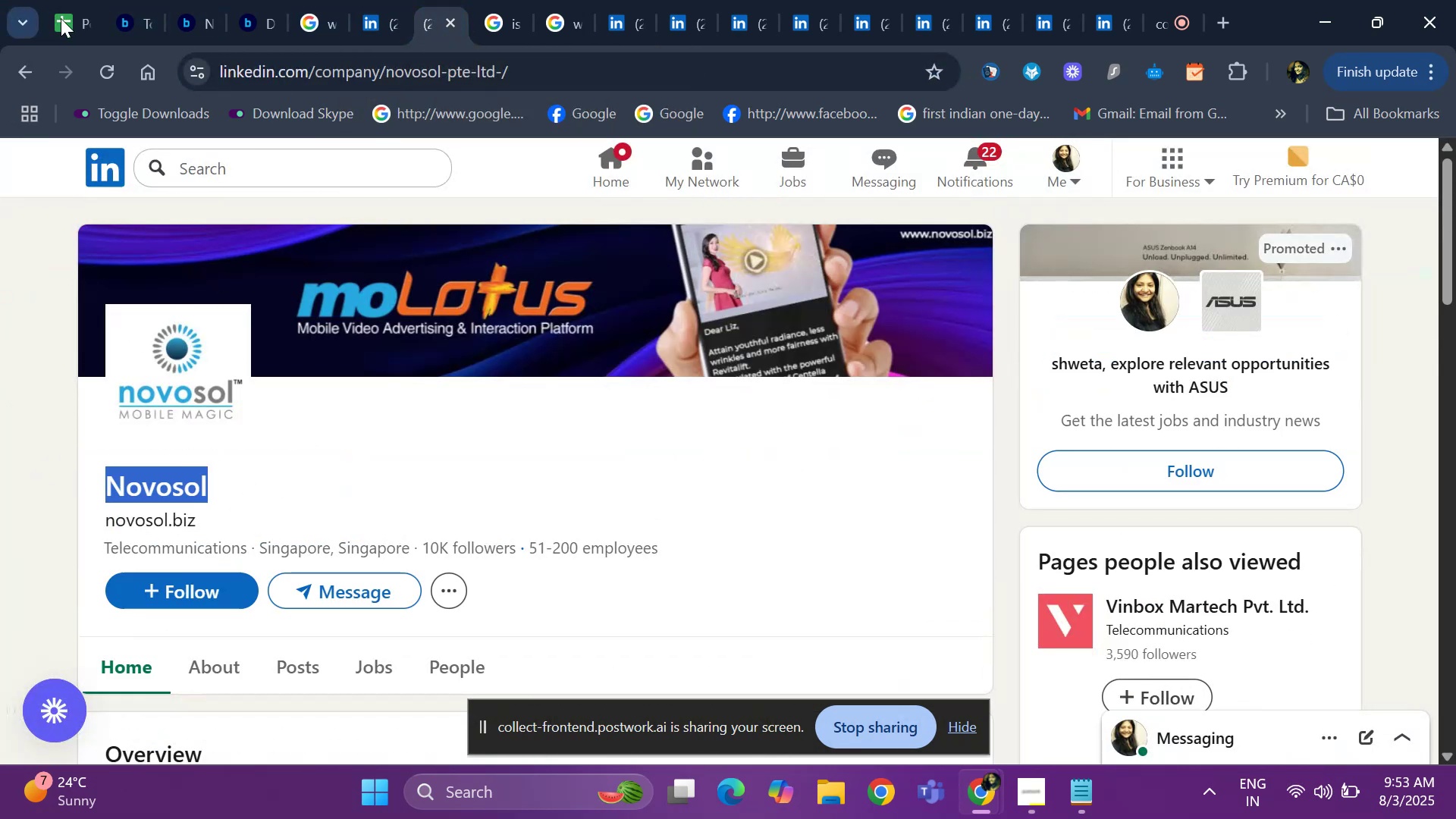 
left_click([66, 18])
 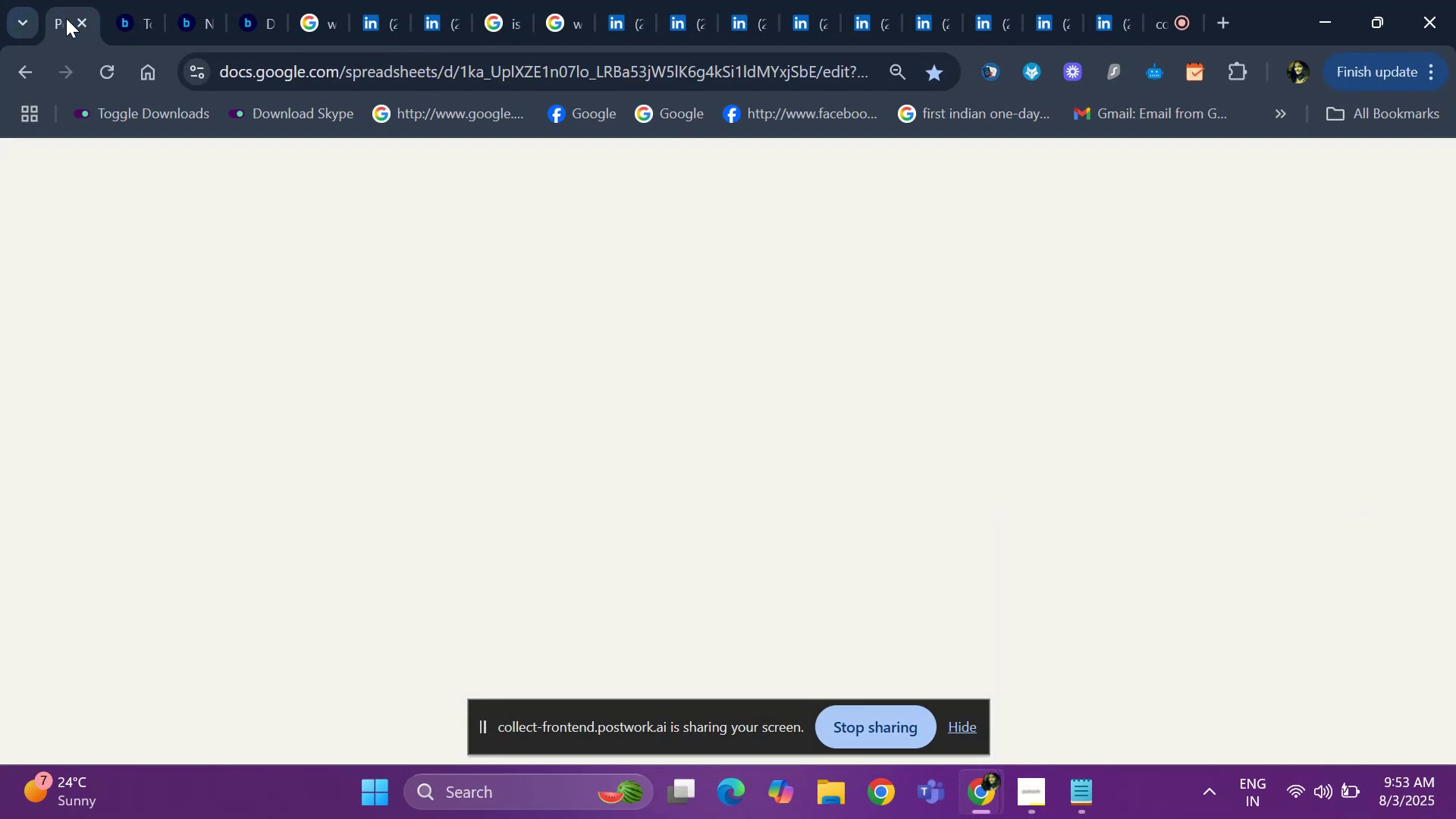 
key(Control+ControlLeft)
 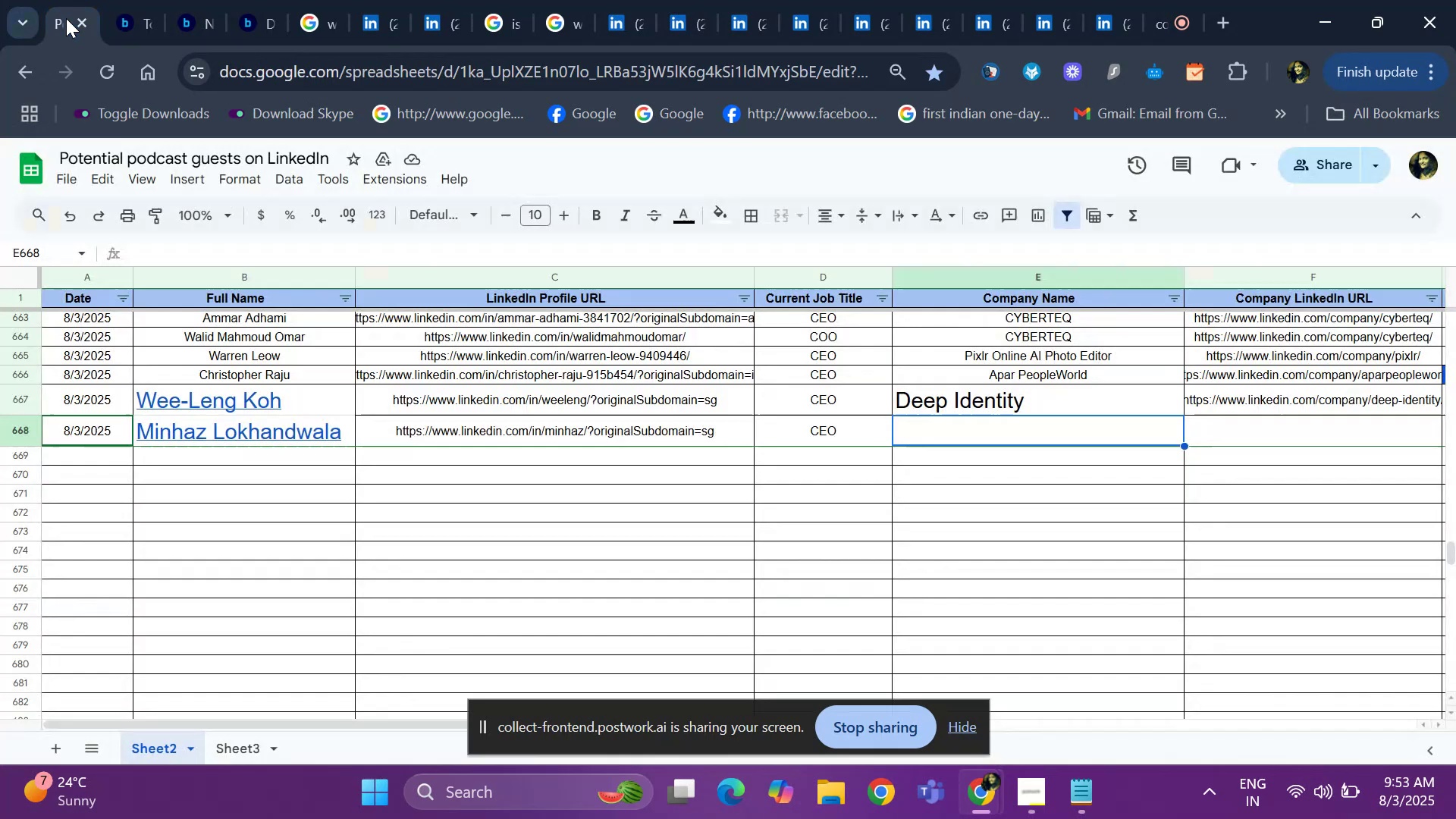 
key(Control+V)
 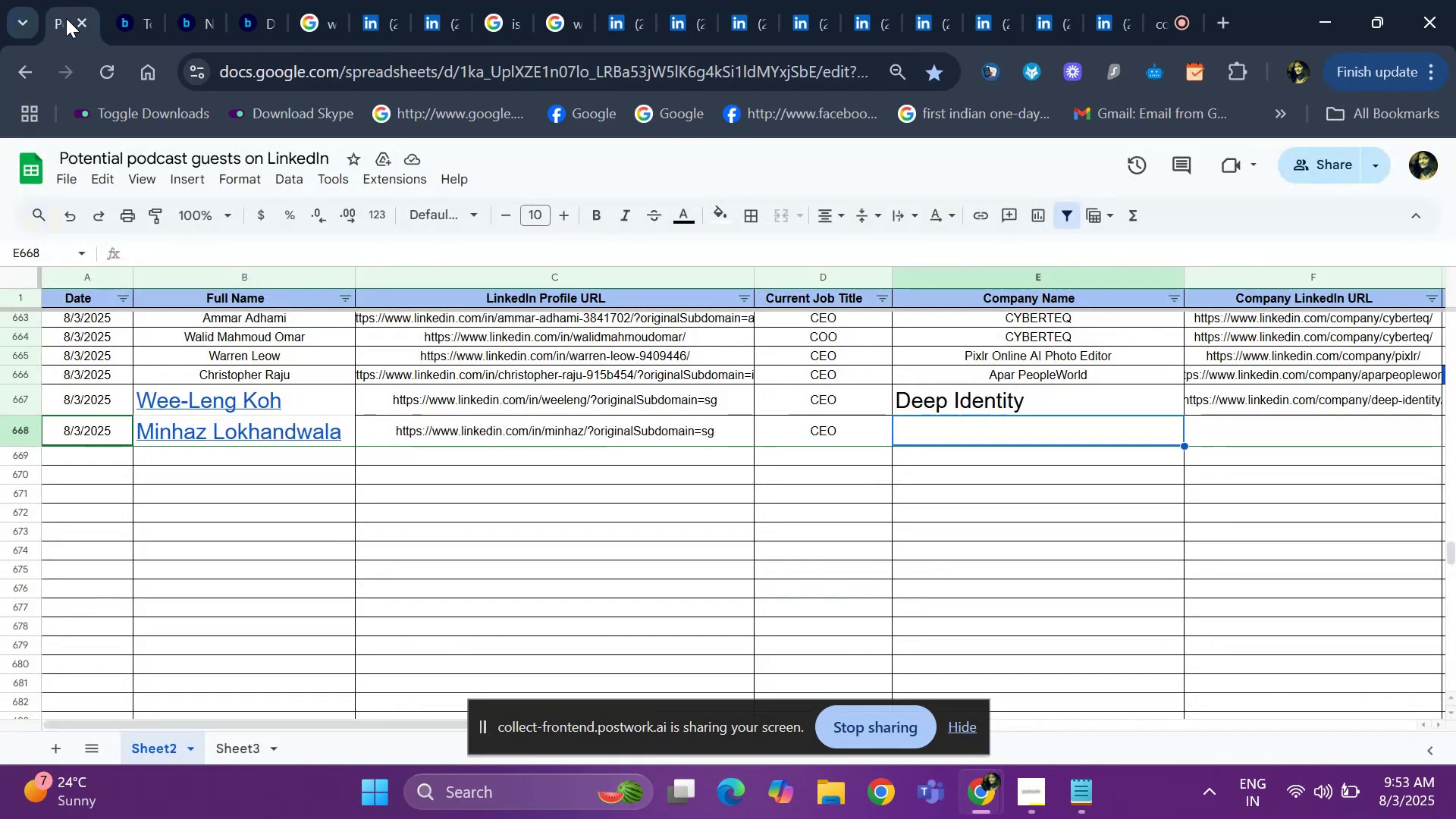 
key(ArrowRight)
 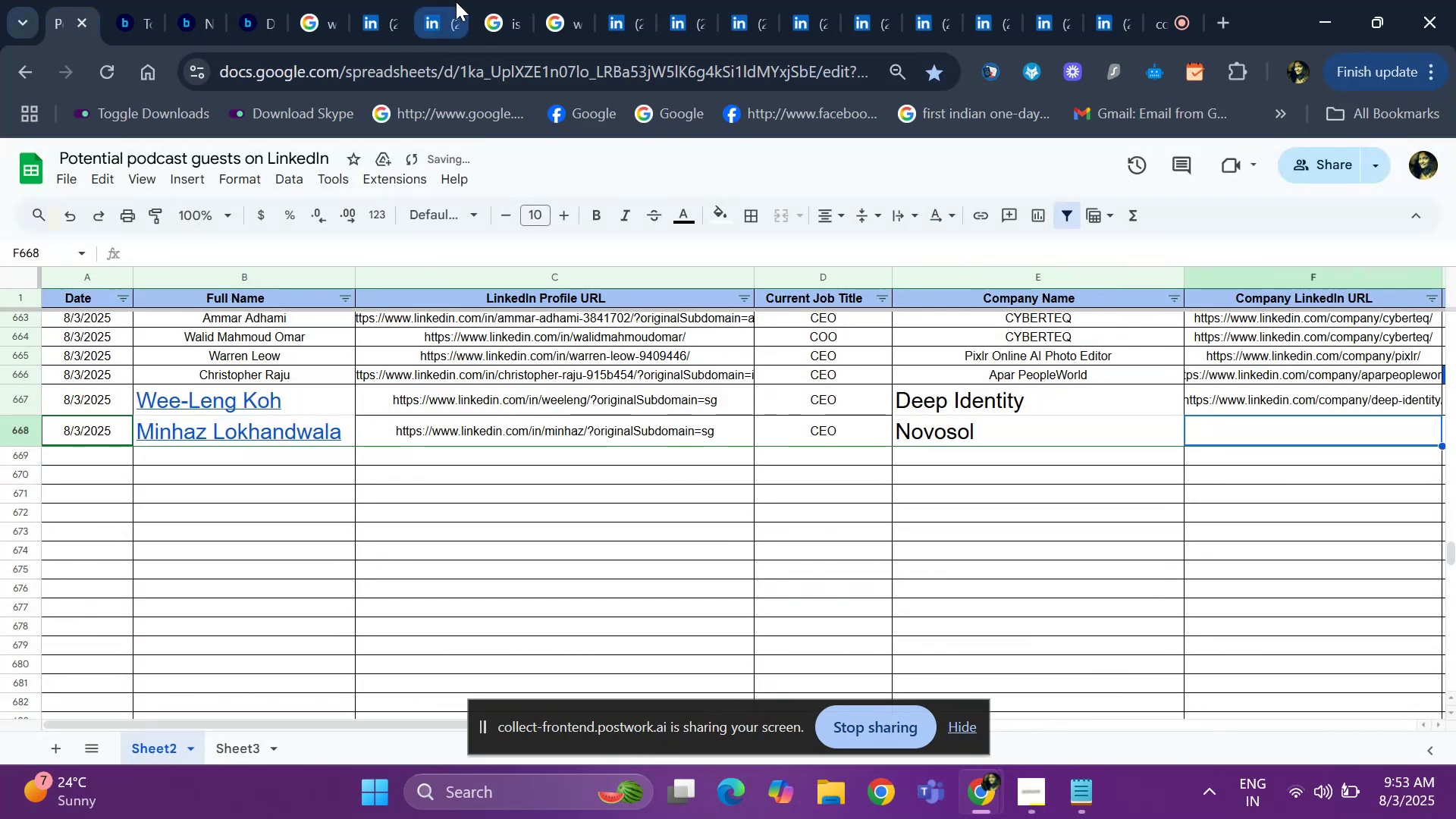 
left_click([436, 8])
 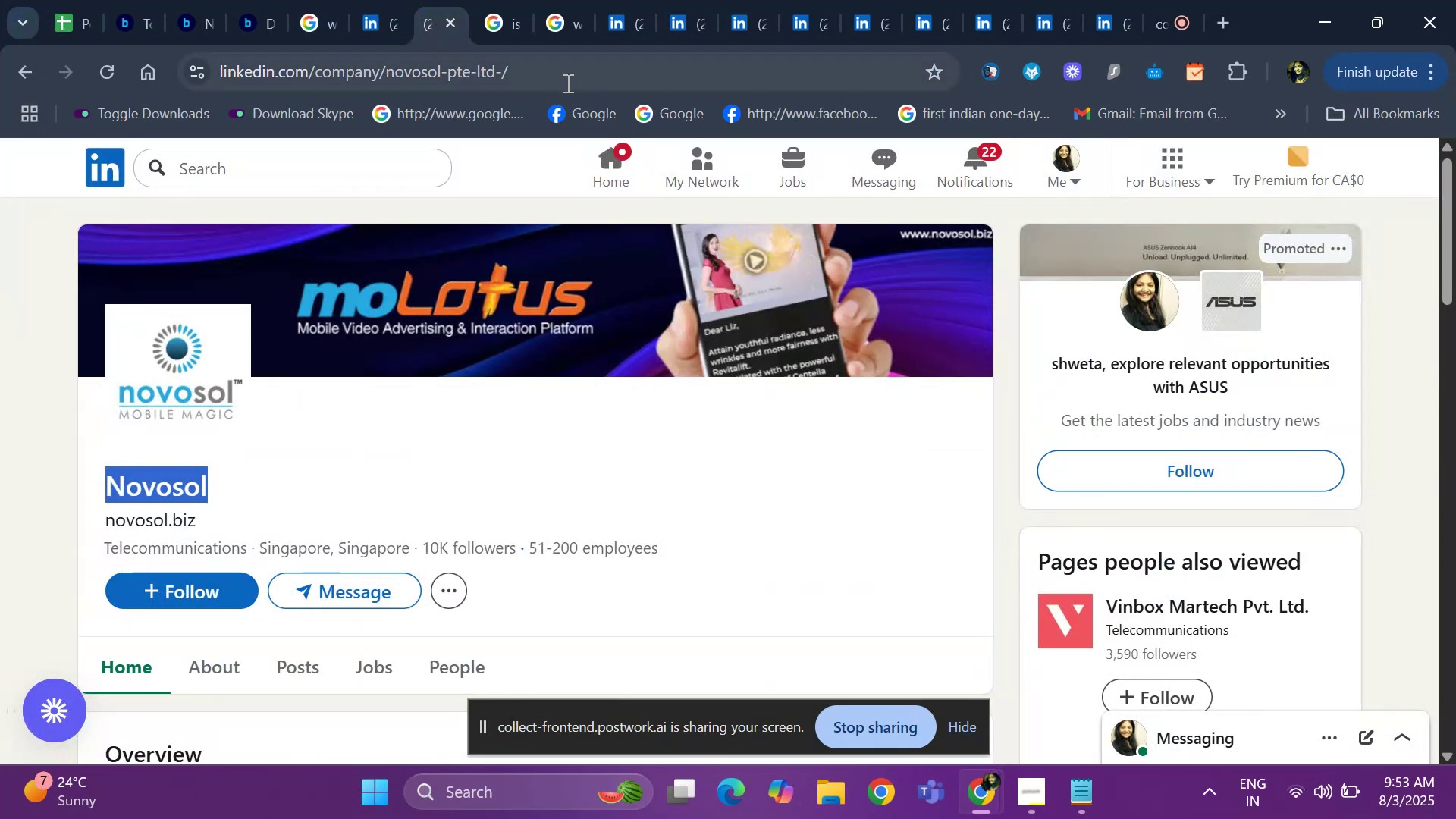 
left_click([566, 83])
 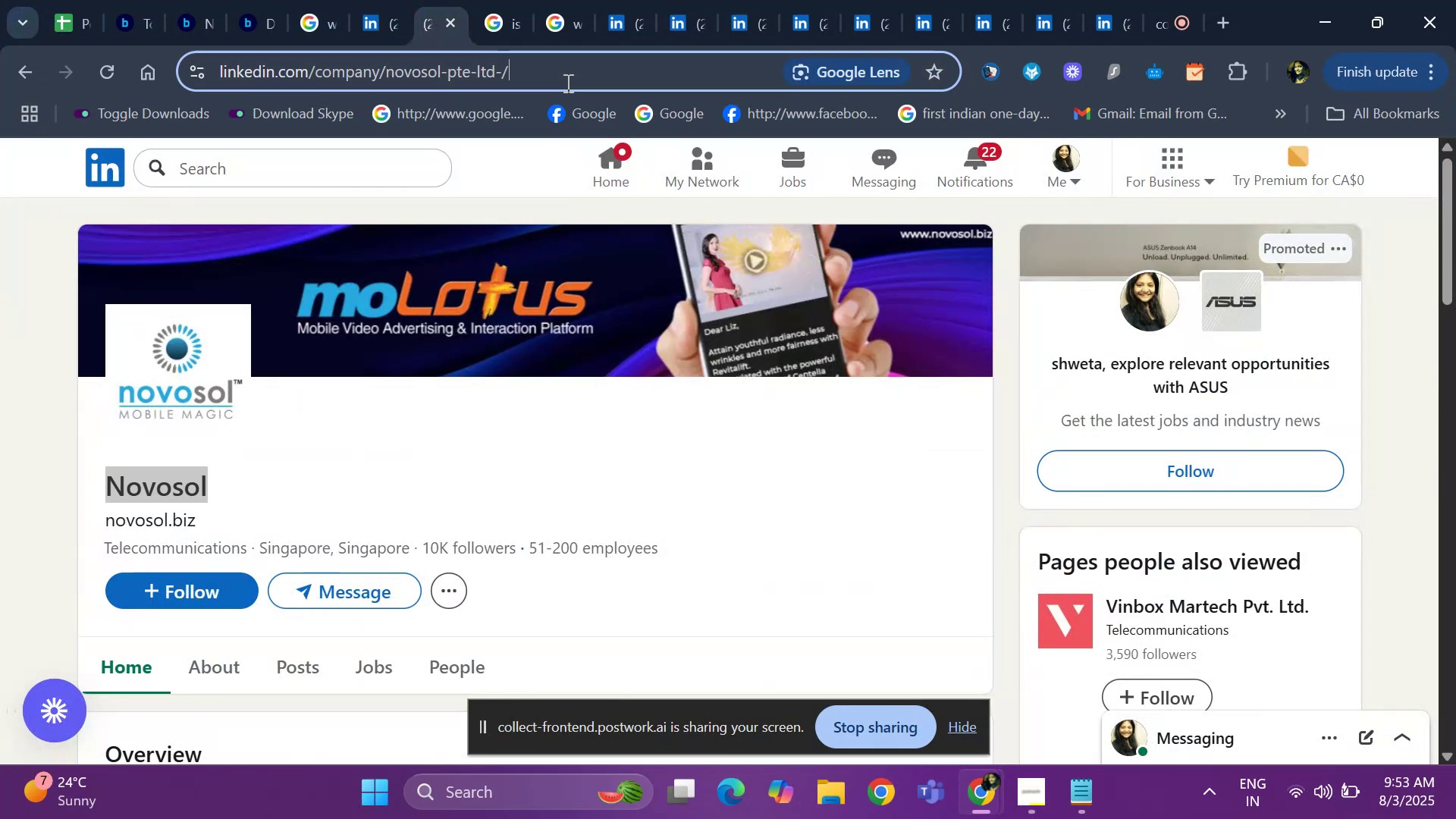 
key(Control+ControlLeft)
 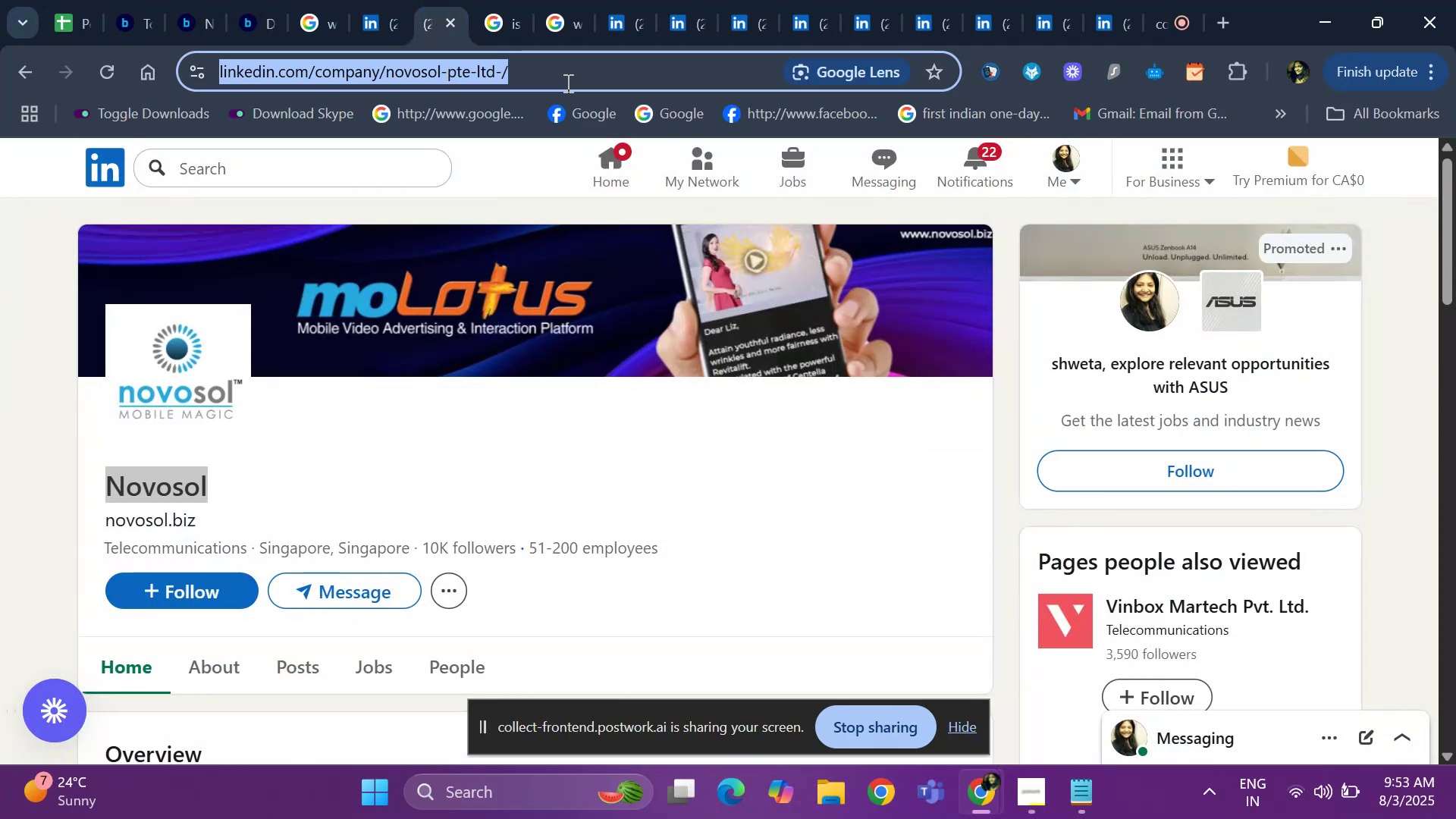 
key(Control+C)
 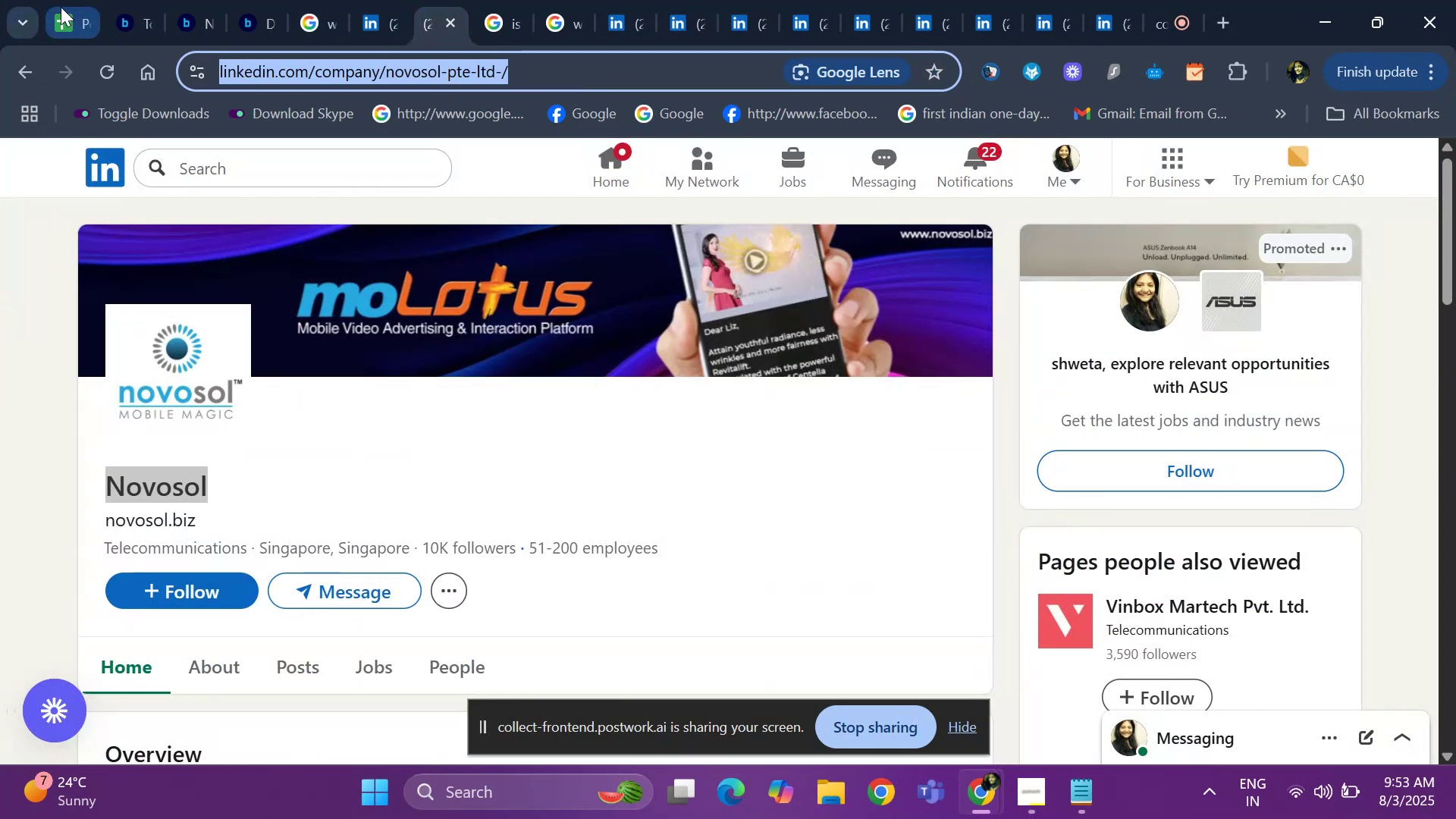 
left_click([61, 7])
 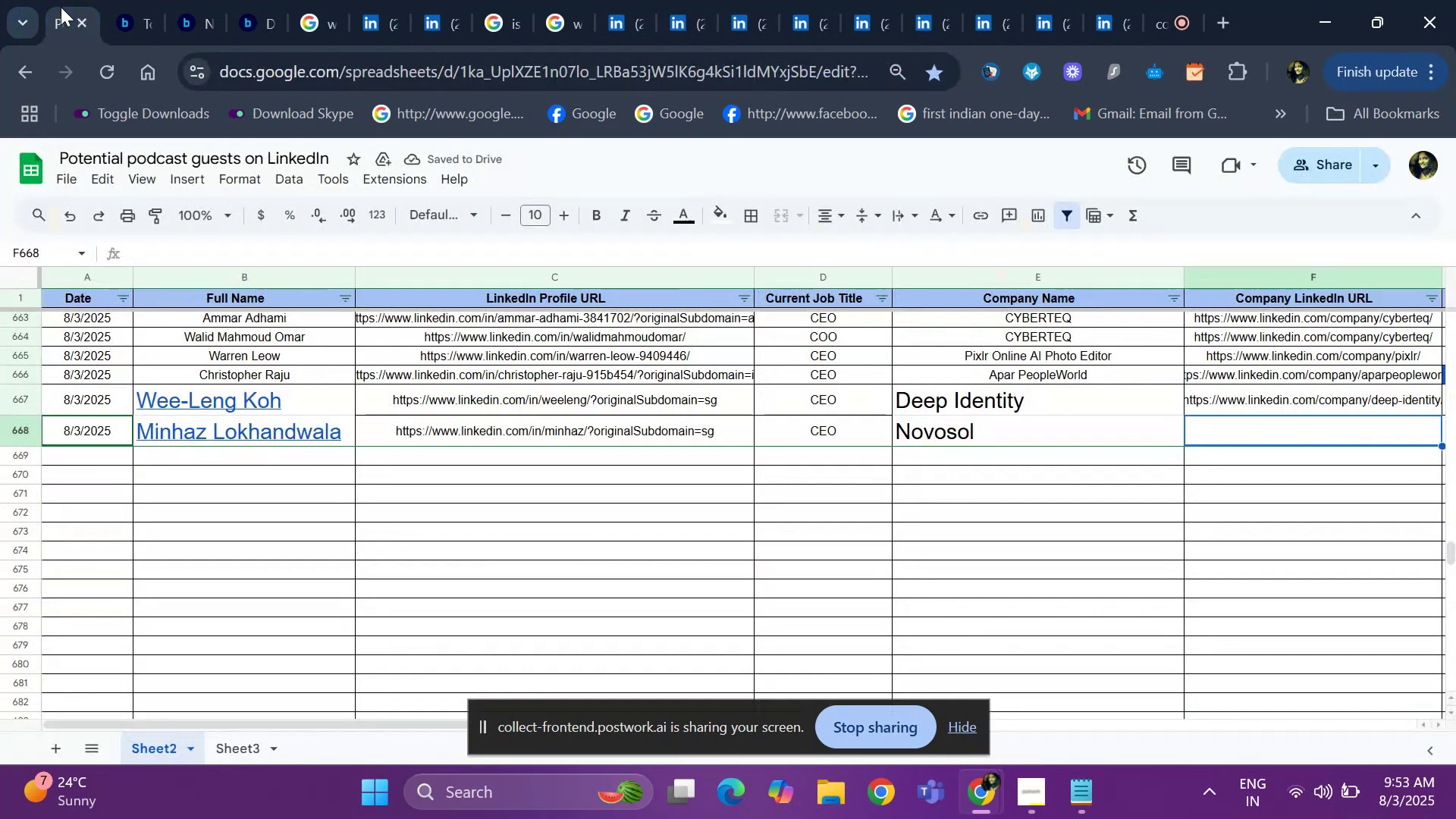 
key(Control+ControlLeft)
 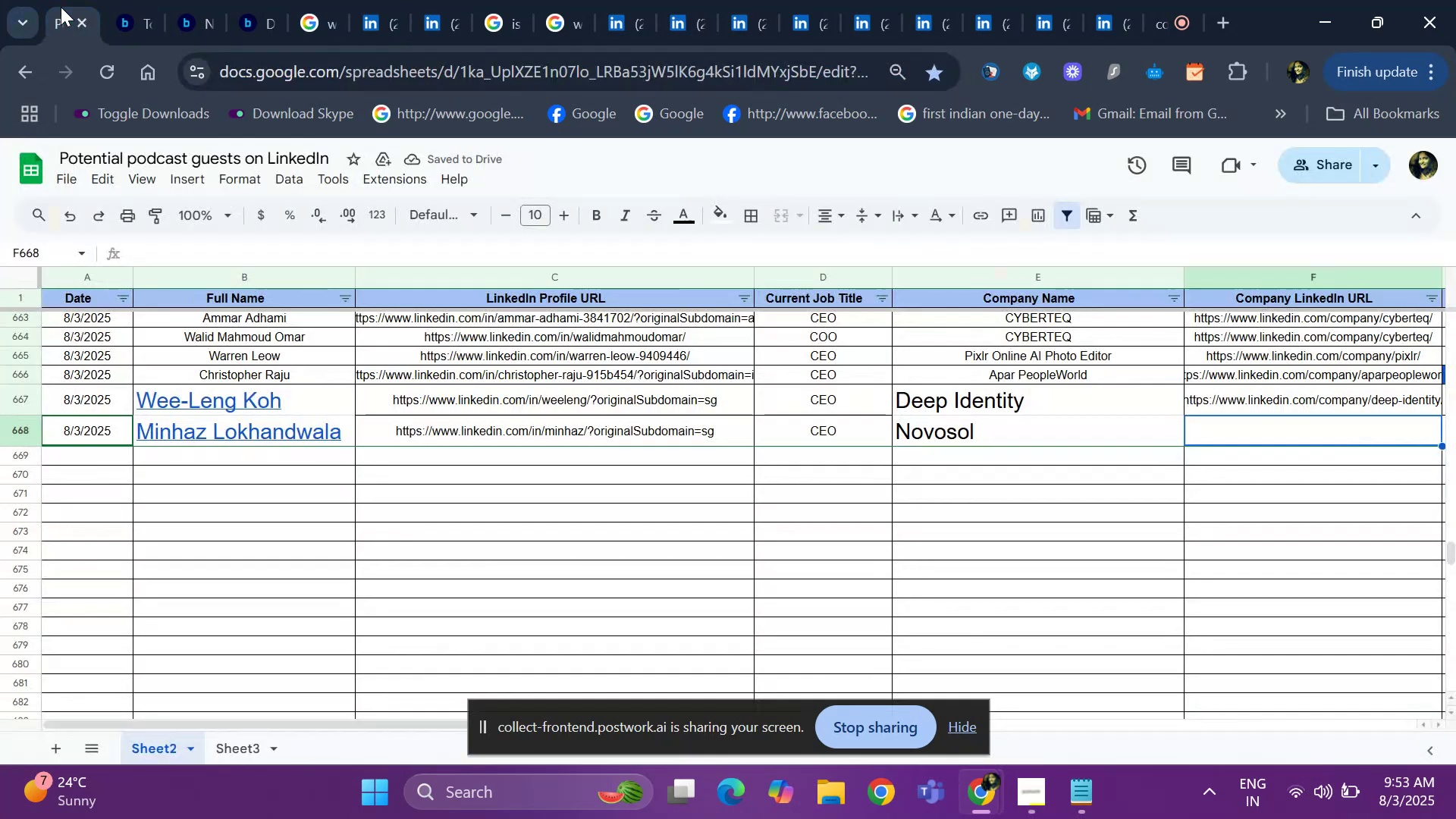 
key(Control+V)
 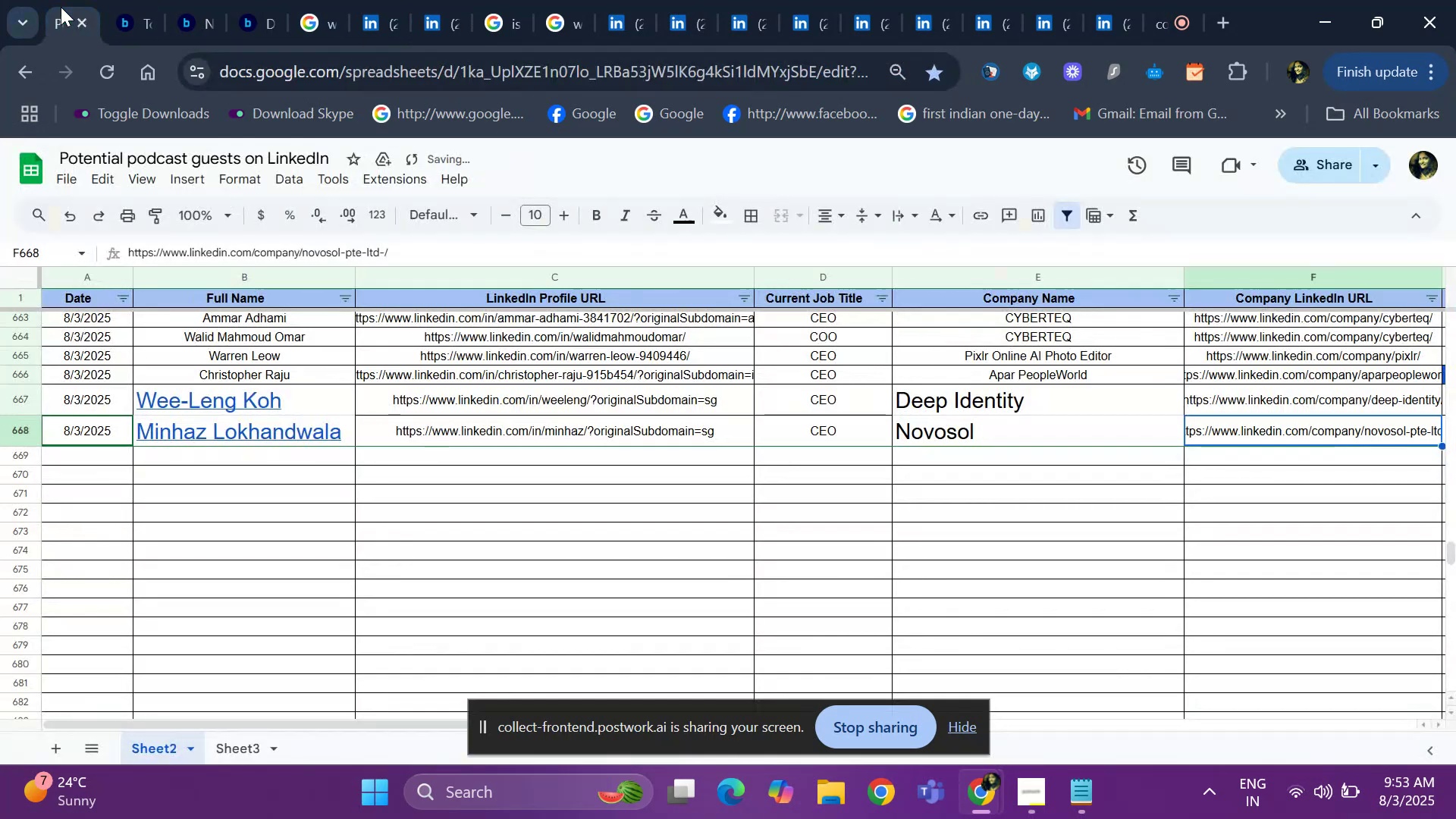 
key(ArrowRight)
 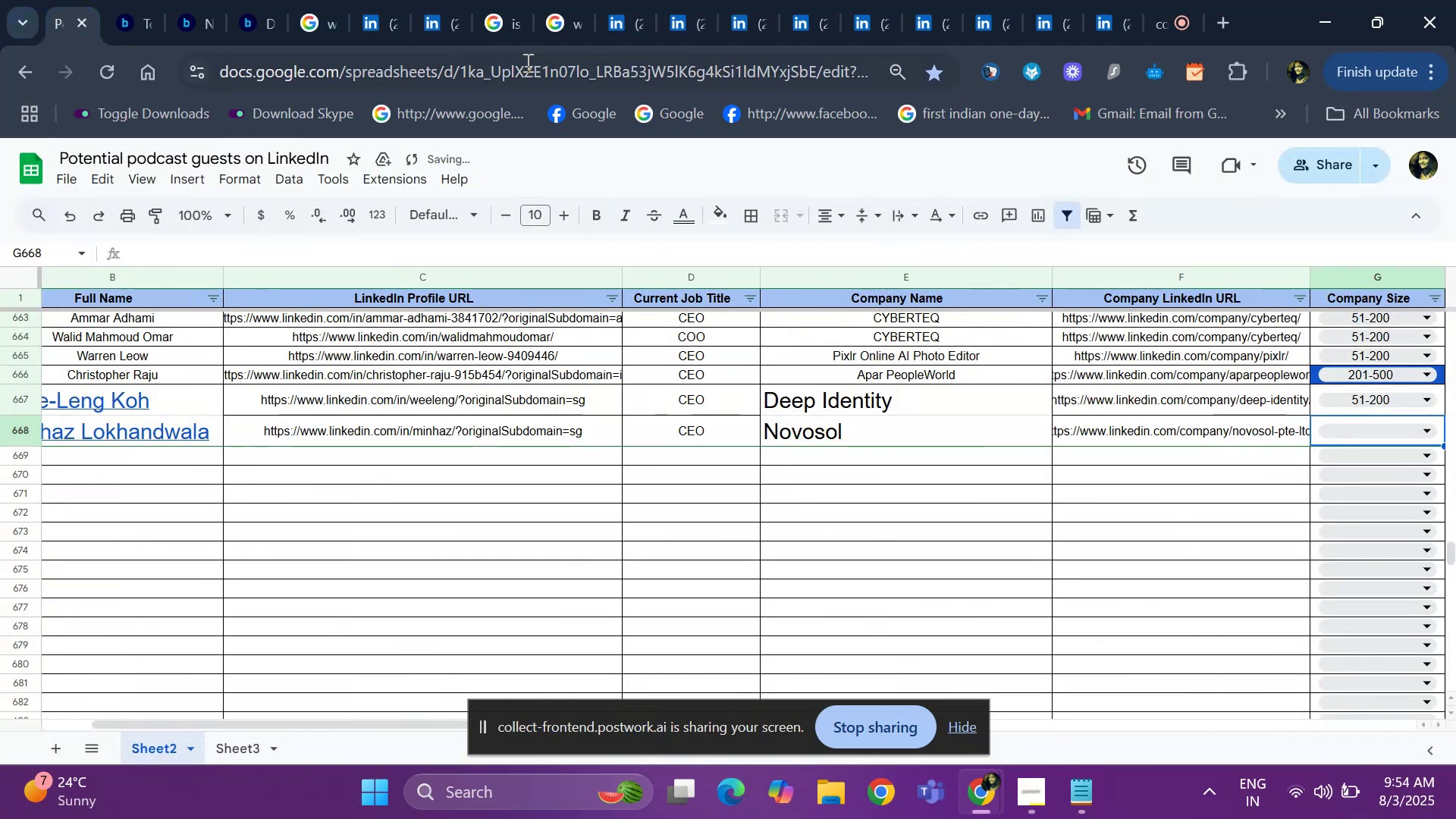 
left_click([450, 26])
 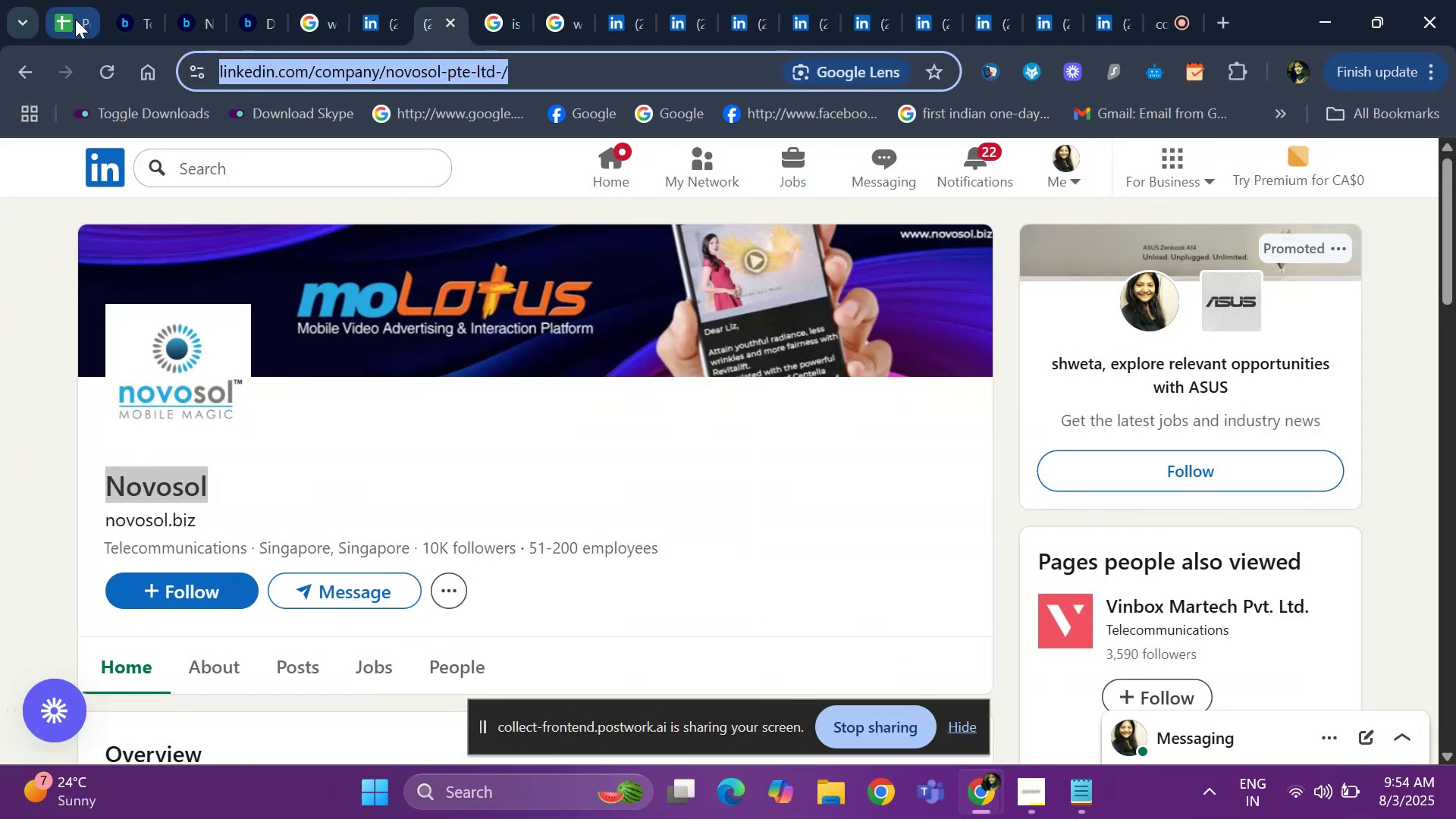 
left_click([69, 21])
 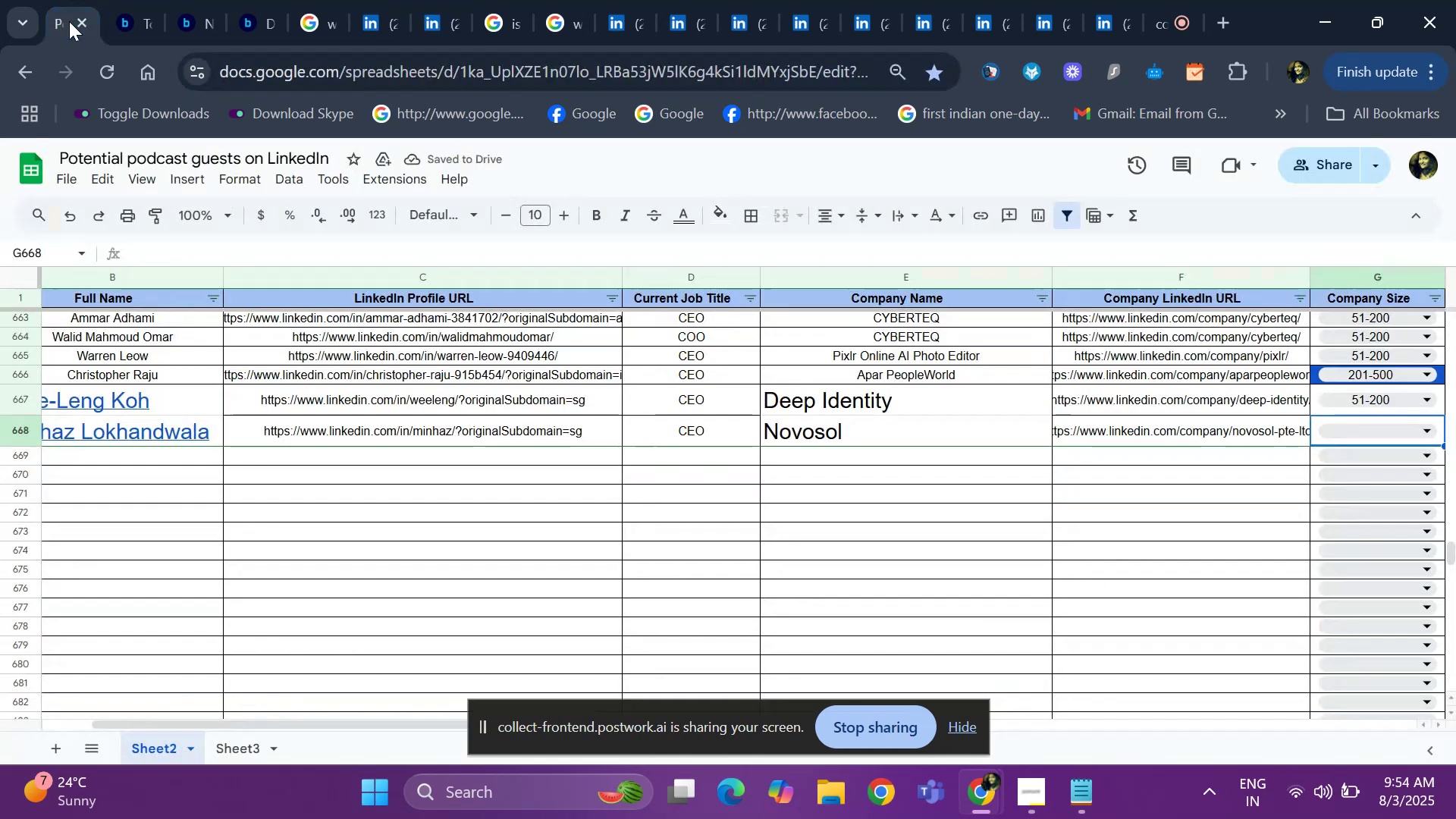 
key(ArrowRight)
 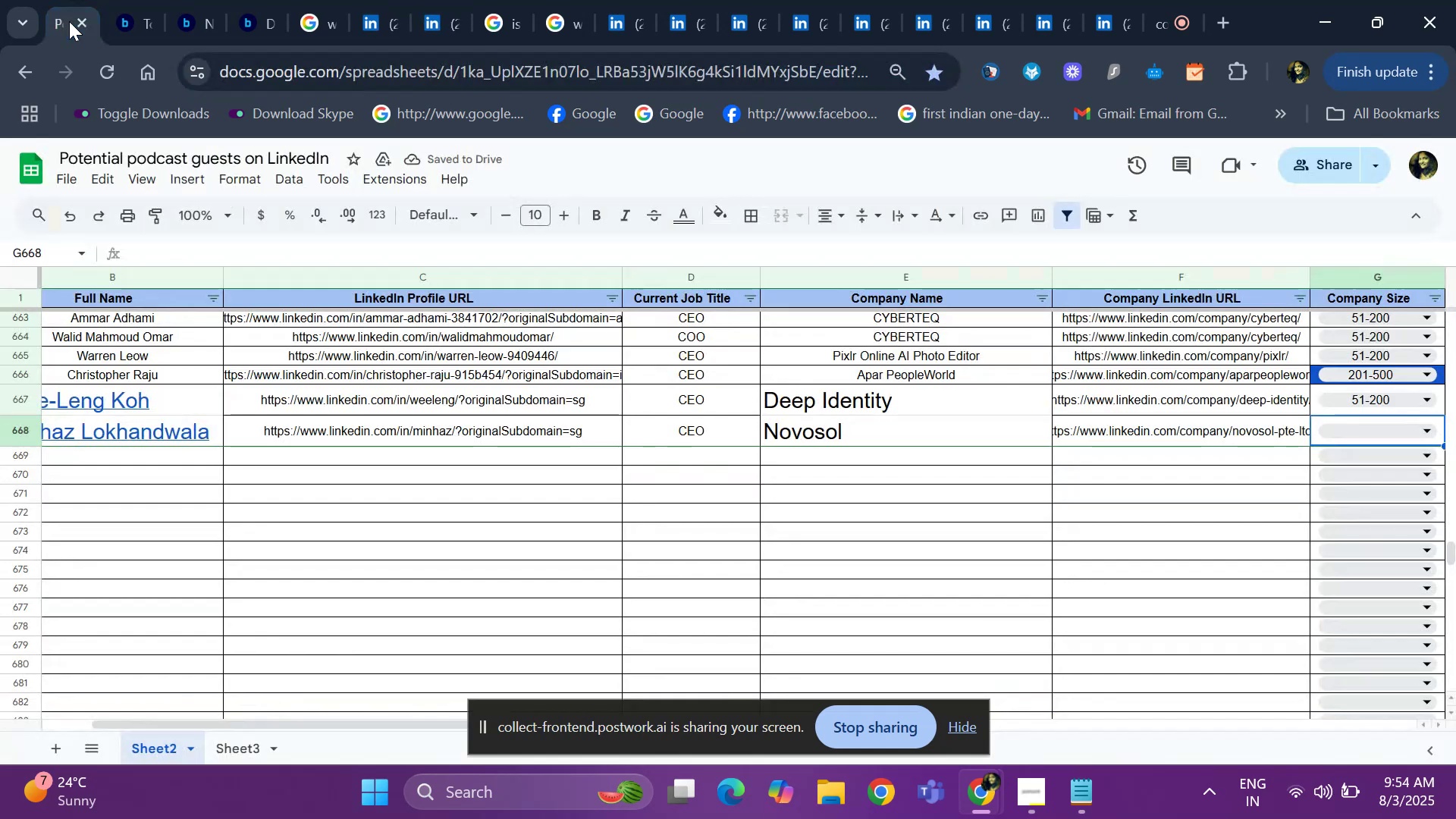 
key(ArrowRight)
 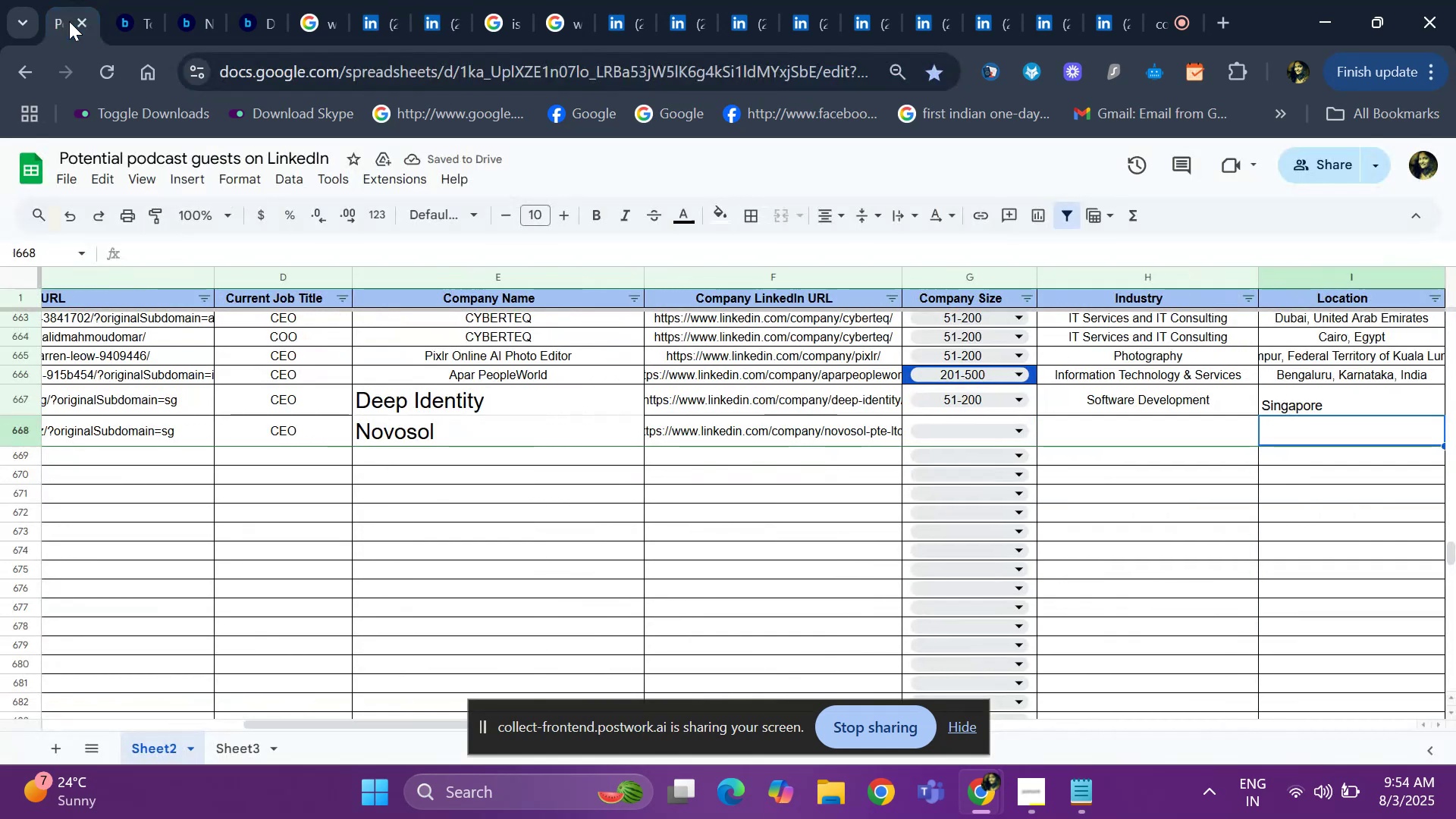 
key(ArrowRight)
 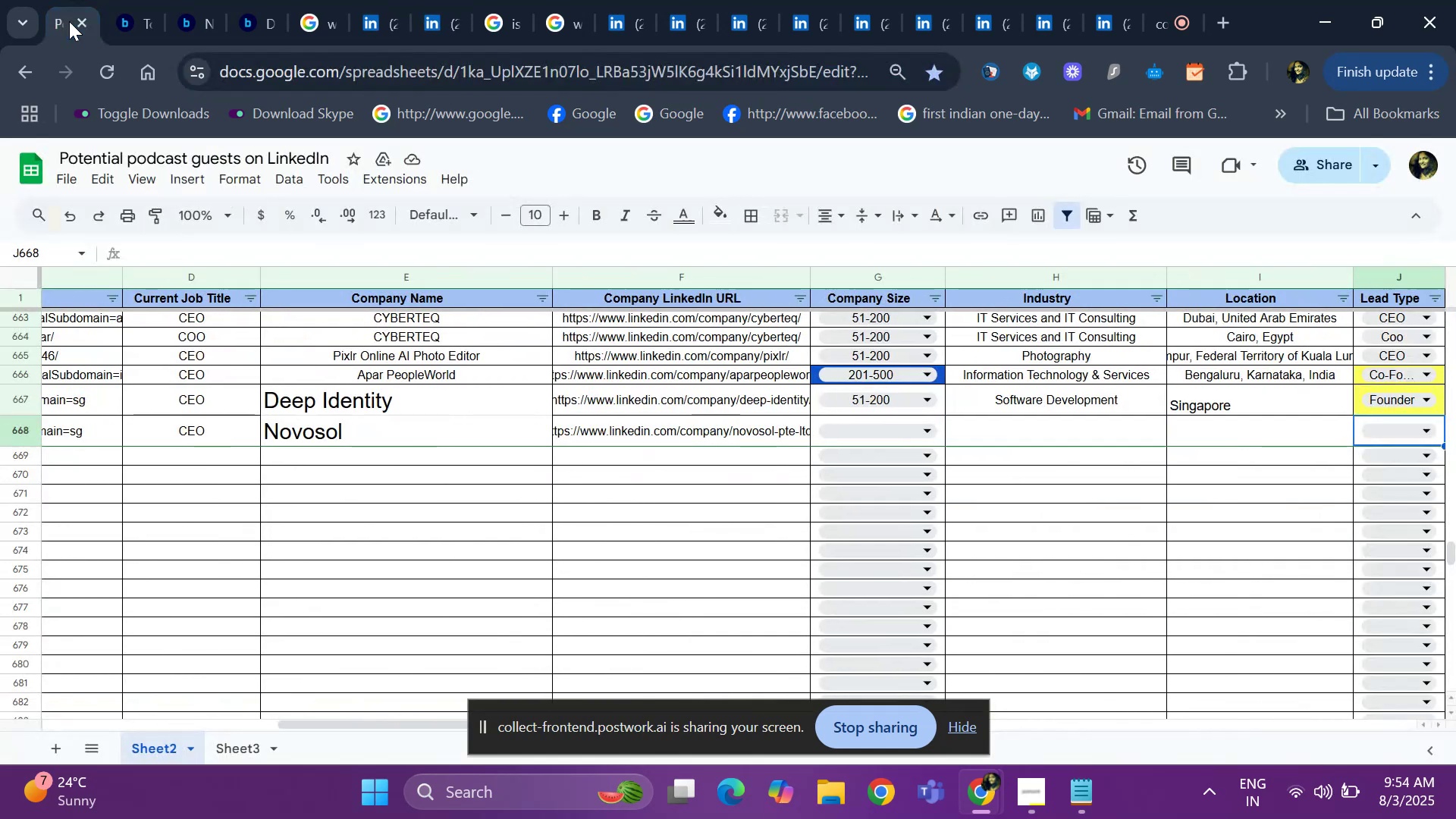 
key(ArrowLeft)
 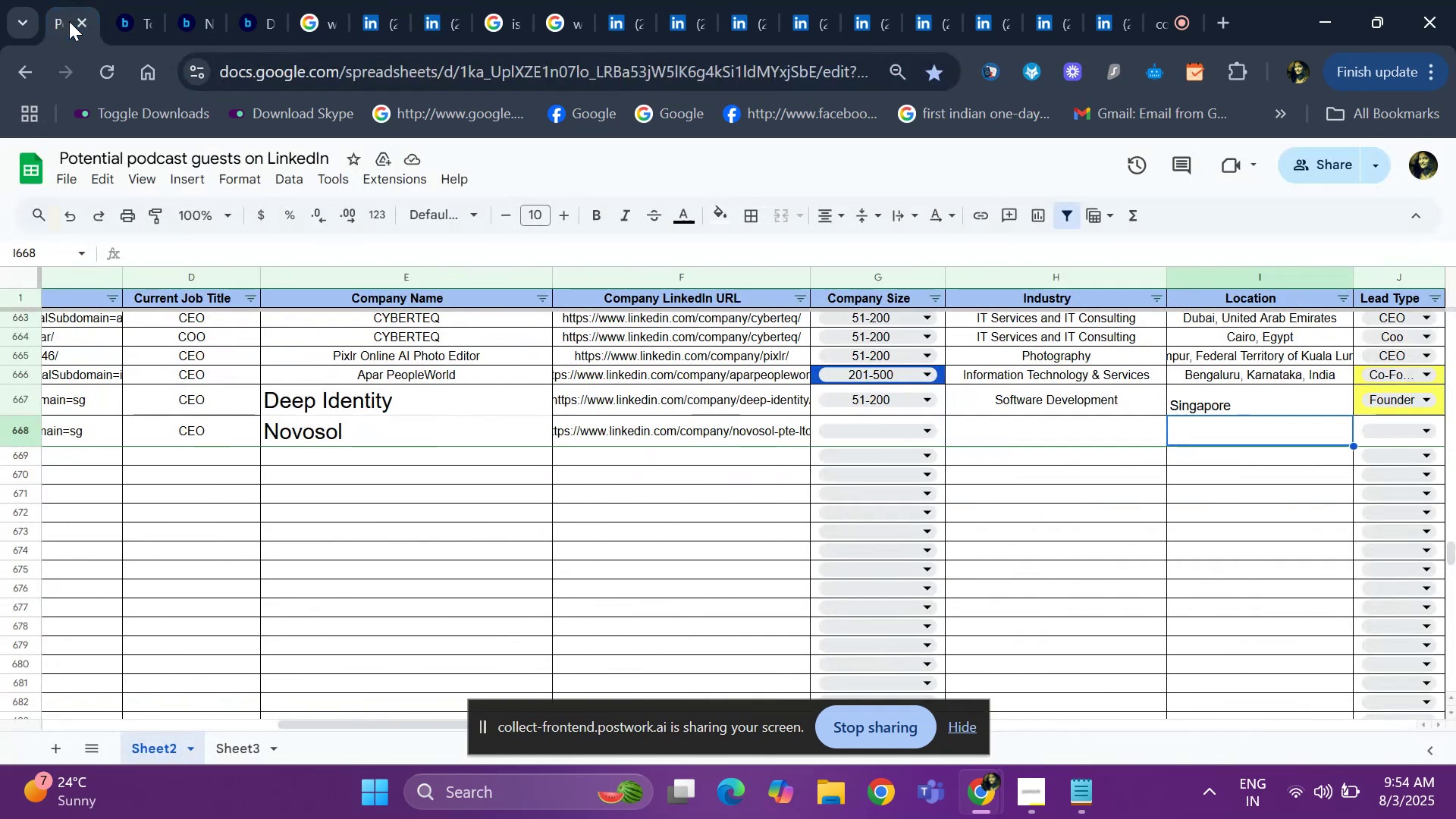 
key(ArrowLeft)
 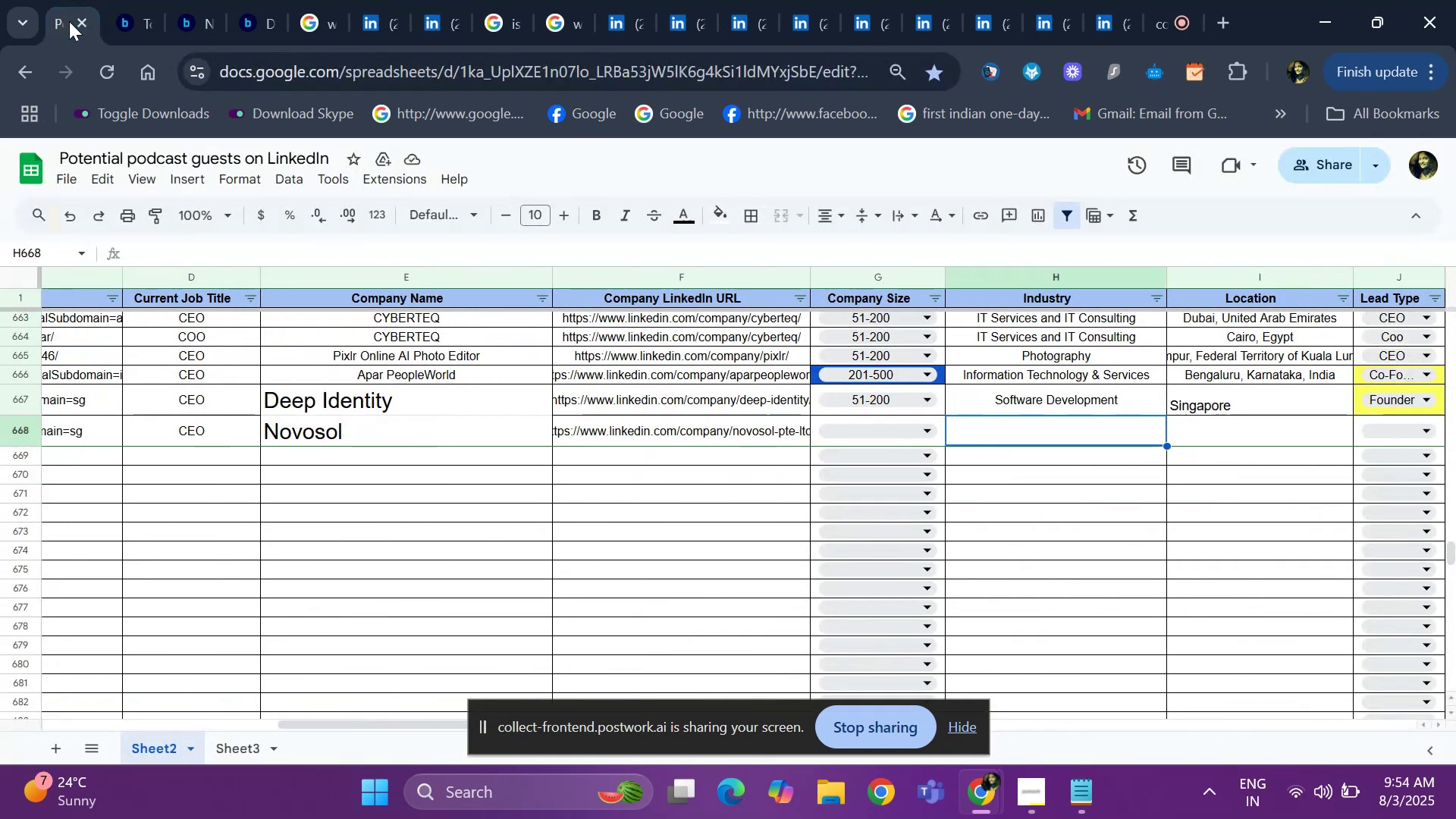 
key(ArrowLeft)
 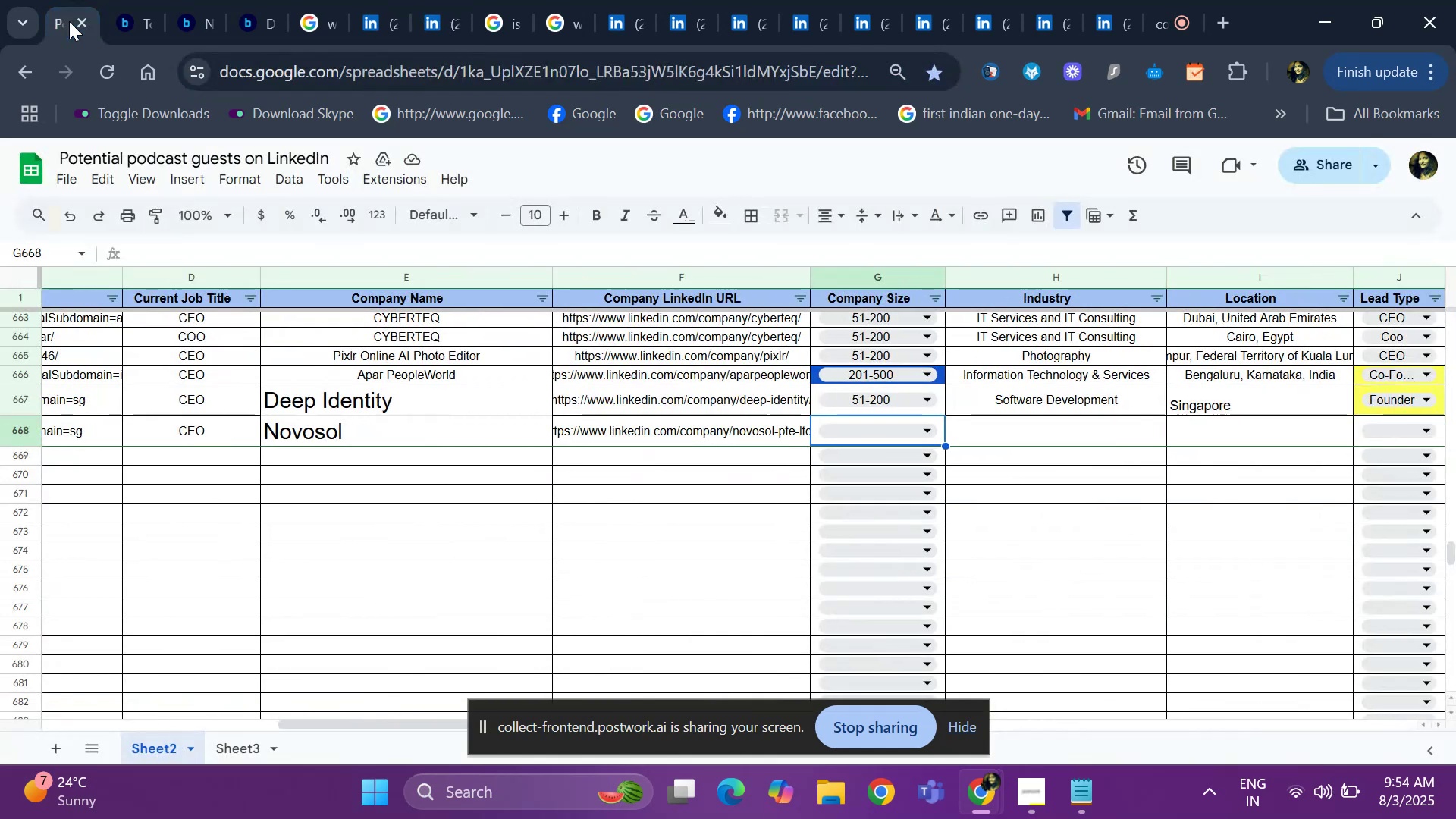 
key(Control+D)
 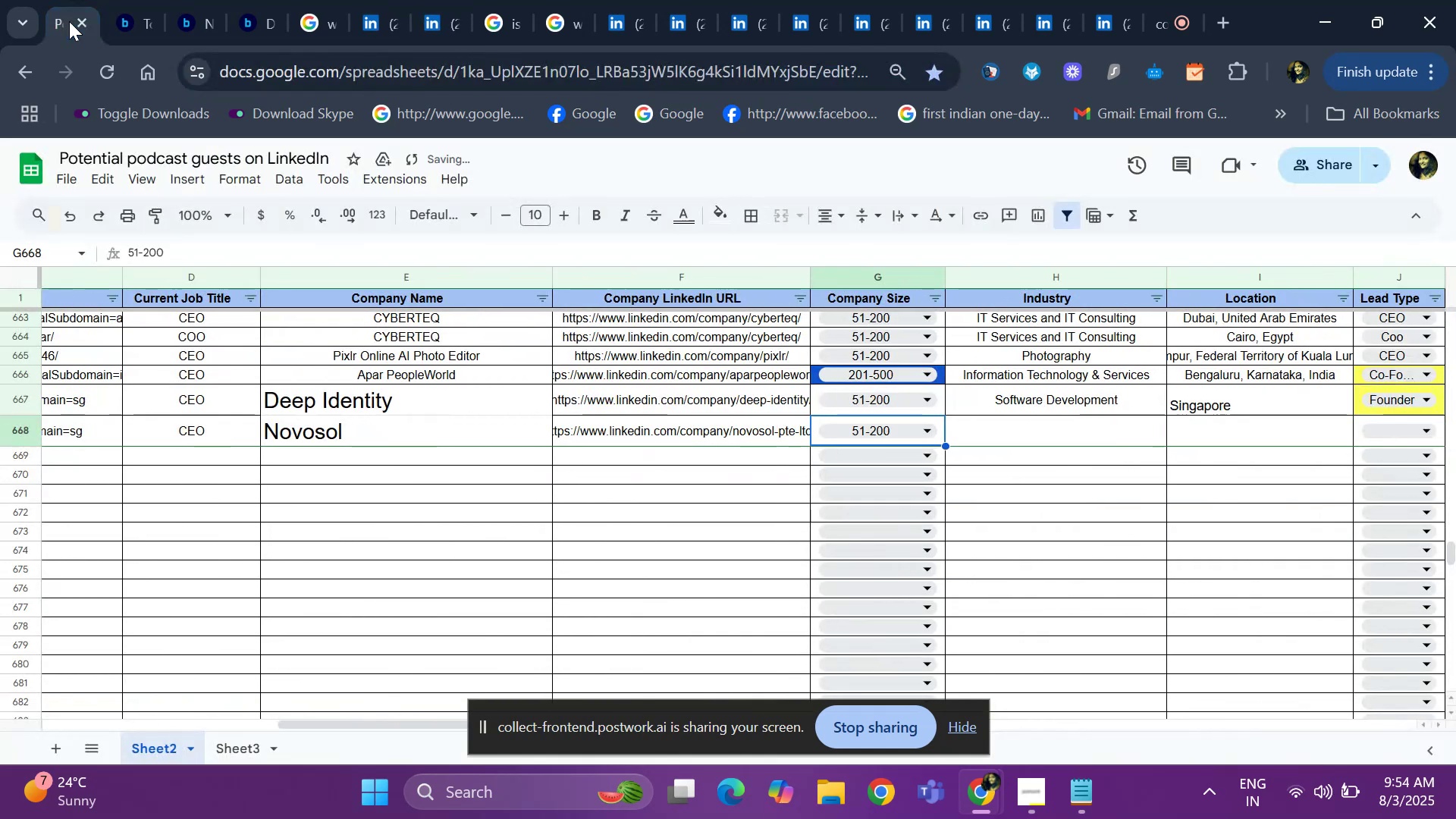 
key(ArrowRight)
 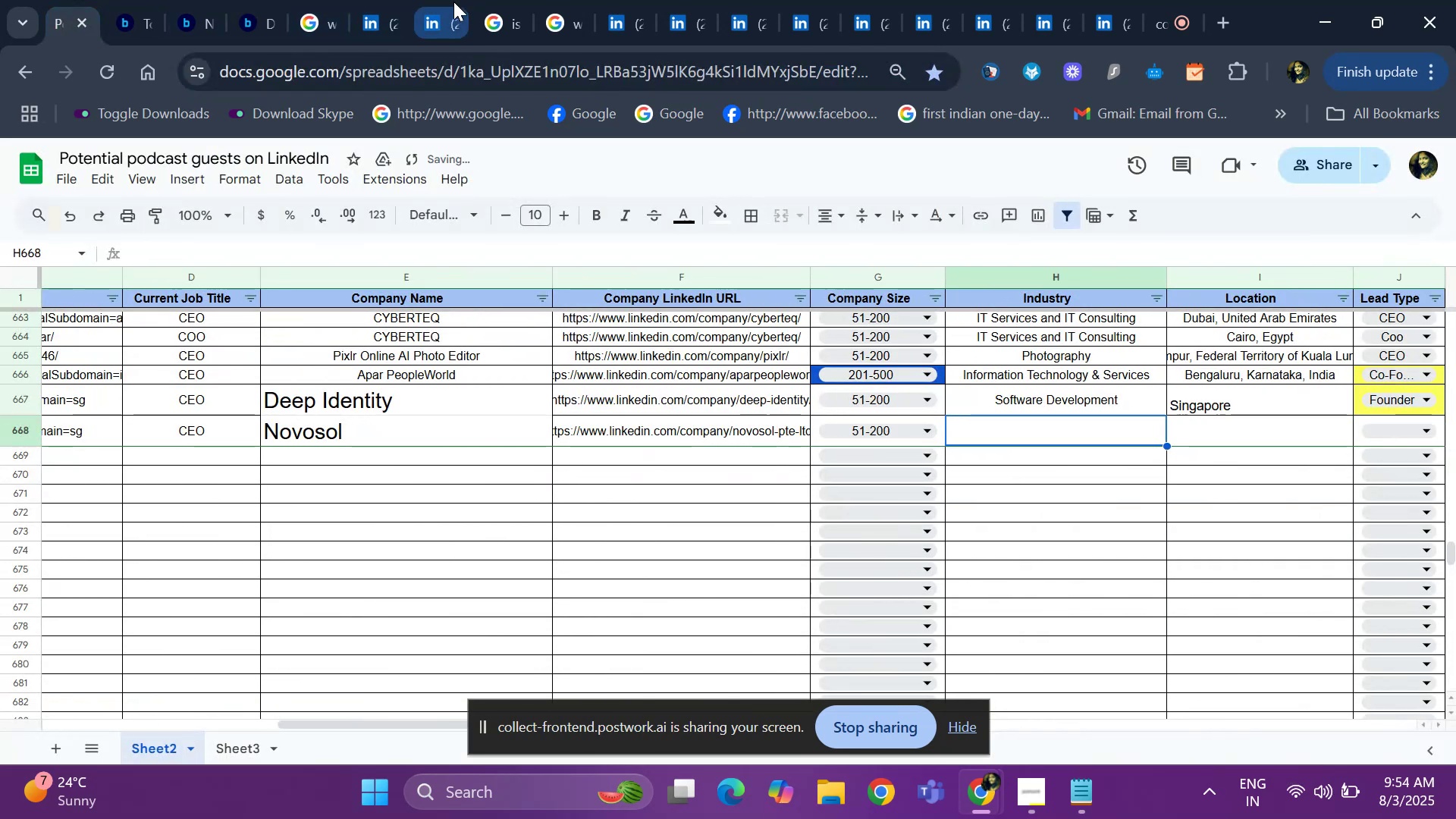 
left_click([422, 8])
 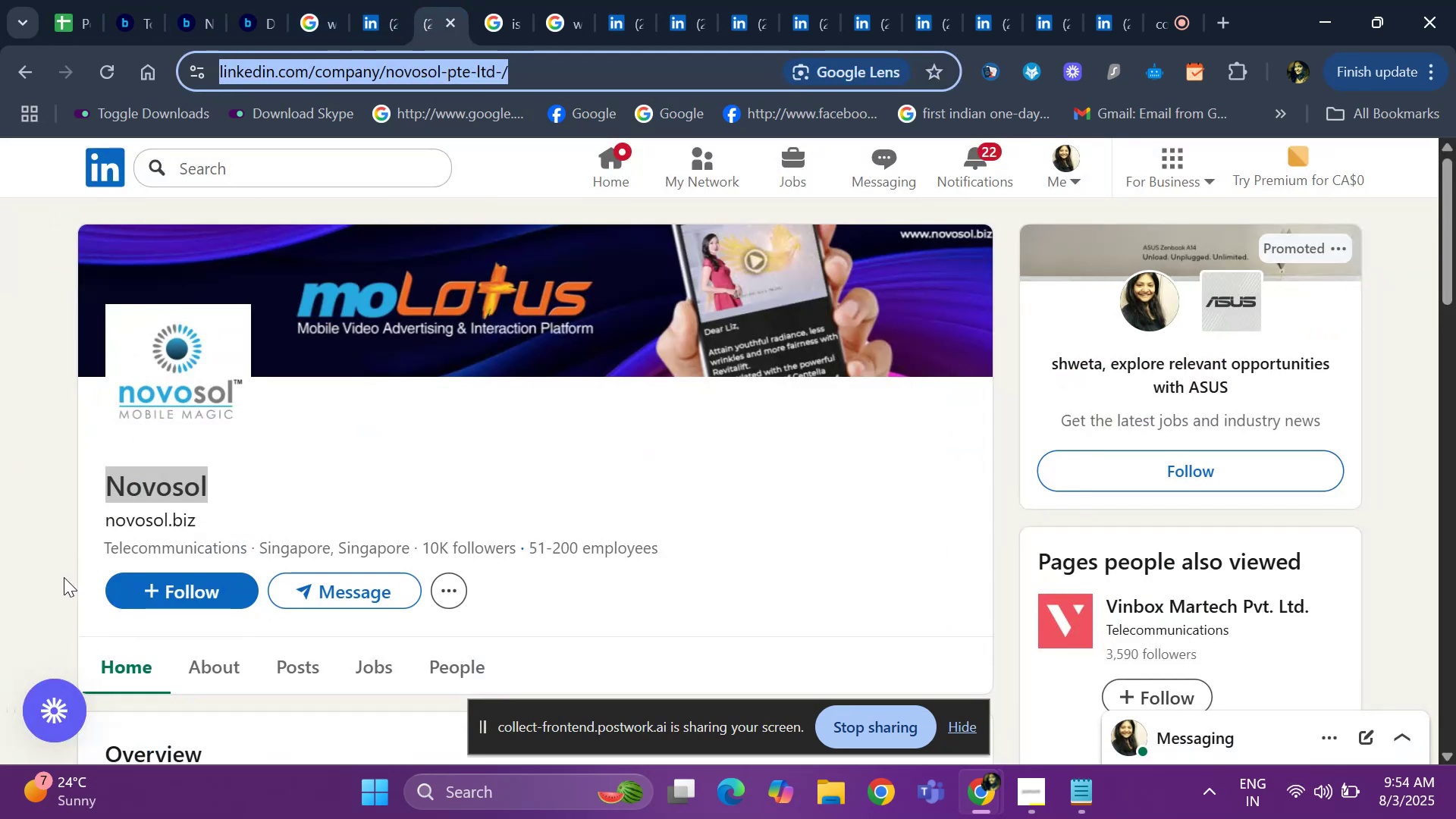 
left_click_drag(start_coordinate=[95, 542], to_coordinate=[249, 540])
 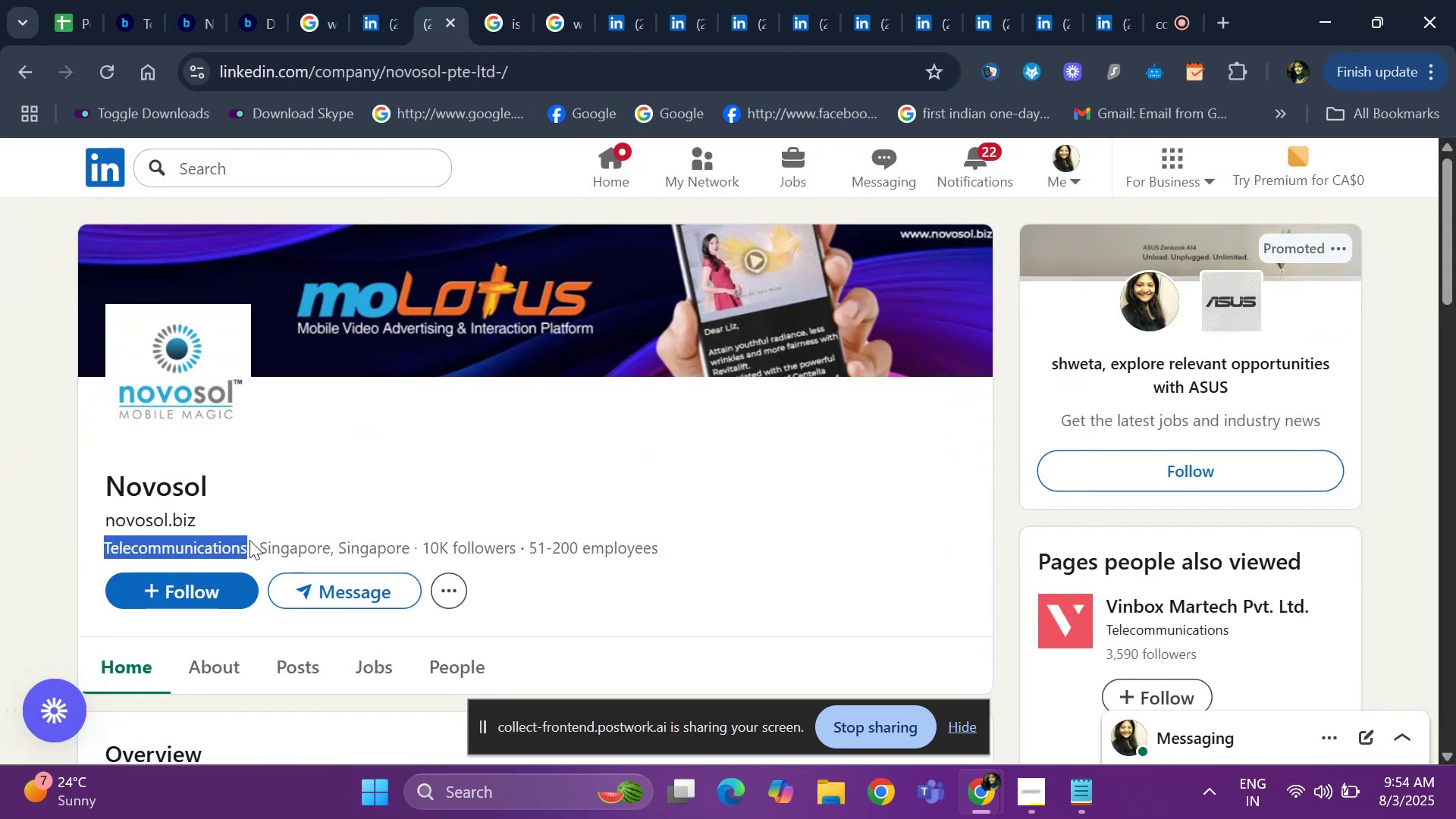 
key(Control+ControlLeft)
 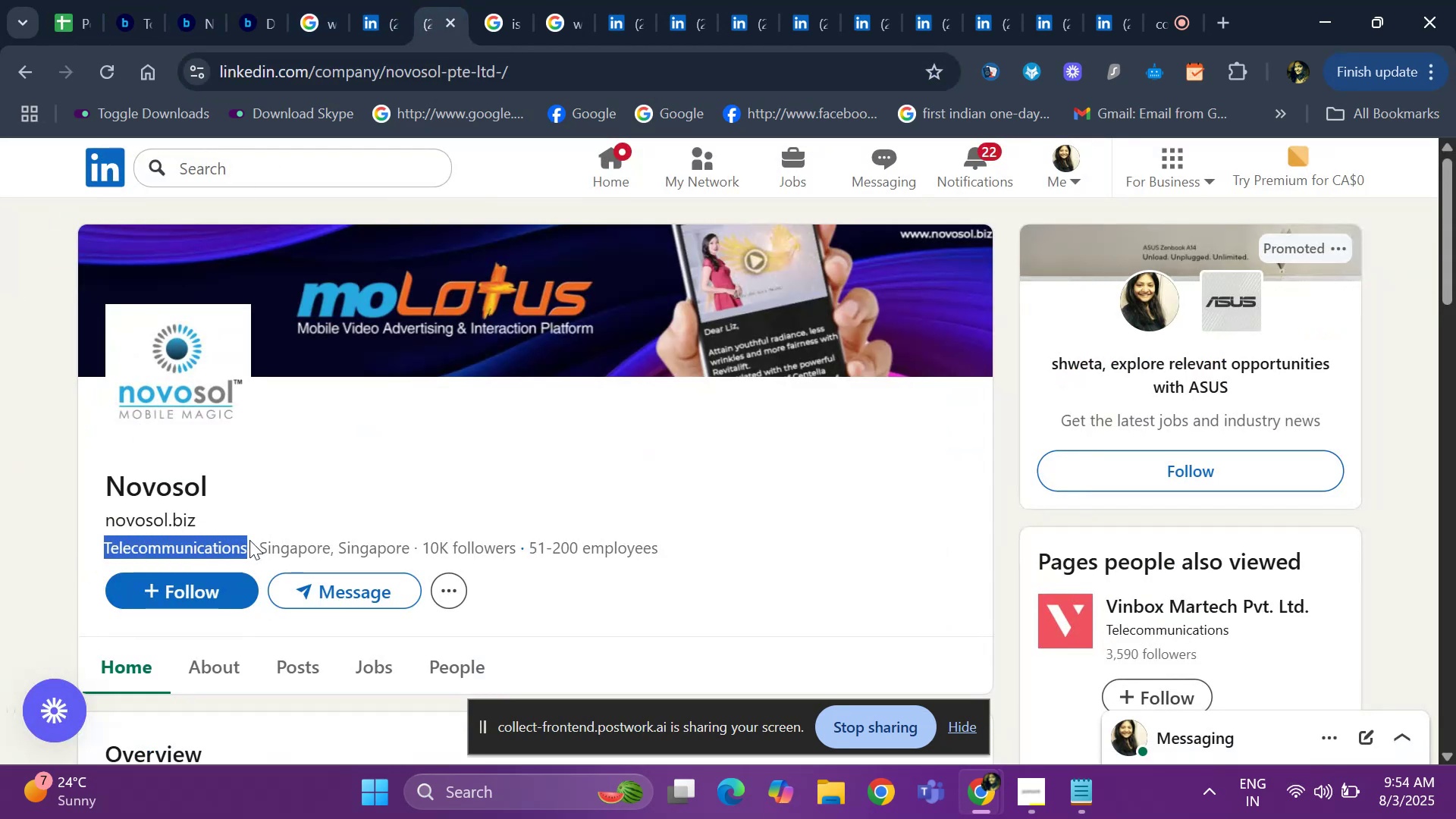 
key(Control+C)
 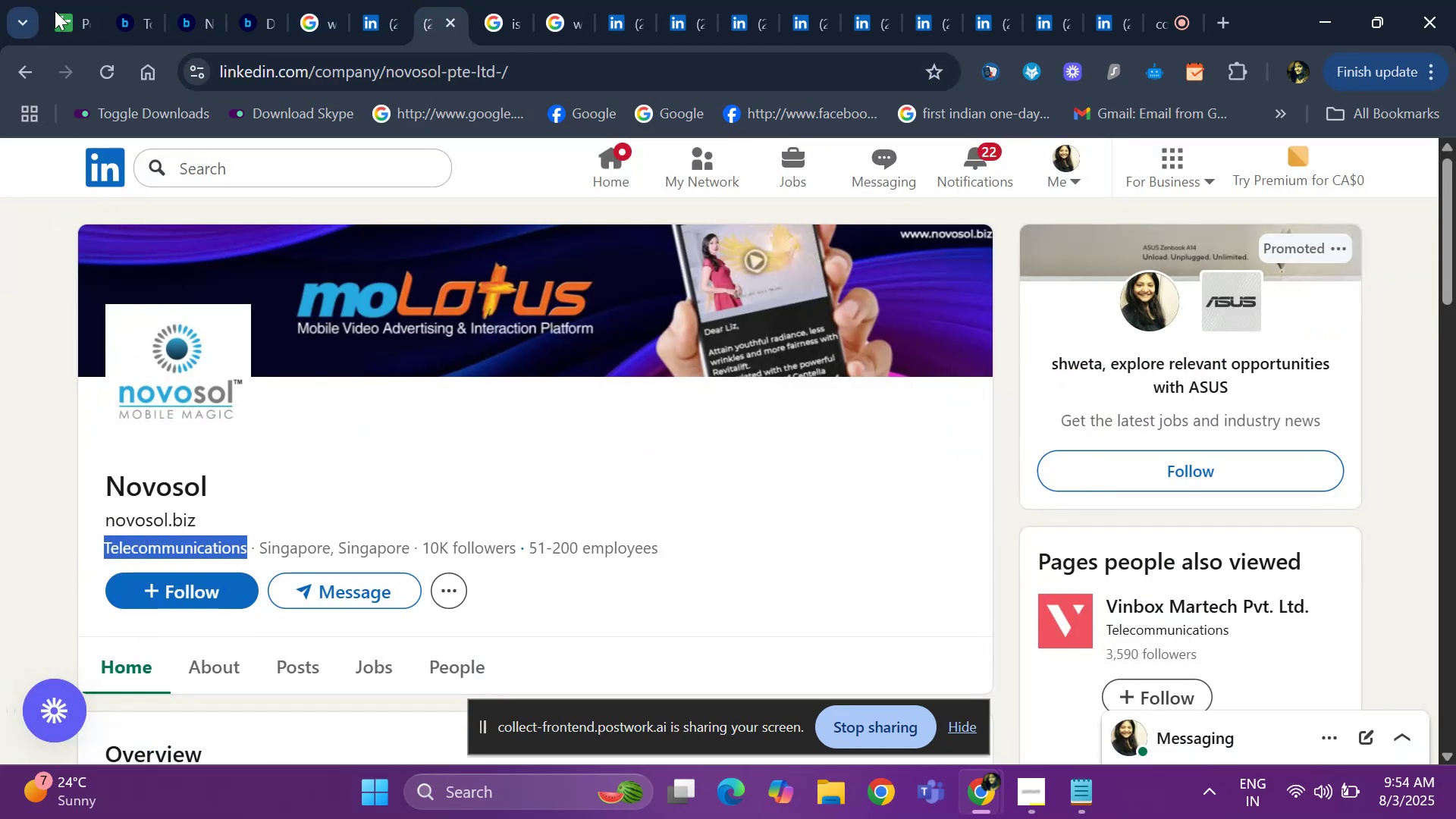 
left_click([56, 12])
 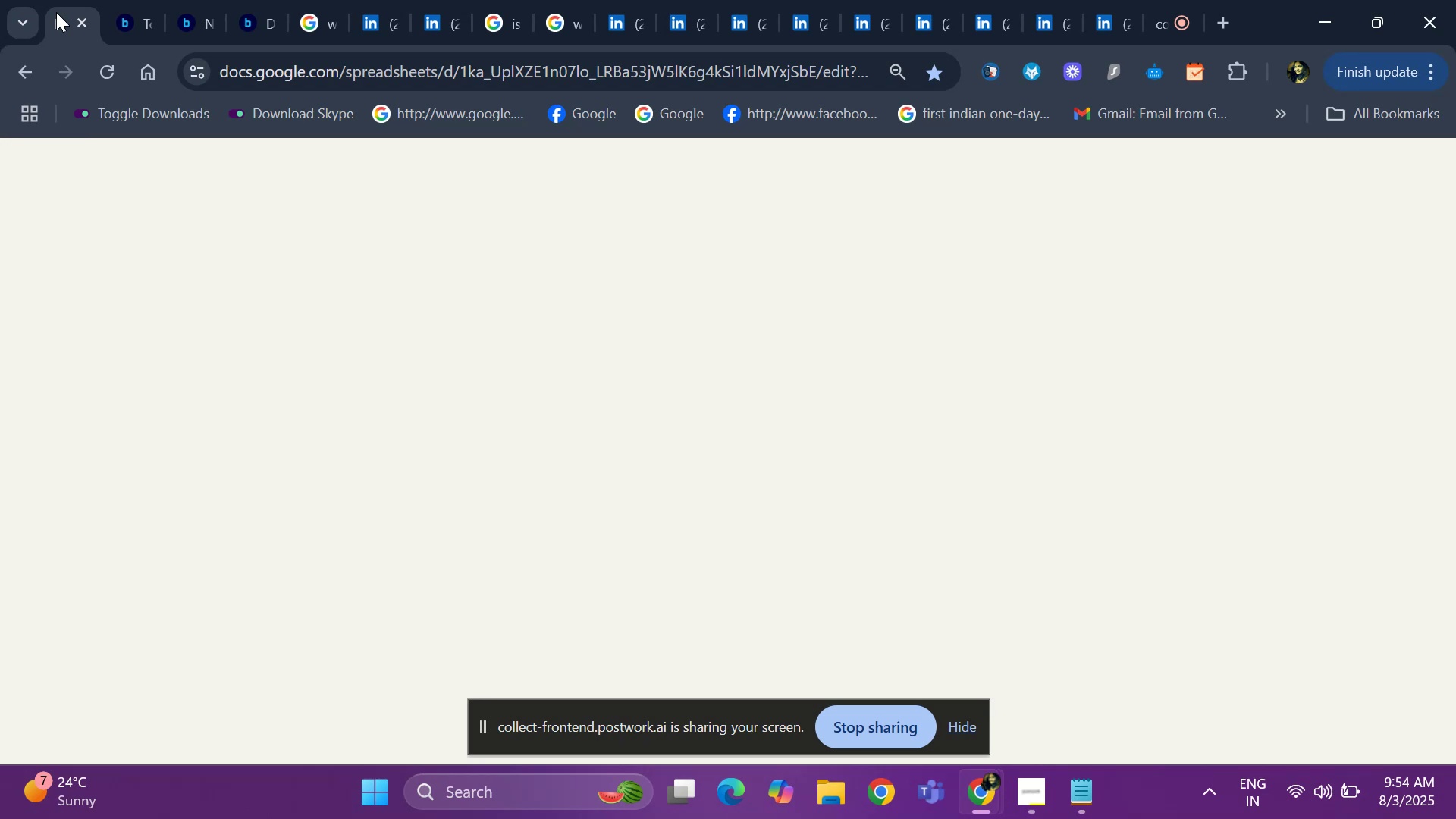 
key(Control+V)
 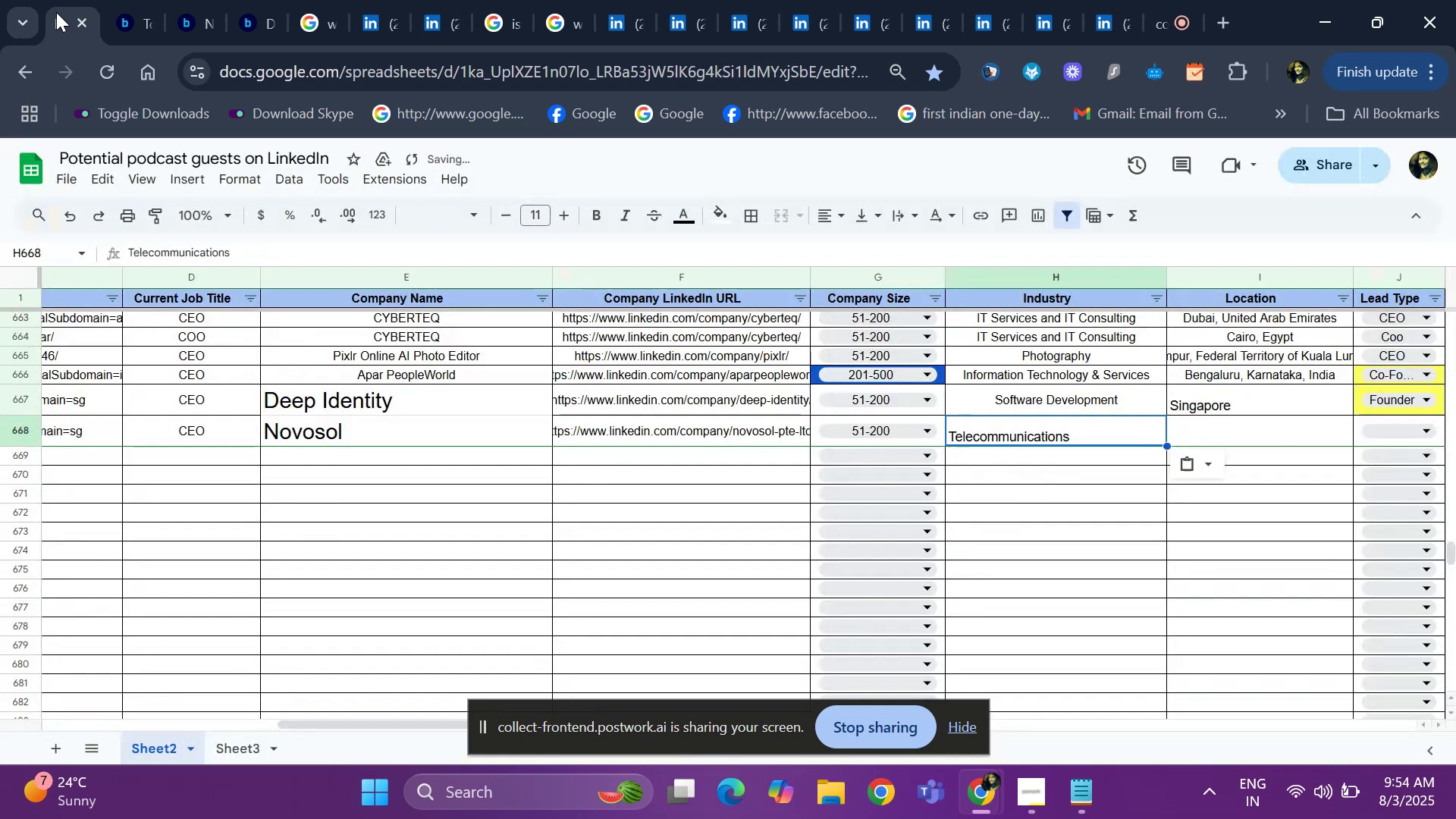 
key(ArrowRight)
 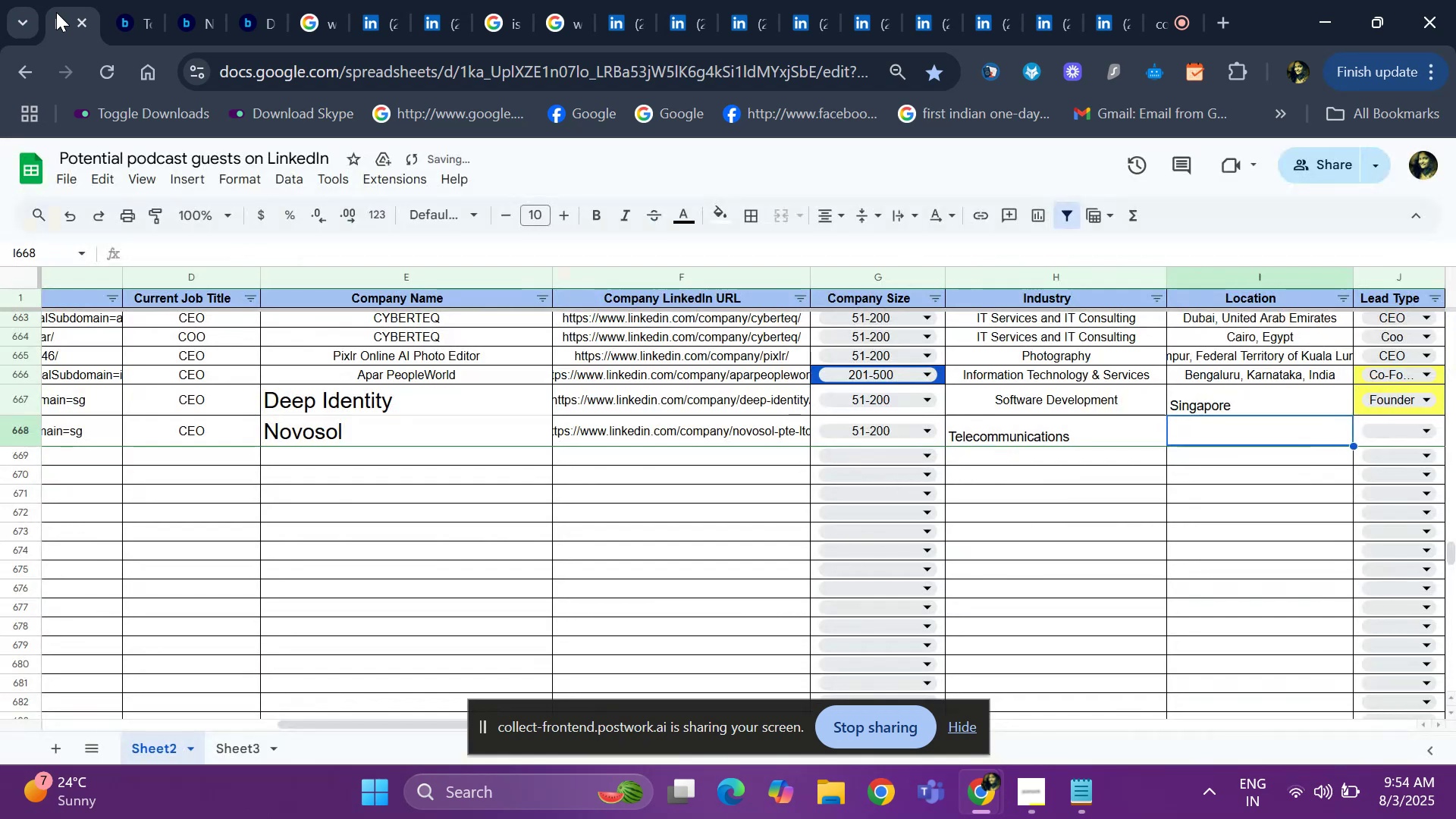 
key(Control+ControlLeft)
 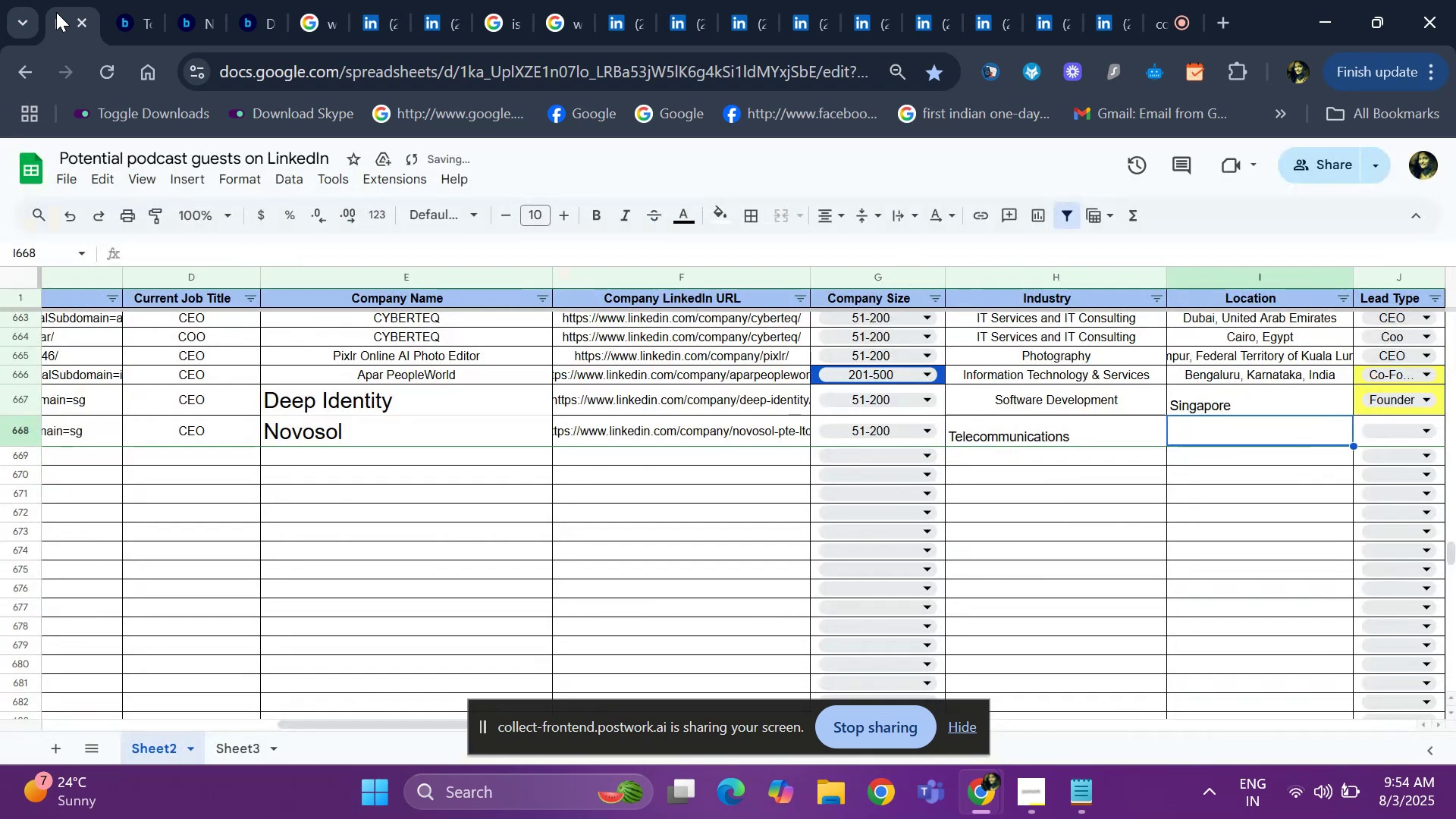 
key(Control+D)
 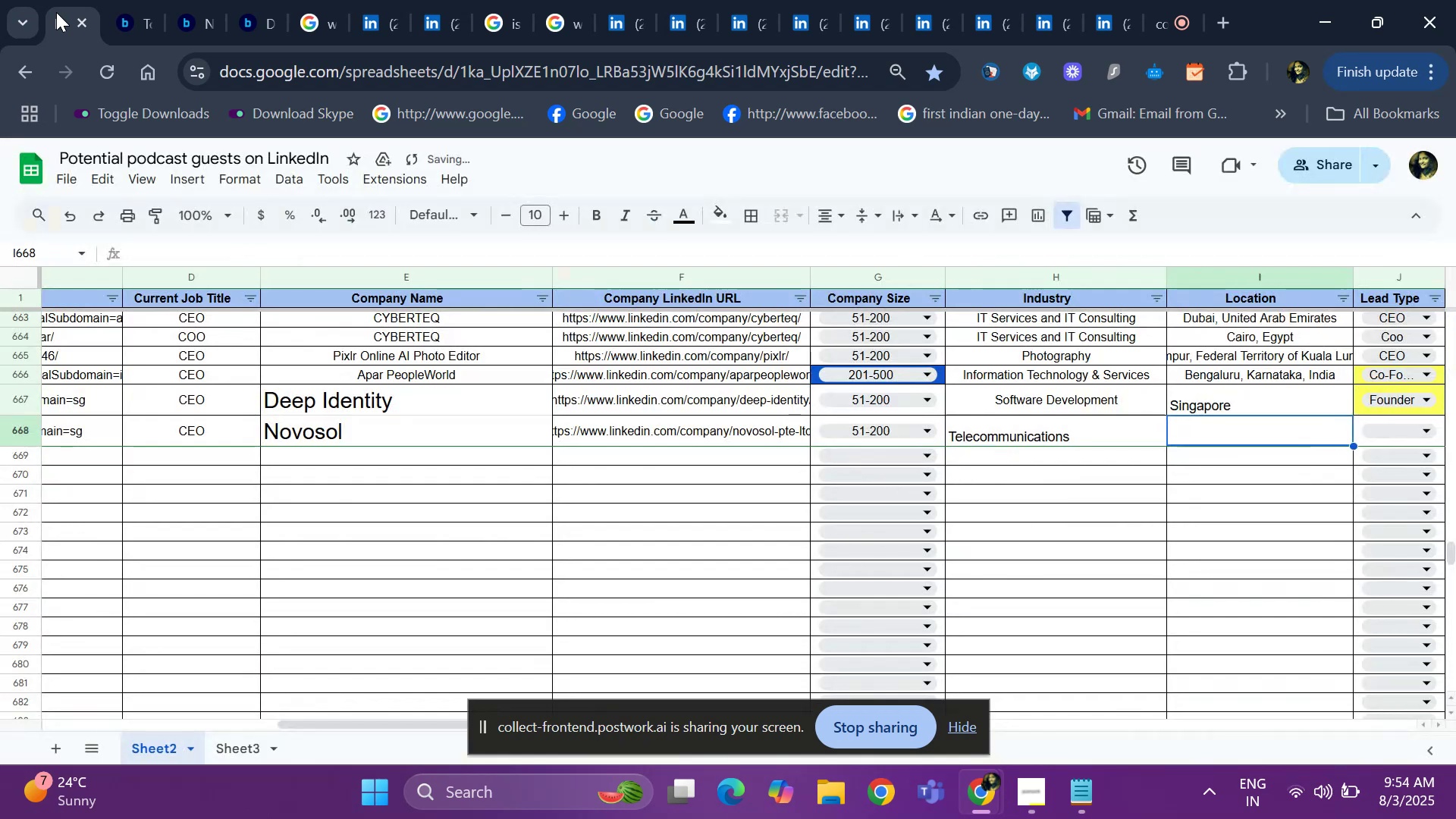 
key(ArrowRight)
 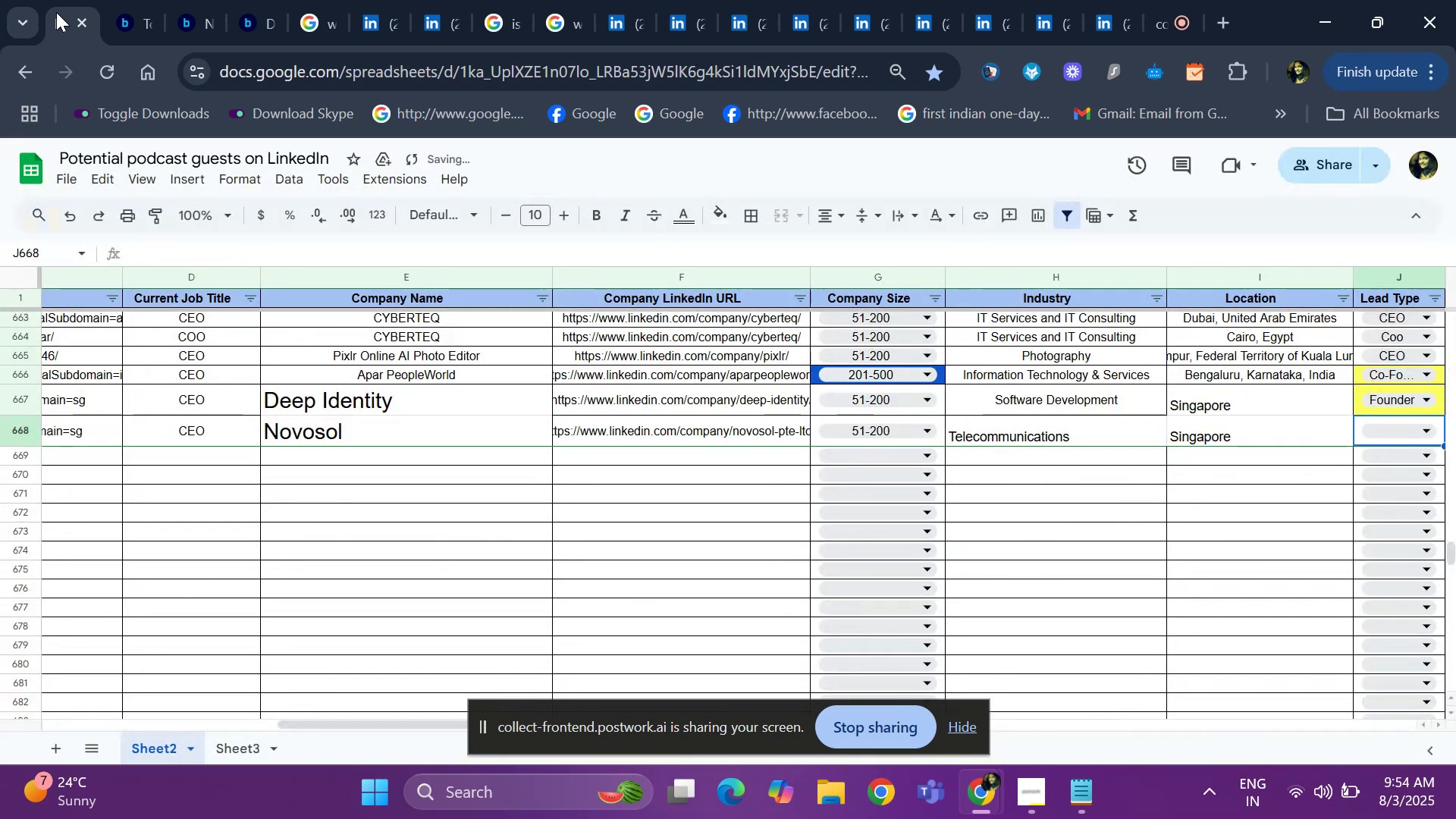 
key(ArrowRight)
 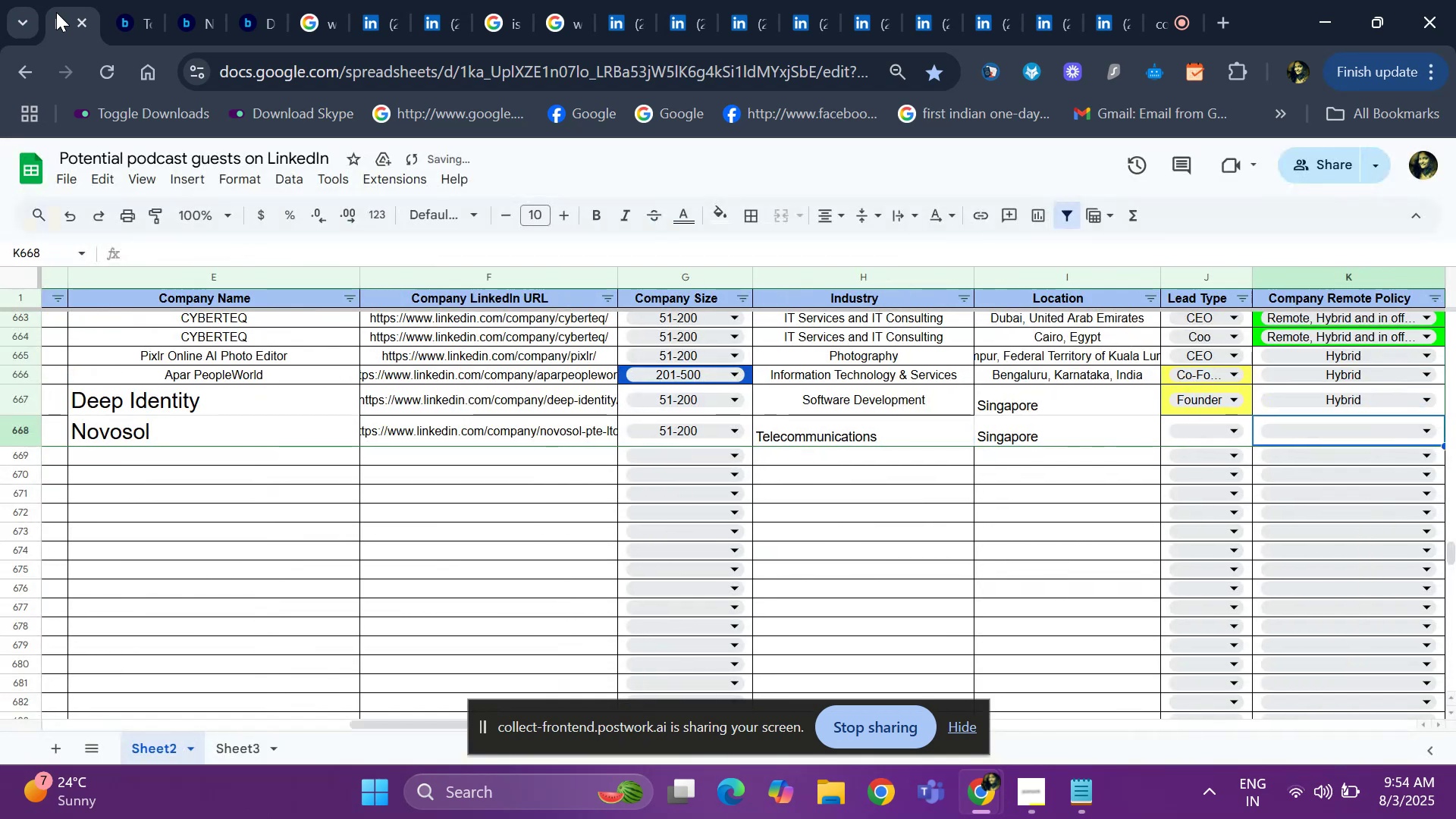 
key(ArrowLeft)
 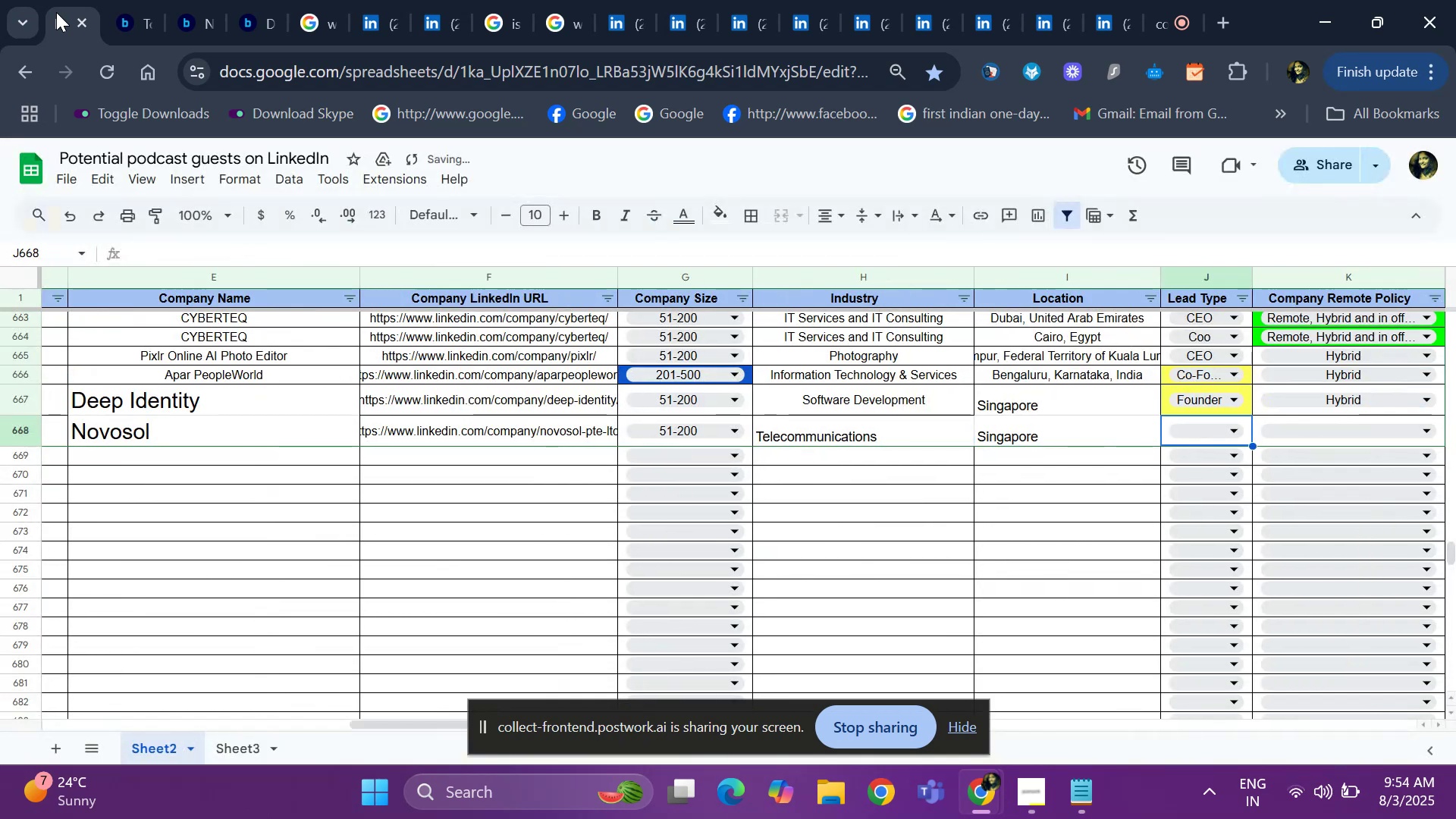 
key(Enter)
 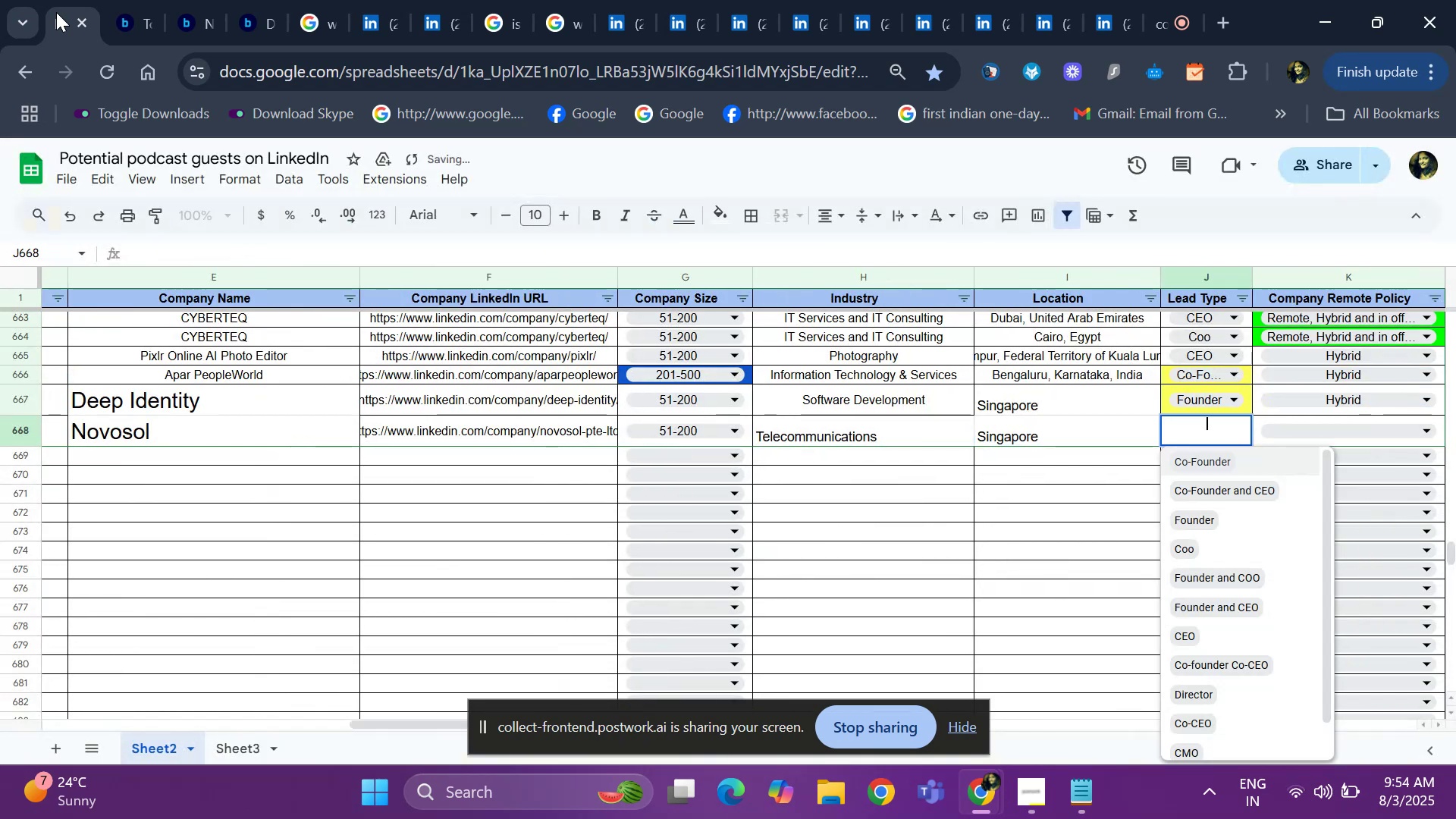 
key(ArrowDown)
 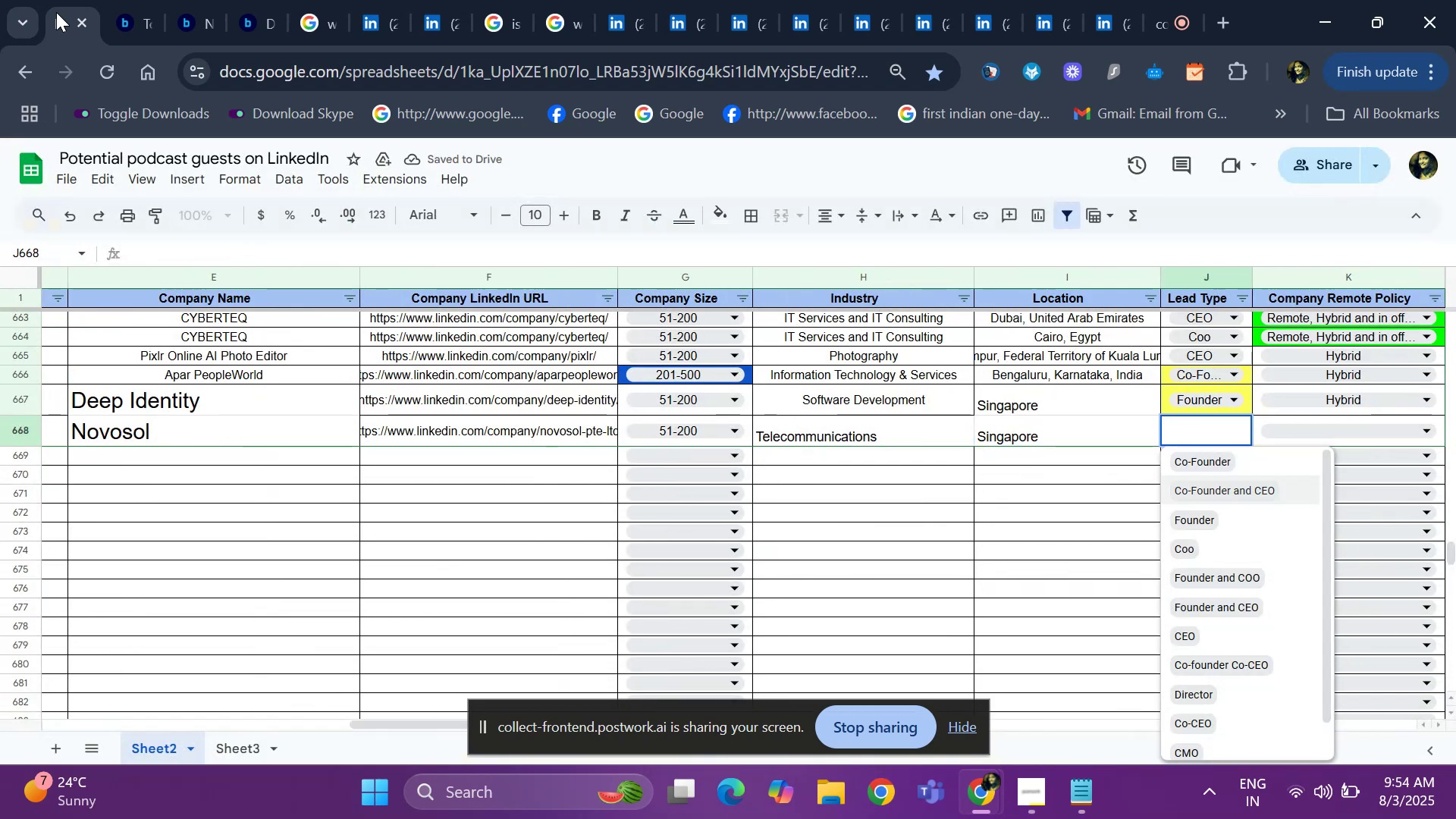 
key(ArrowDown)
 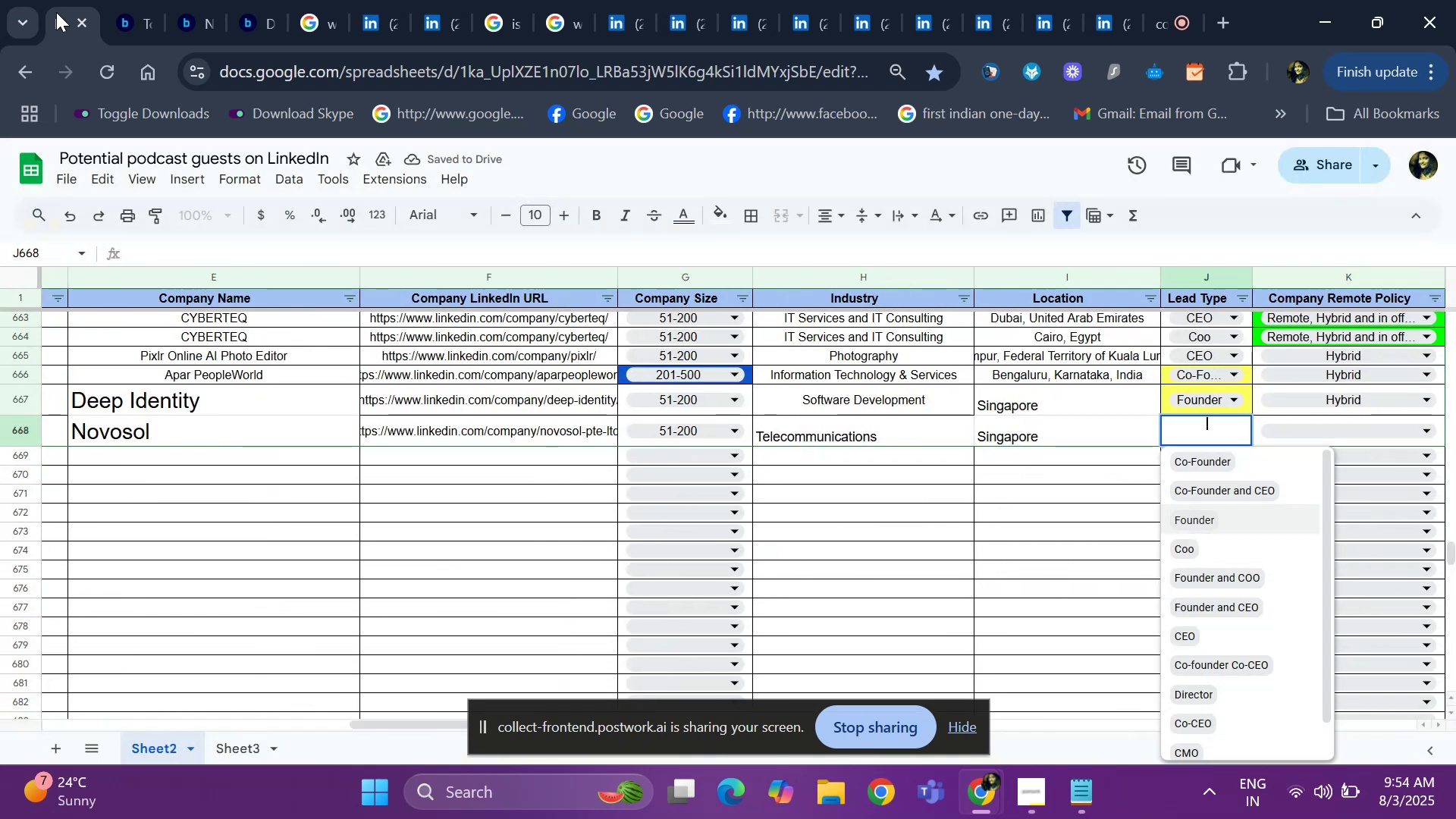 
key(Enter)
 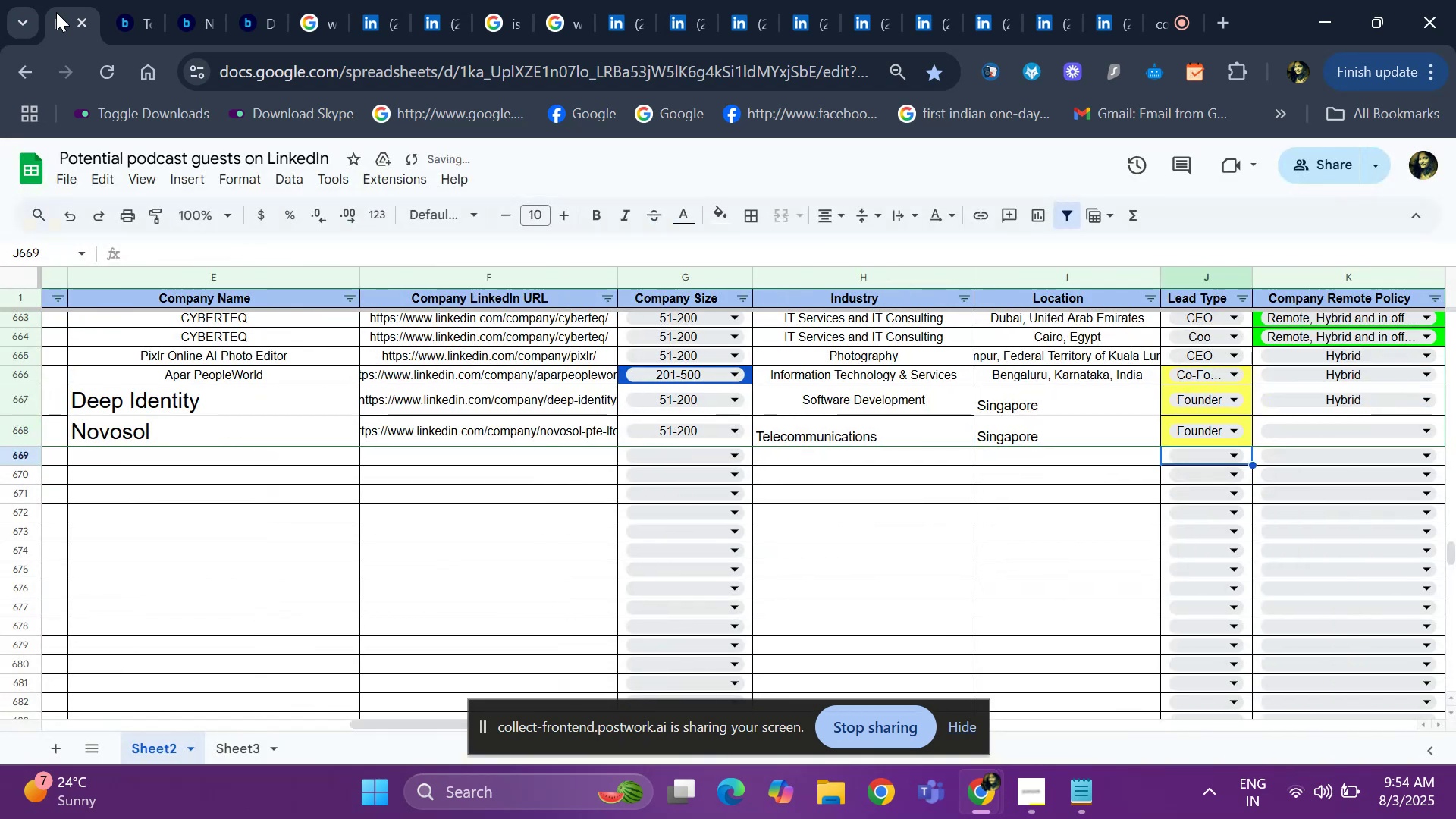 
key(ArrowUp)
 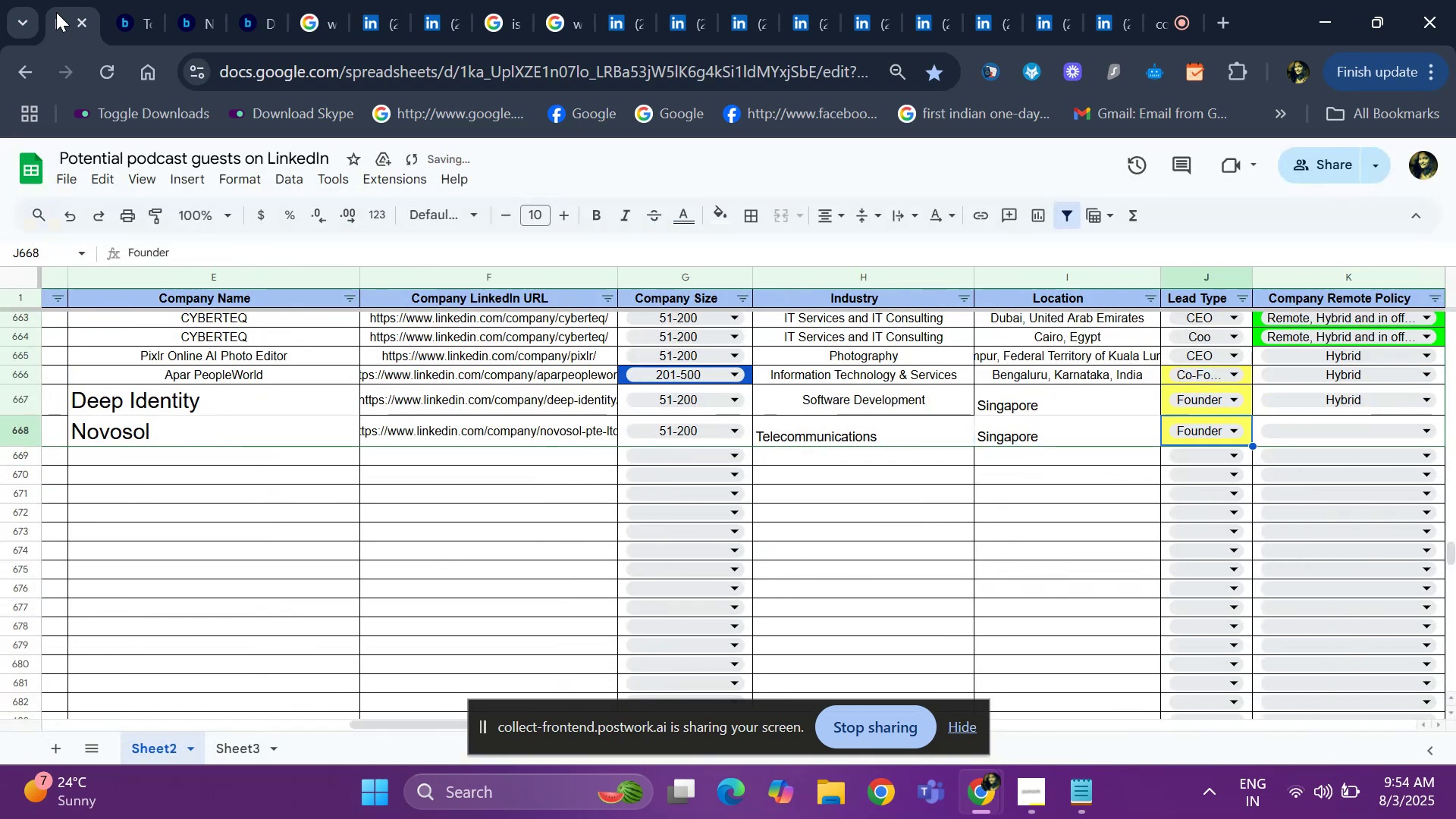 
hold_key(key=ArrowLeft, duration=0.82)
 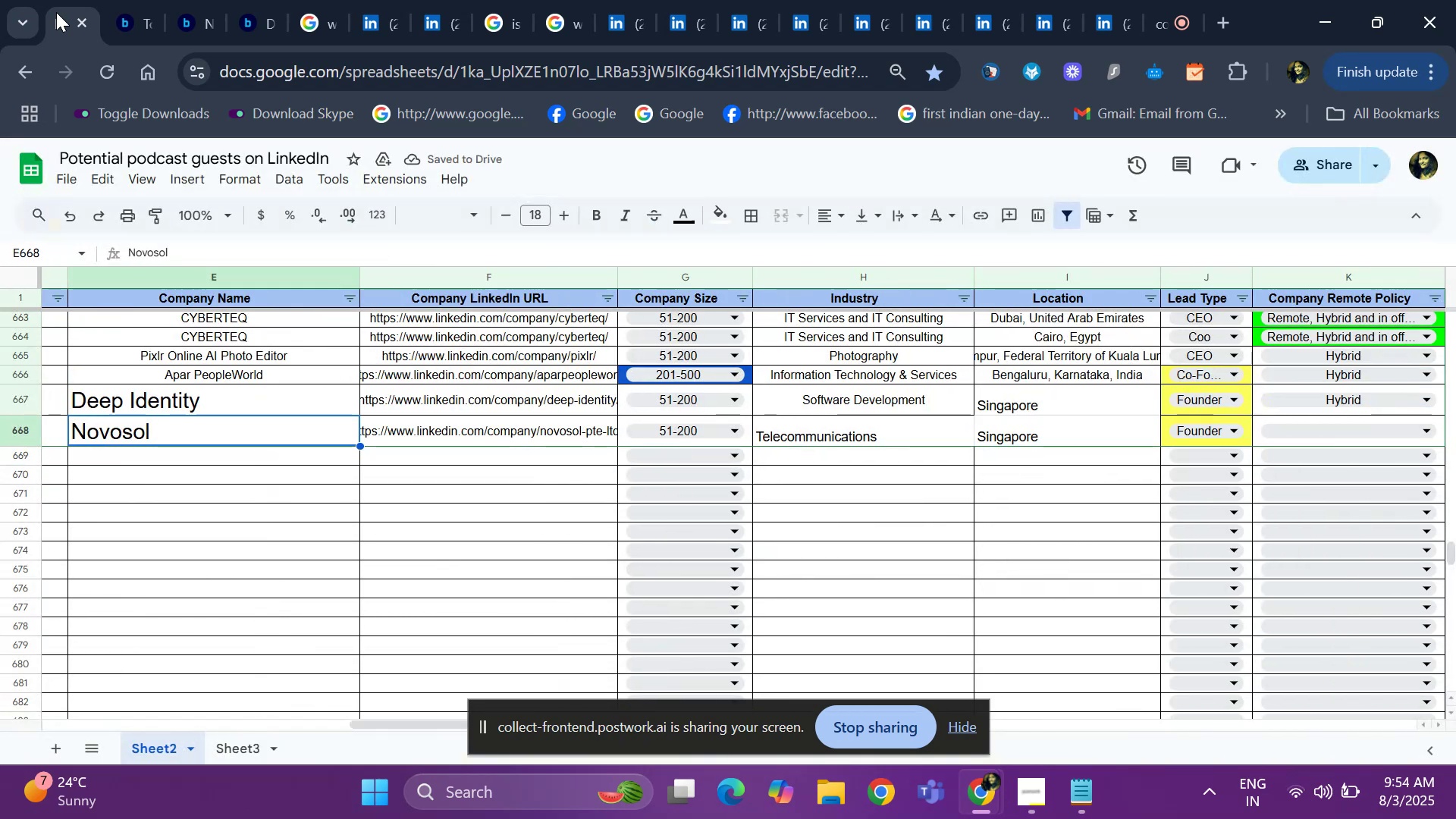 
key(Control+C)
 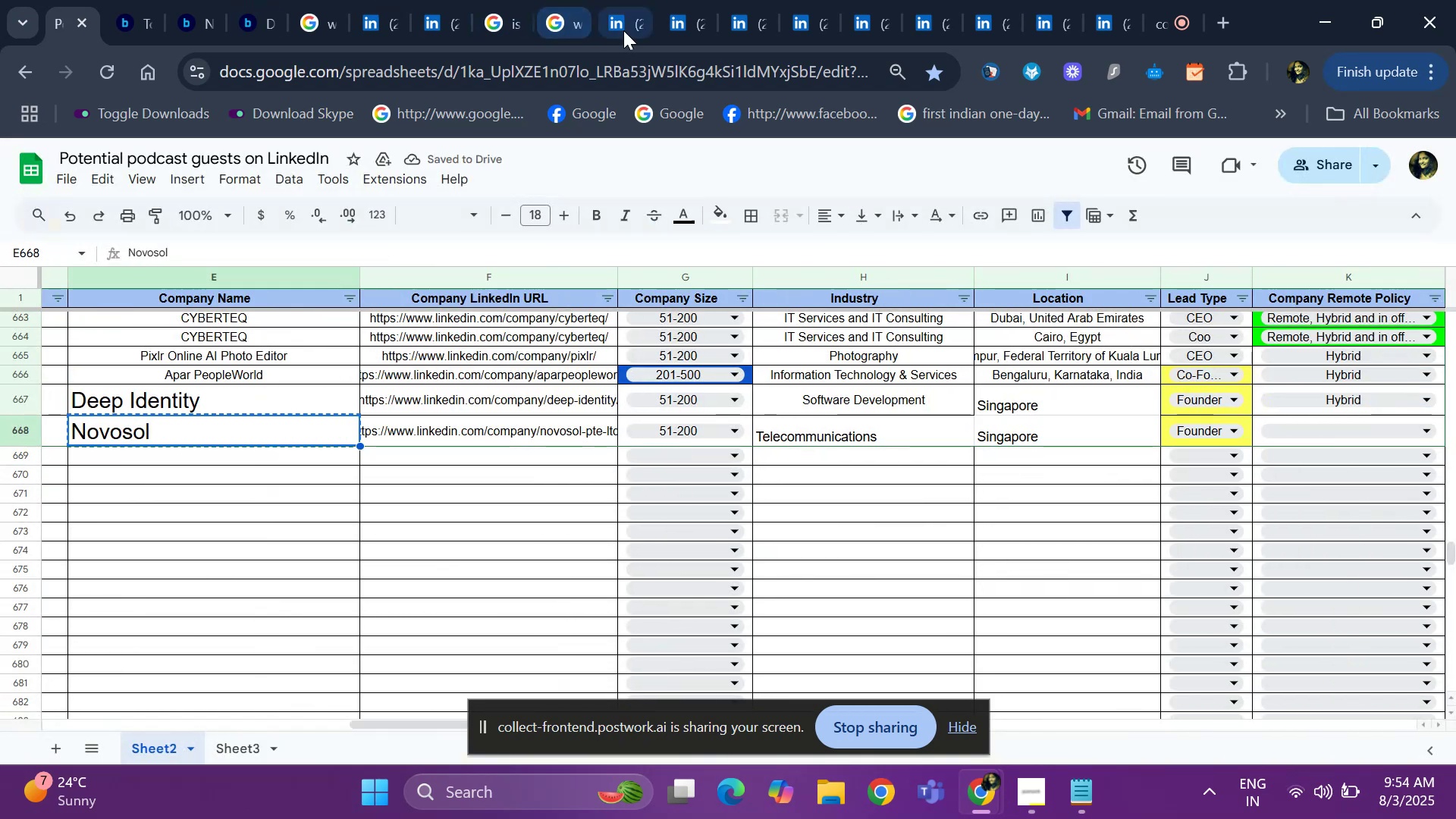 
left_click([623, 30])
 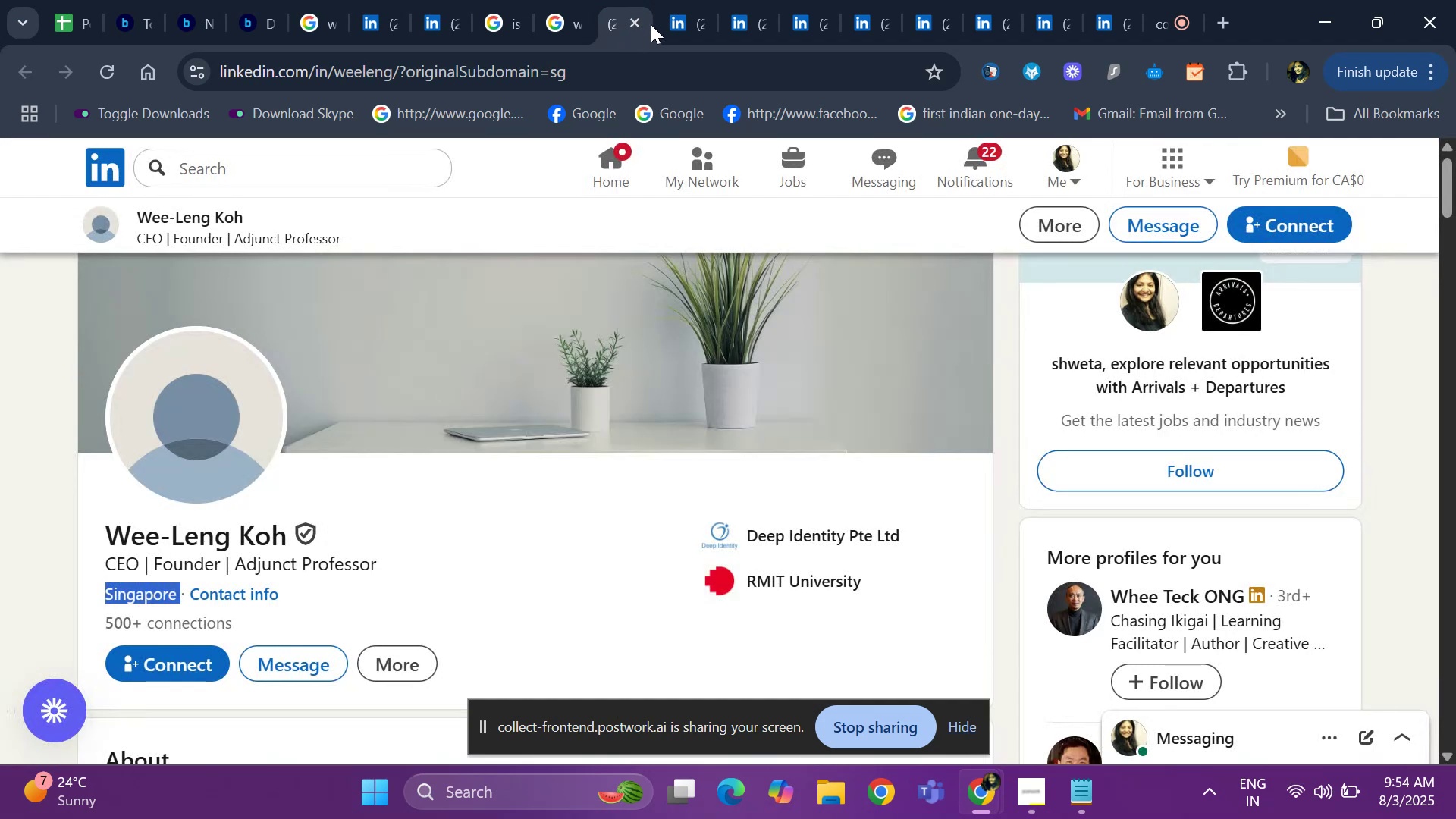 
left_click([682, 17])
 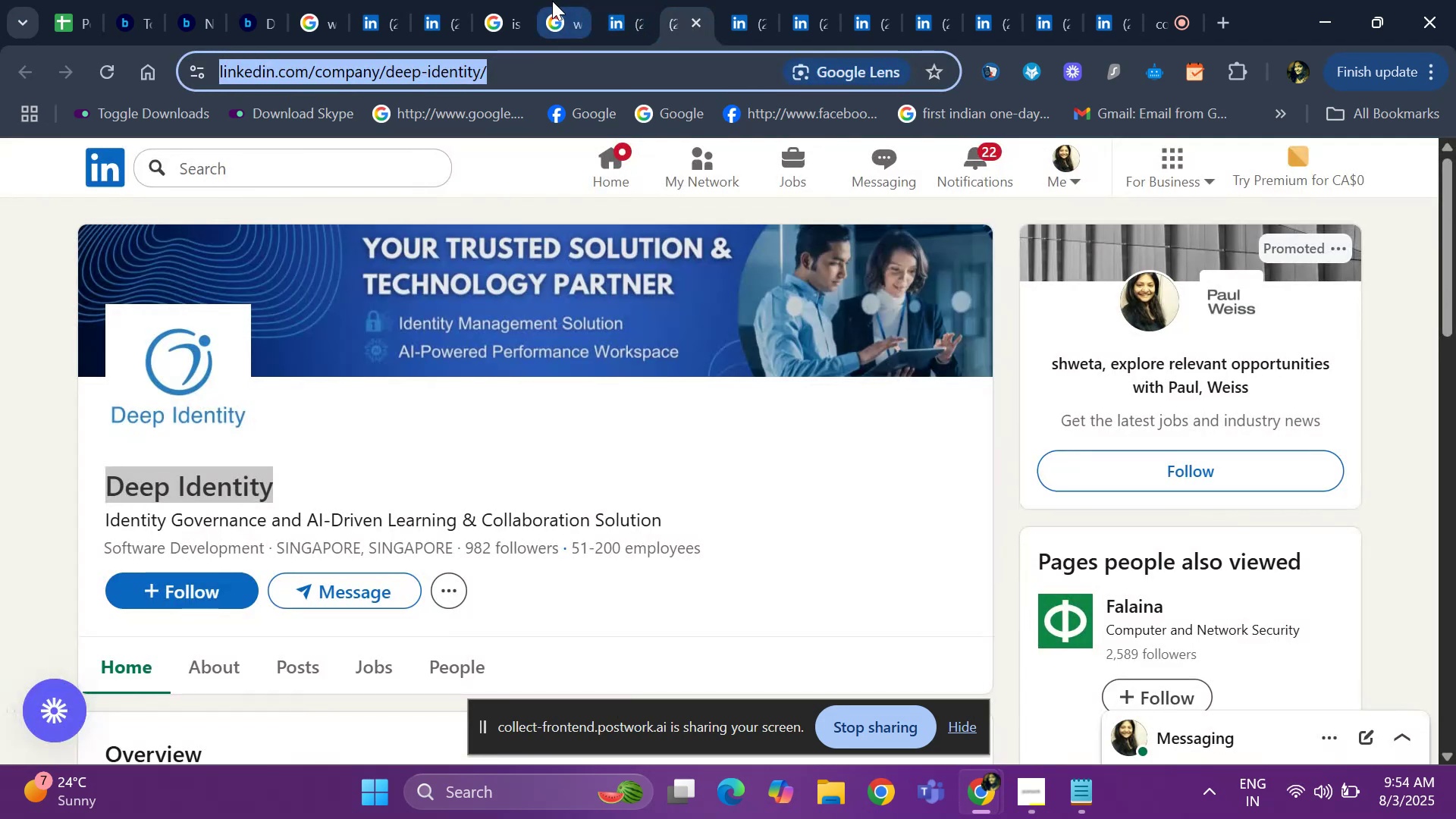 
left_click([546, 2])
 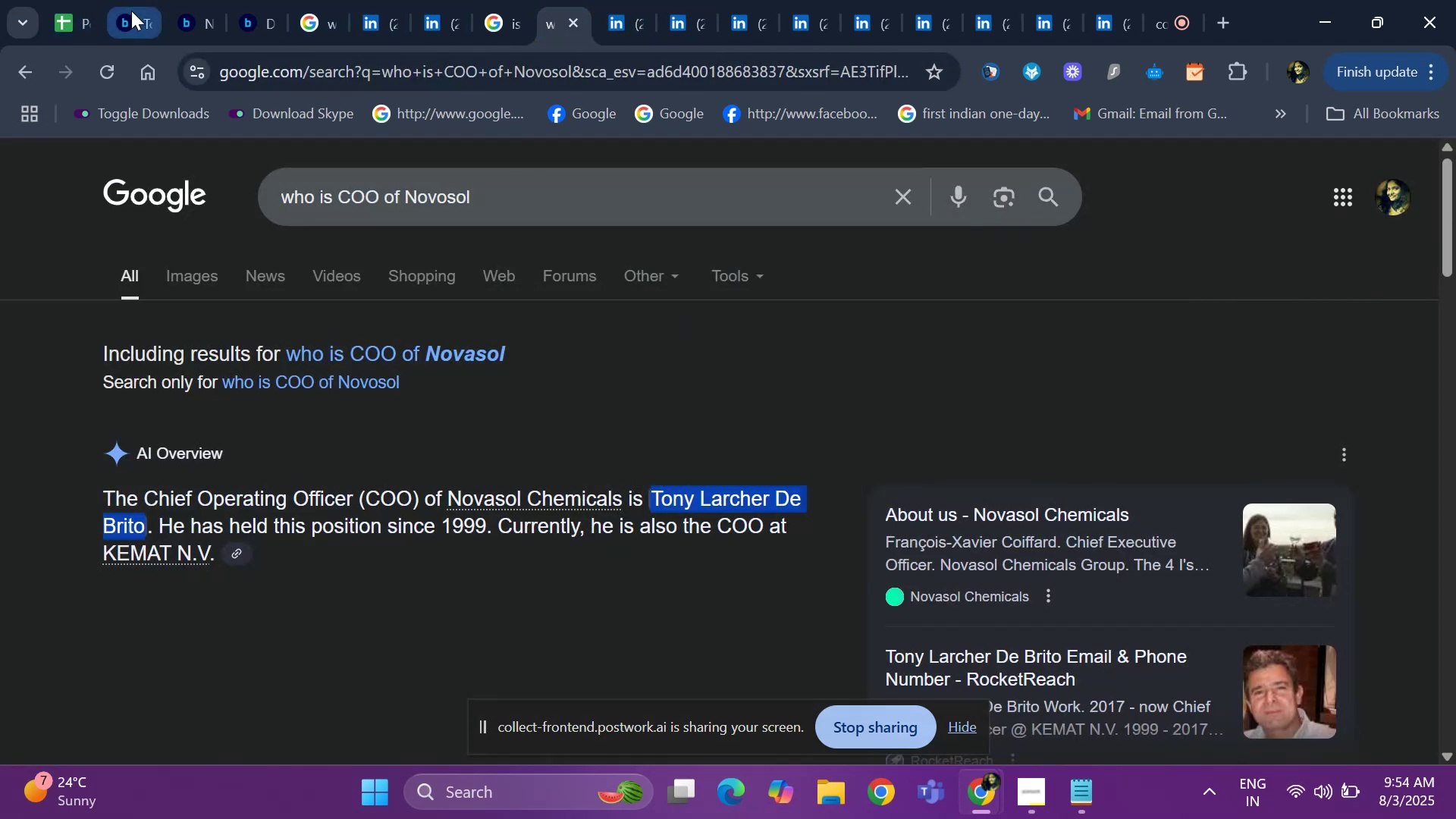 
left_click([126, 20])
 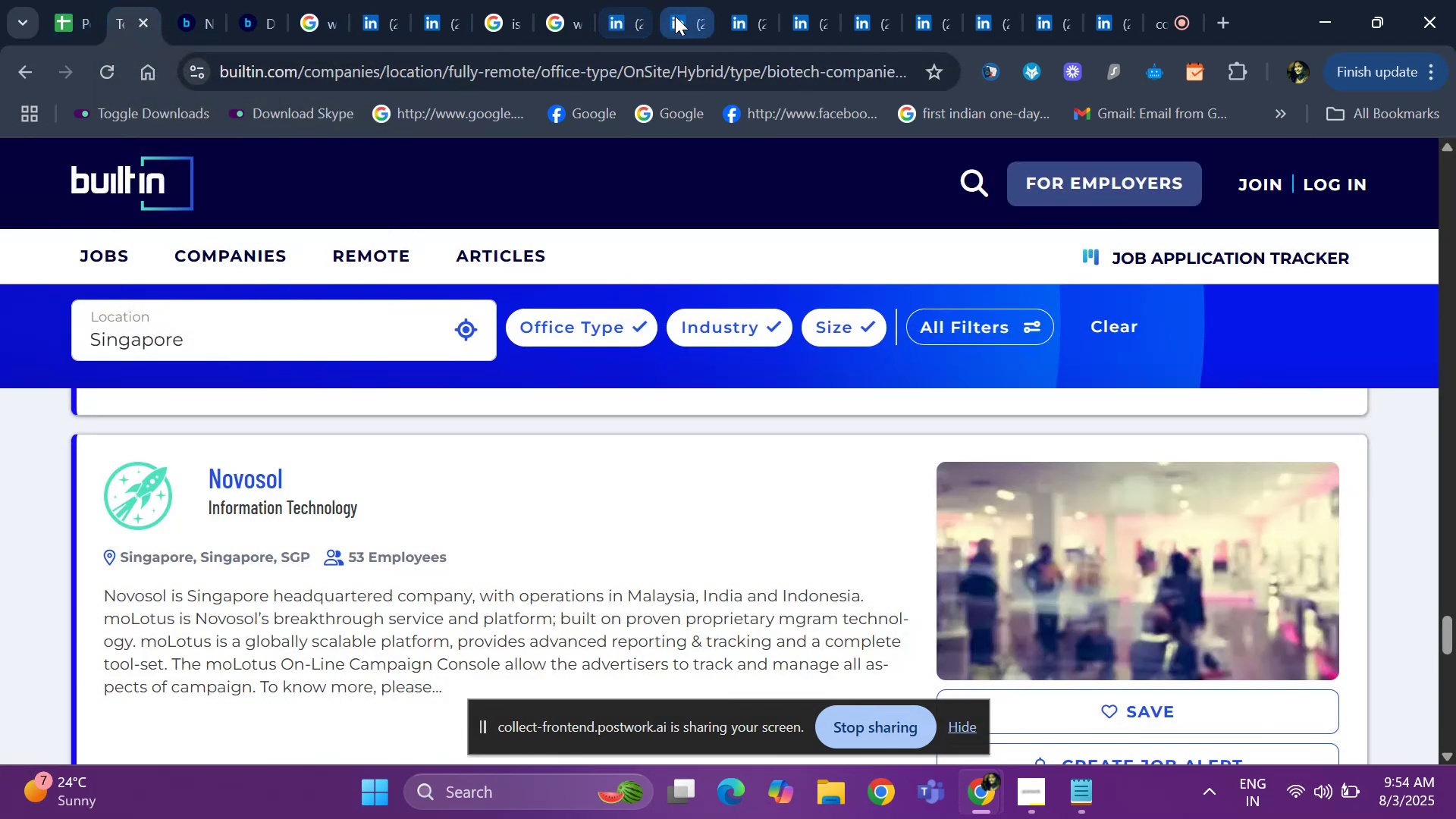 
left_click([675, 16])
 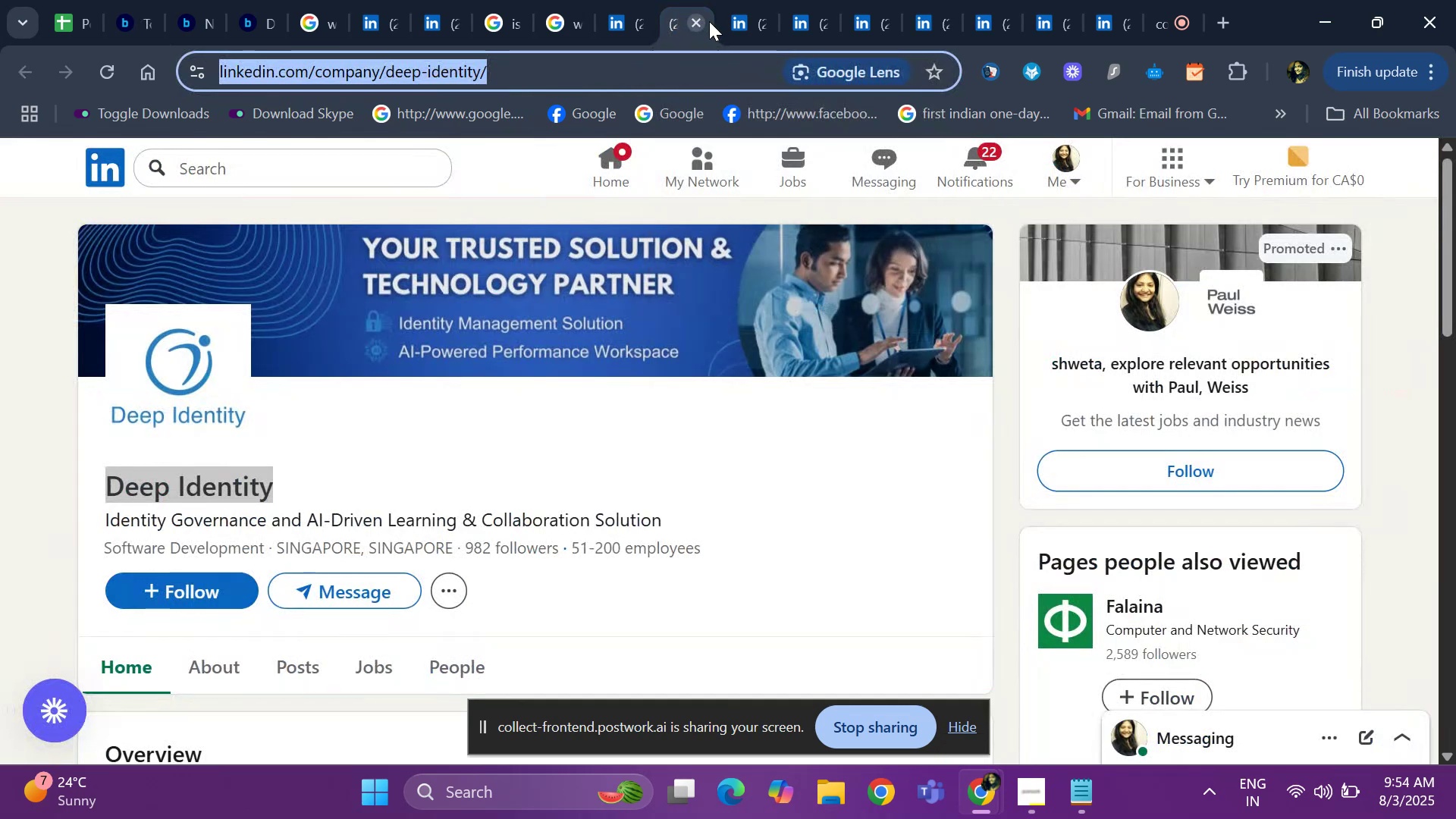 
left_click([717, 22])
 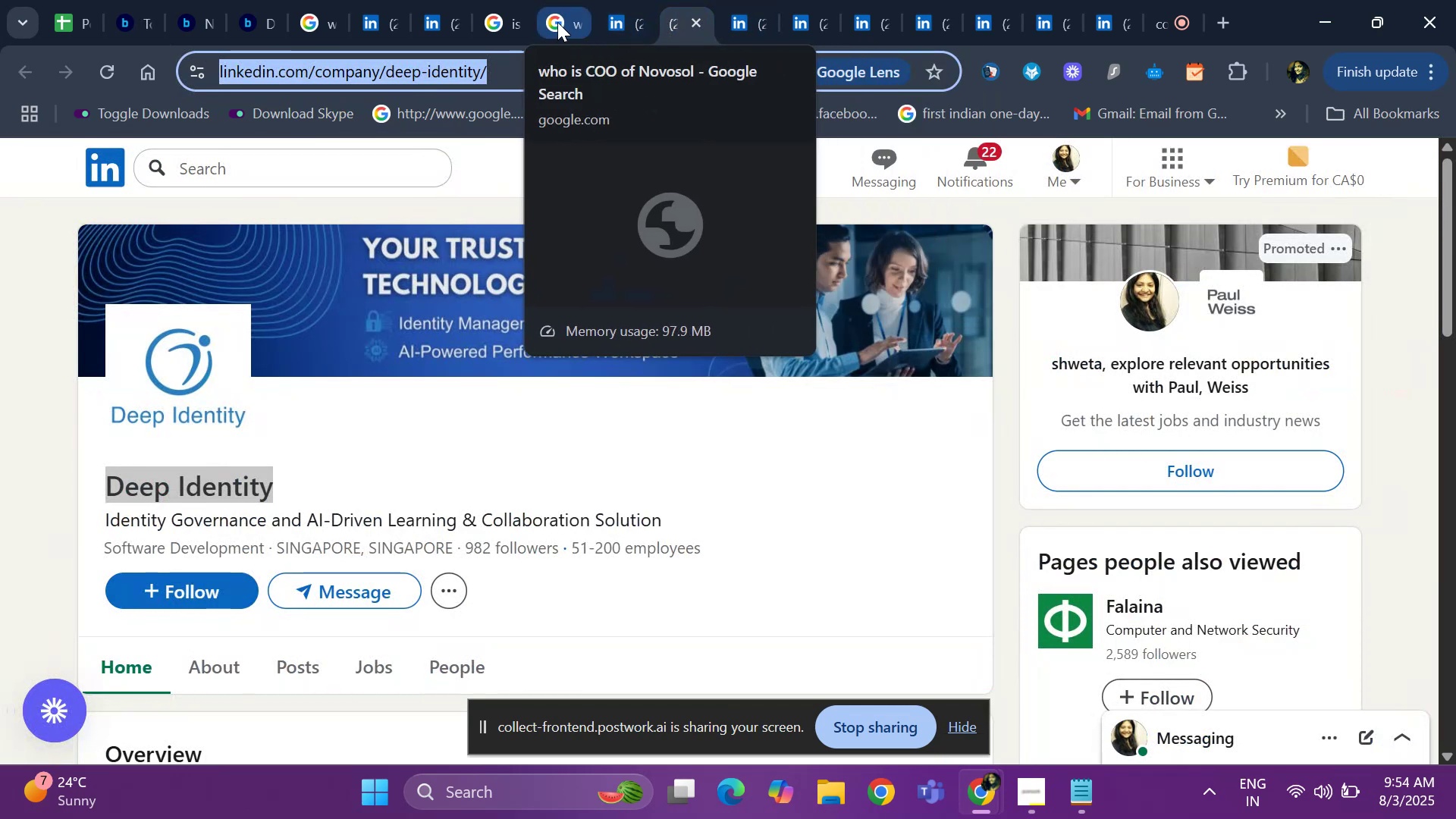 
left_click([502, 18])
 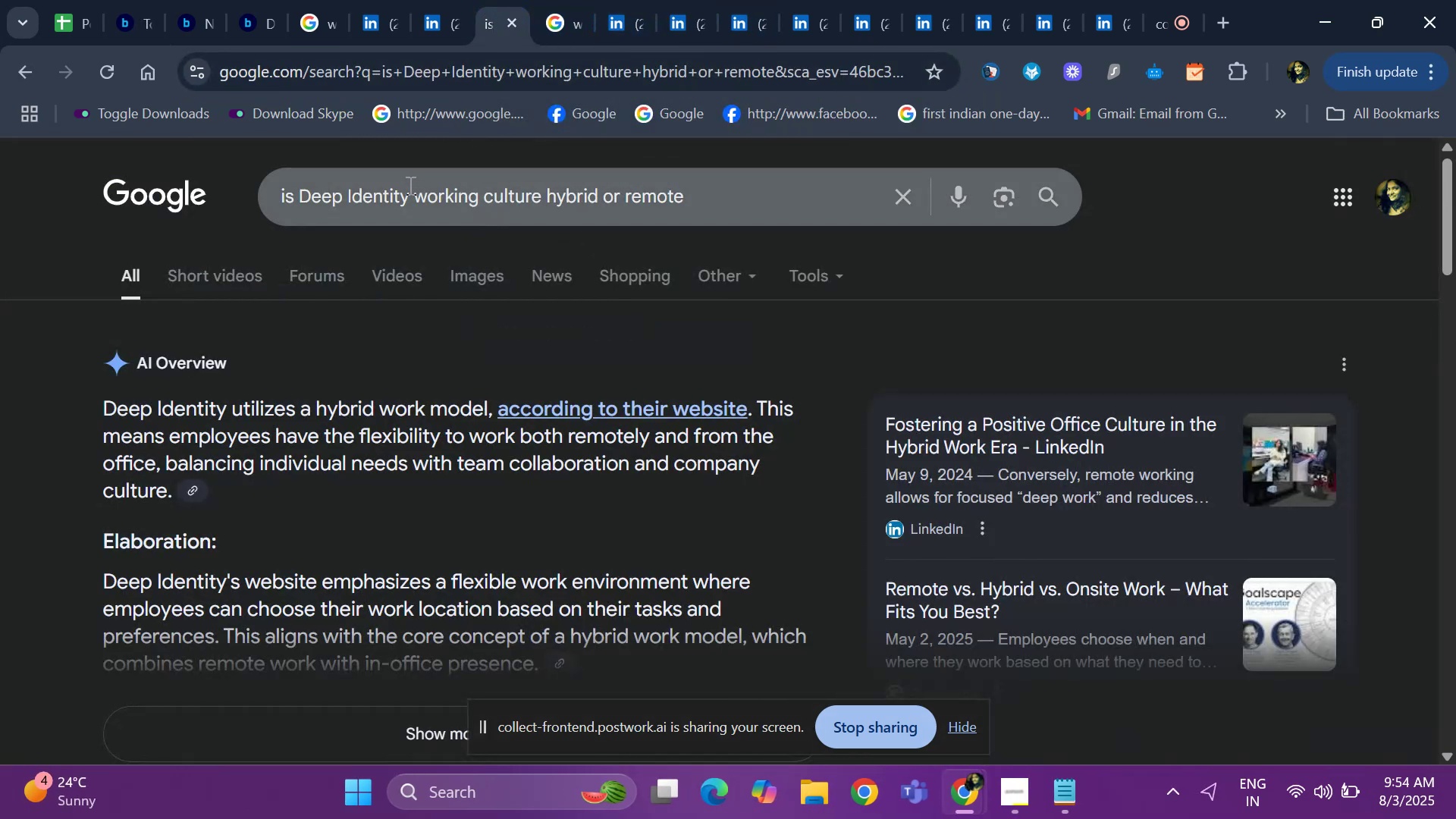 
left_click([406, 186])
 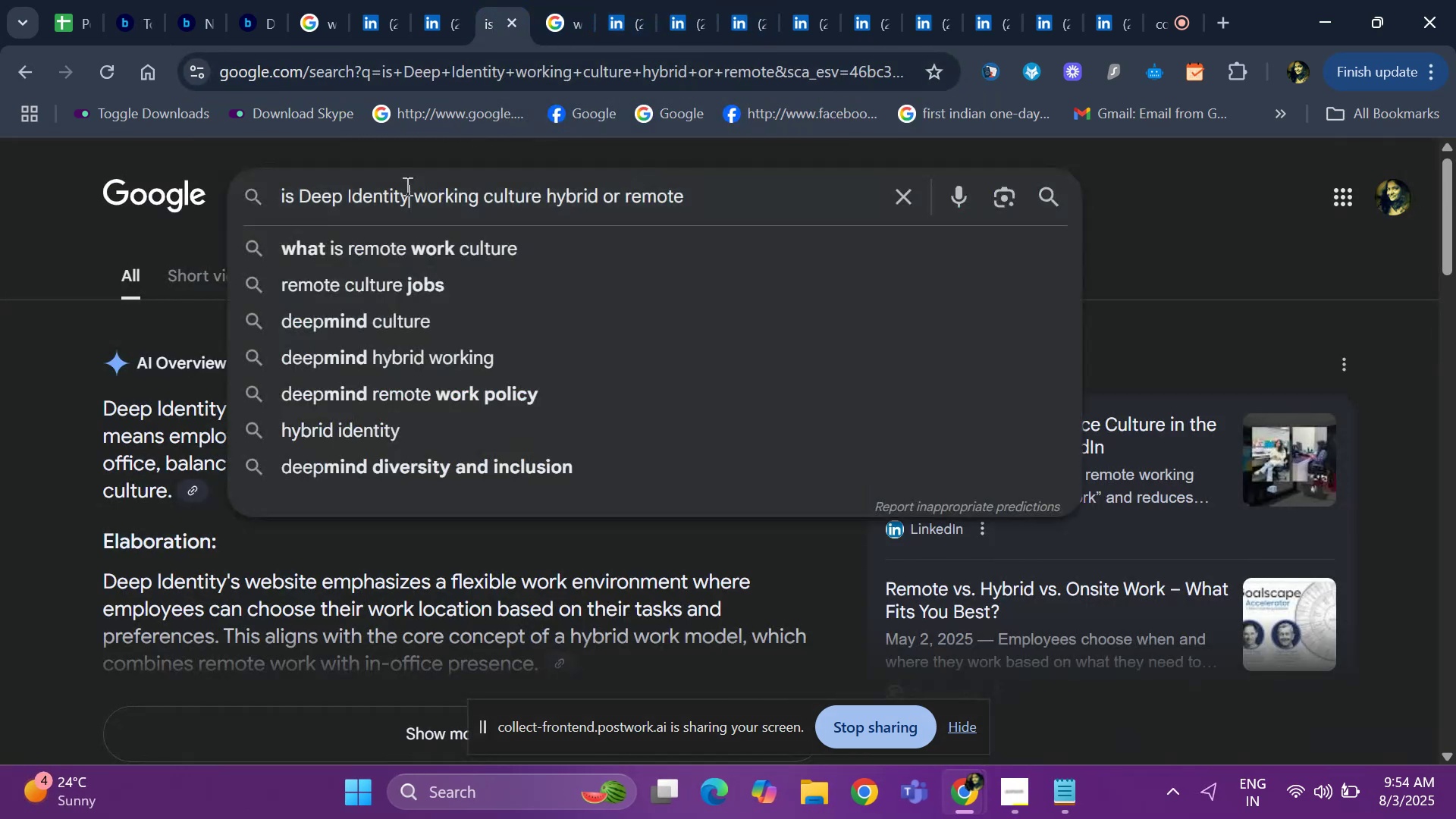 
key(Backspace)
 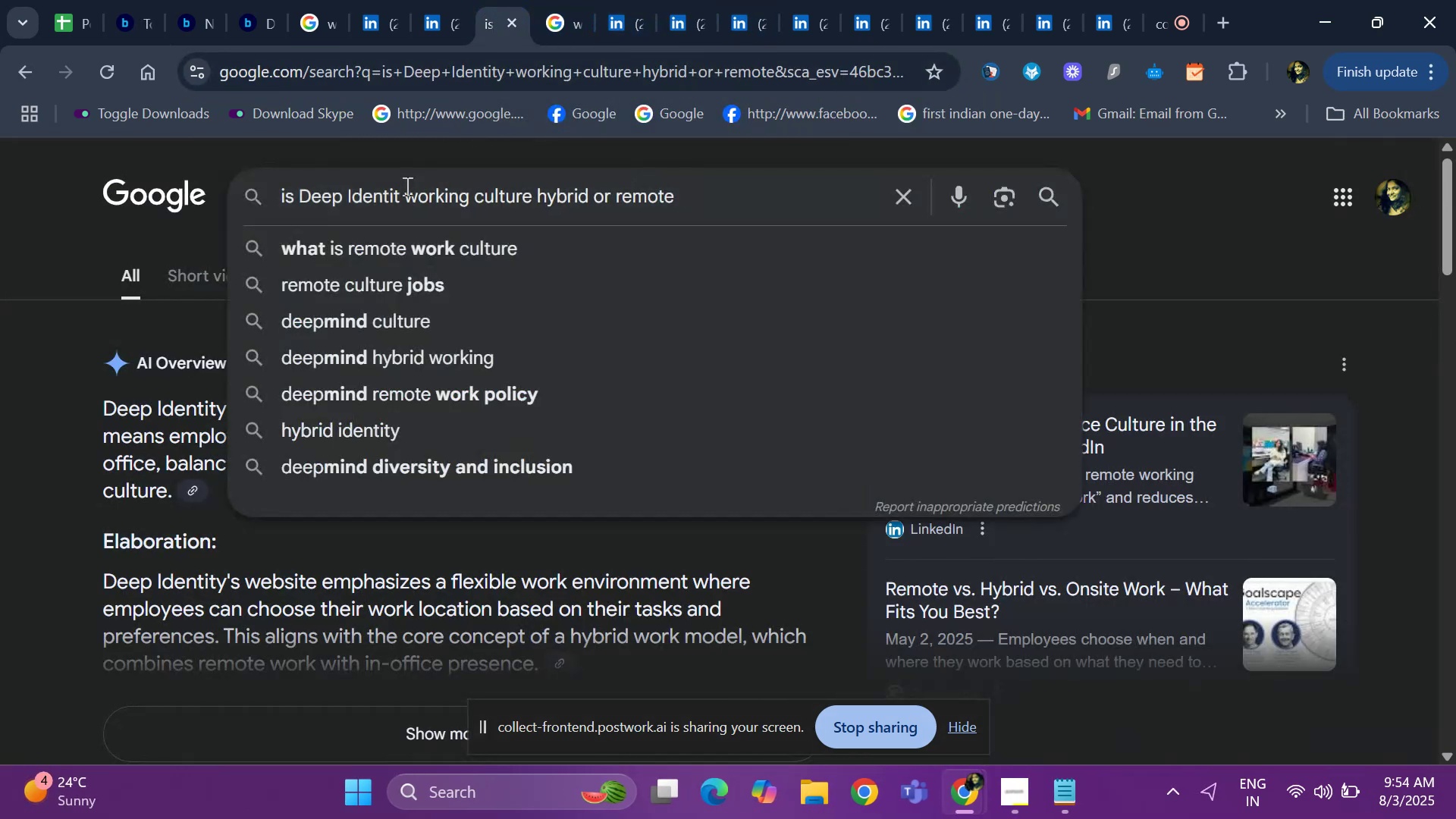 
key(Backspace)
 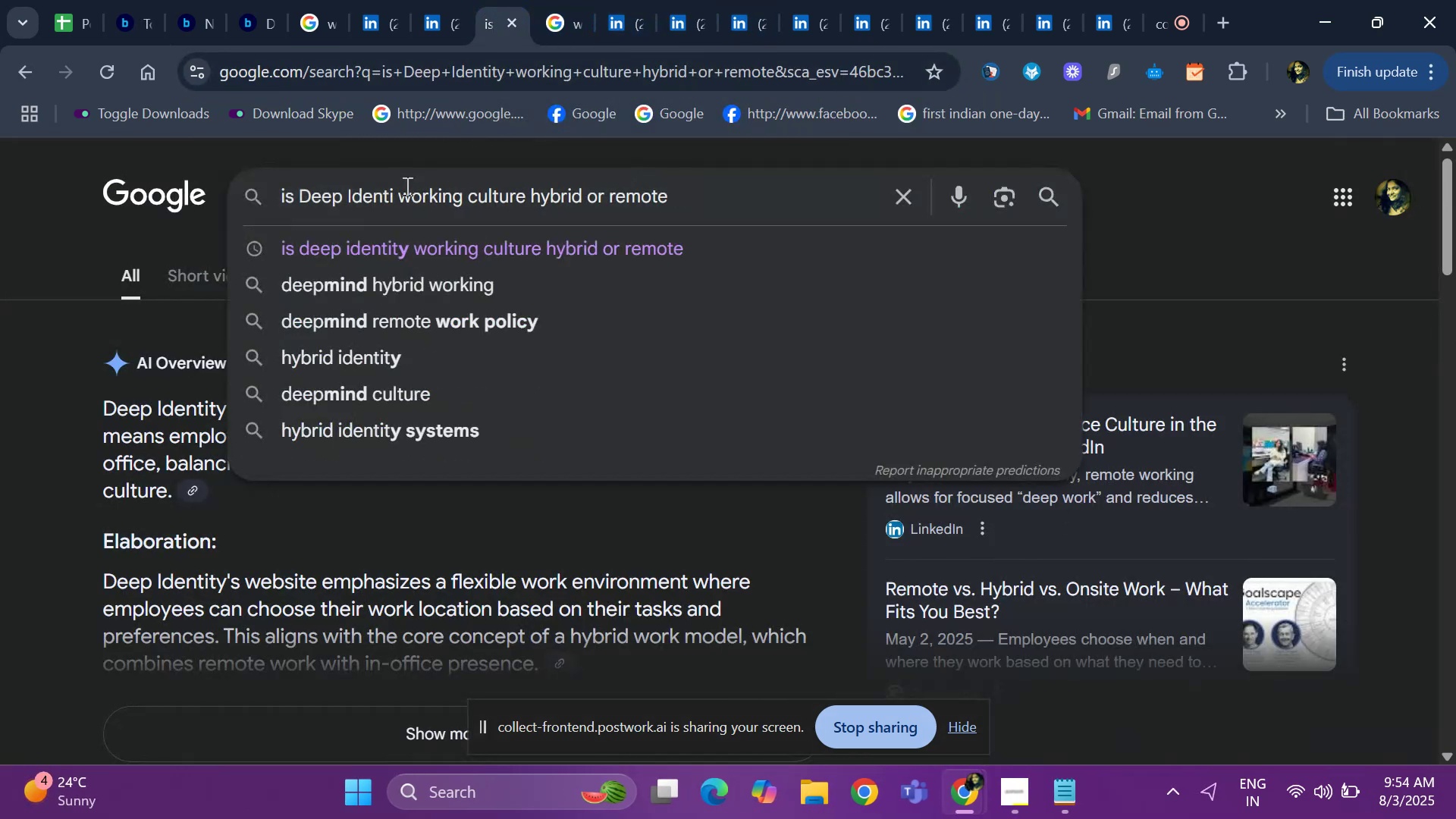 
key(Backspace)
 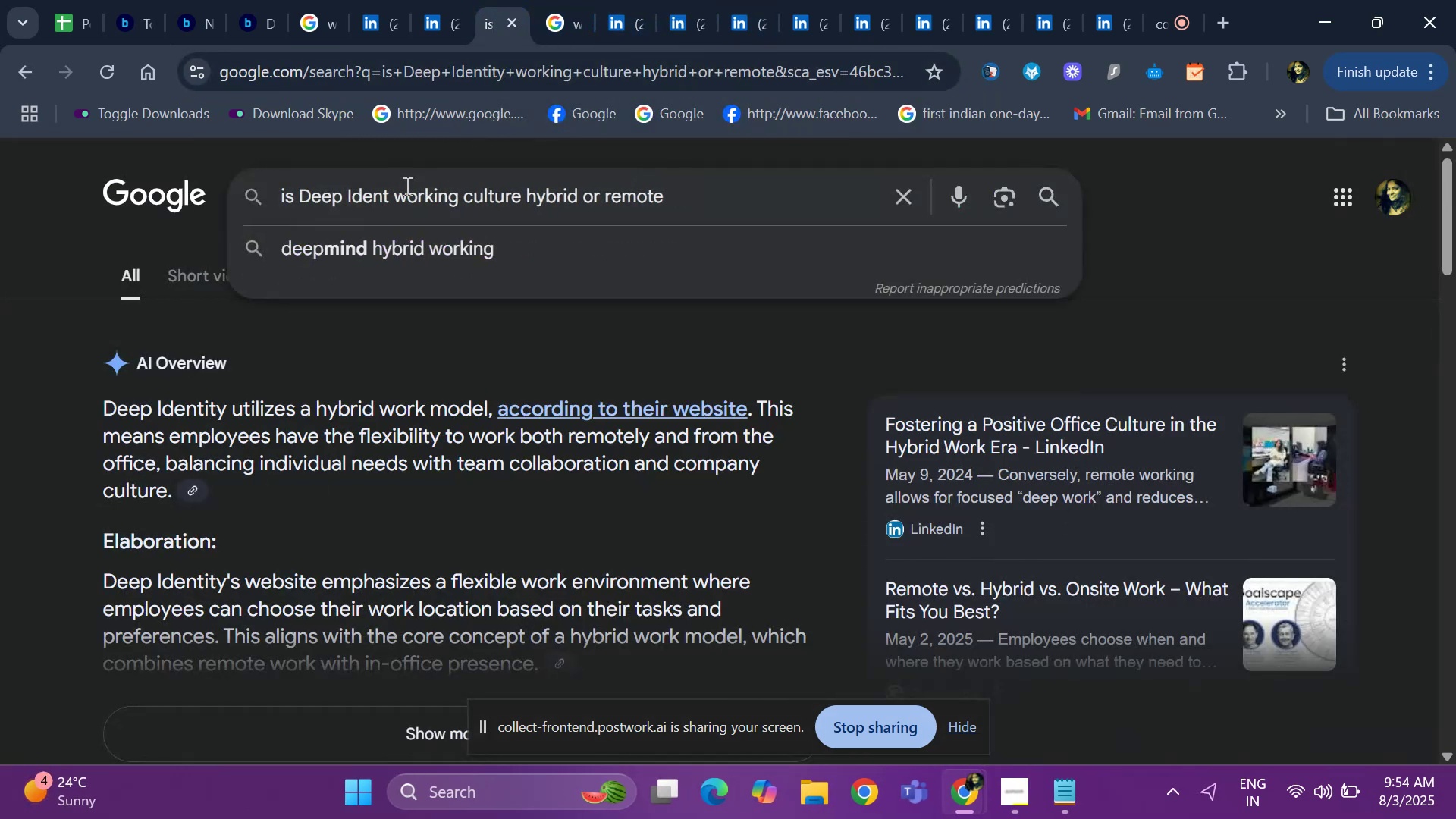 
key(Backspace)
 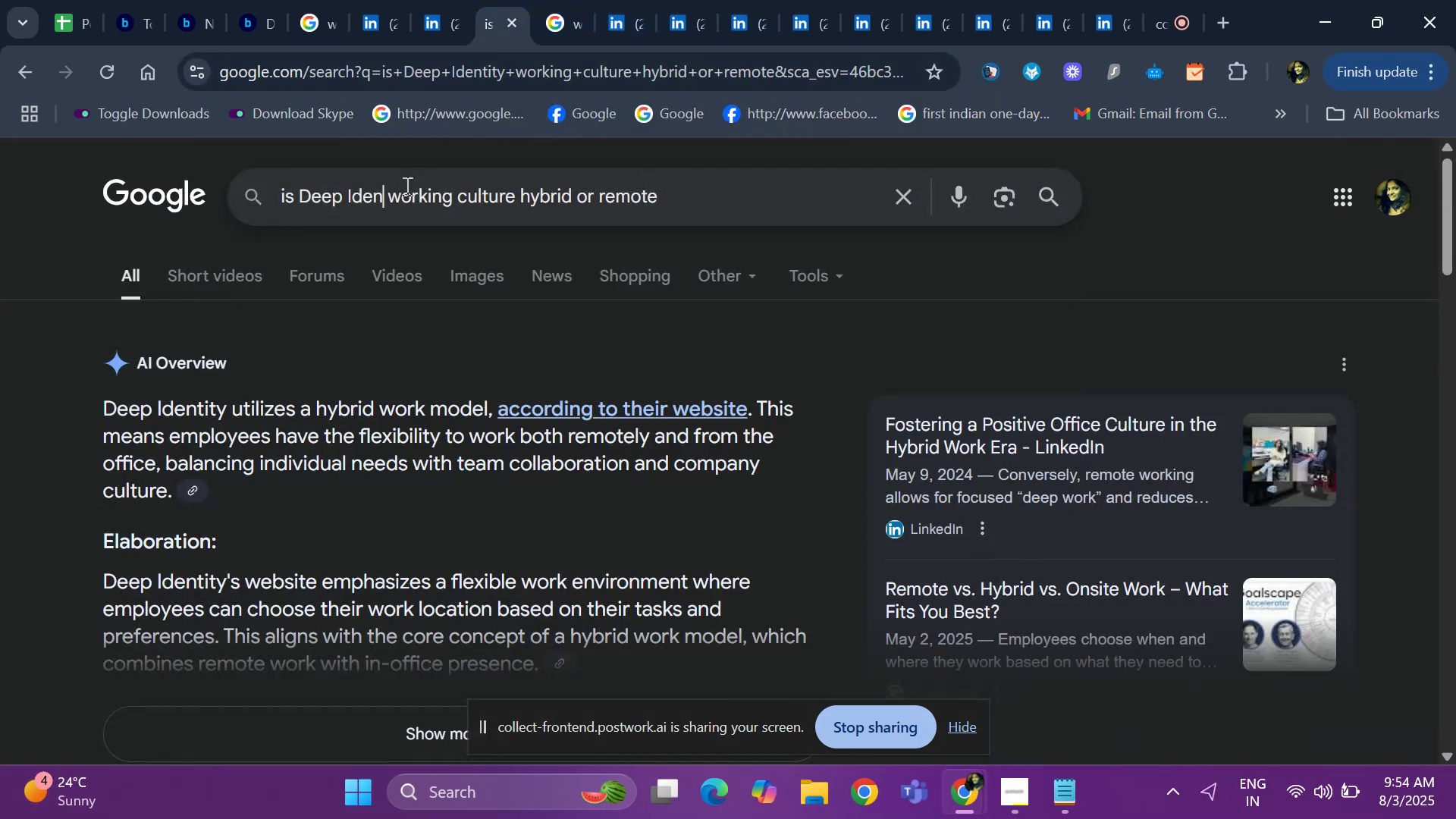 
key(Backspace)
 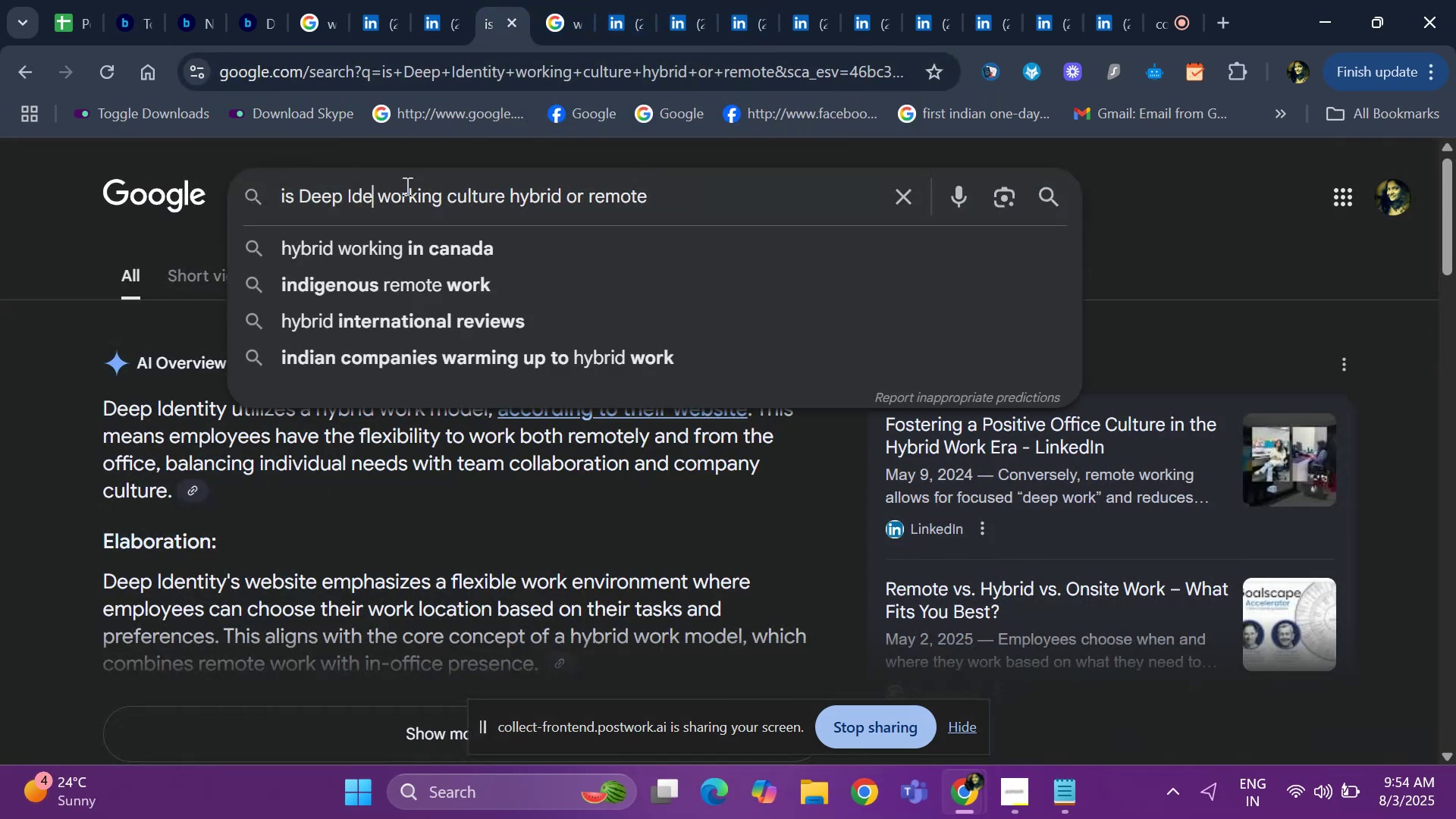 
key(Backspace)
 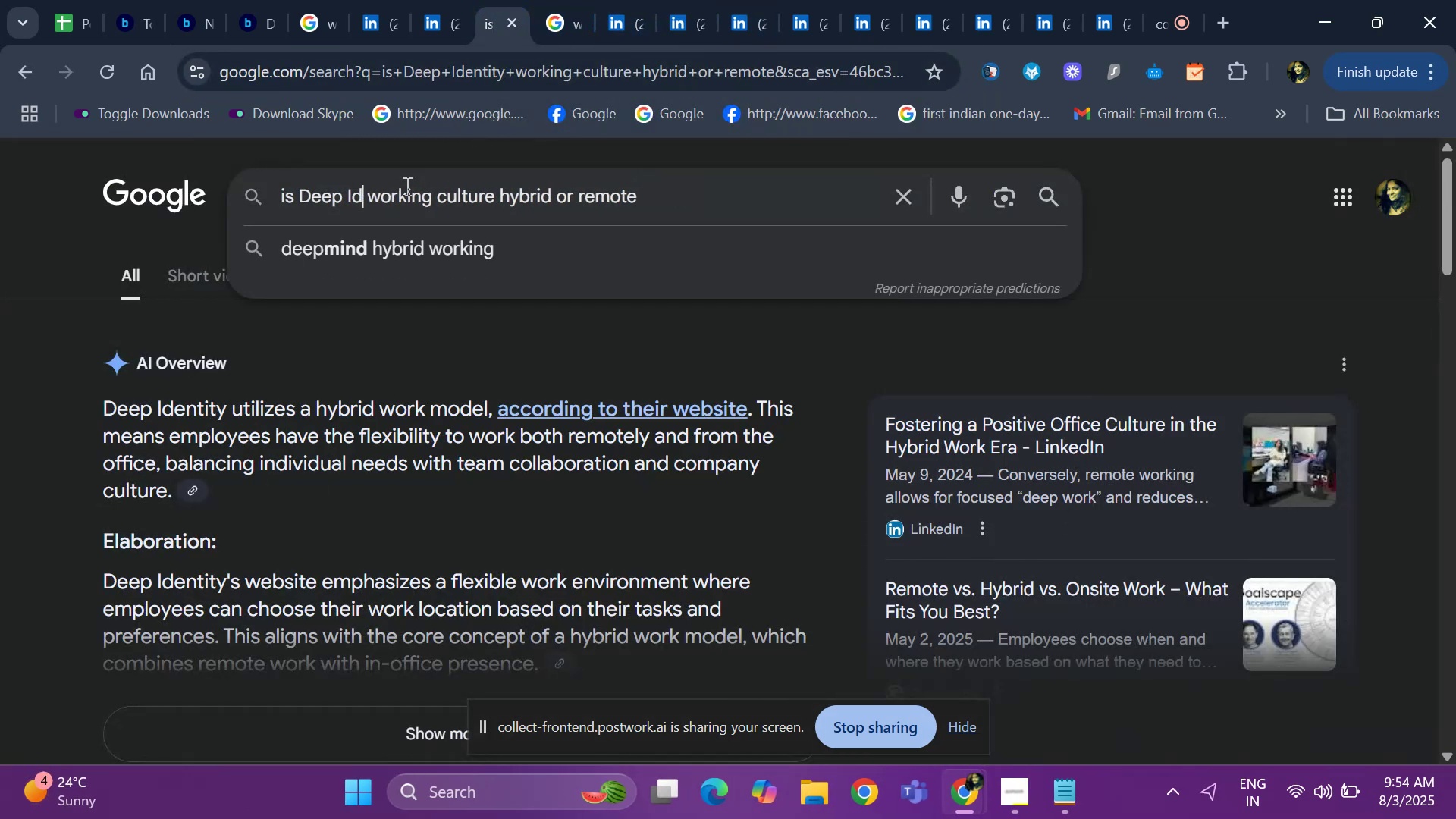 
key(Backspace)
 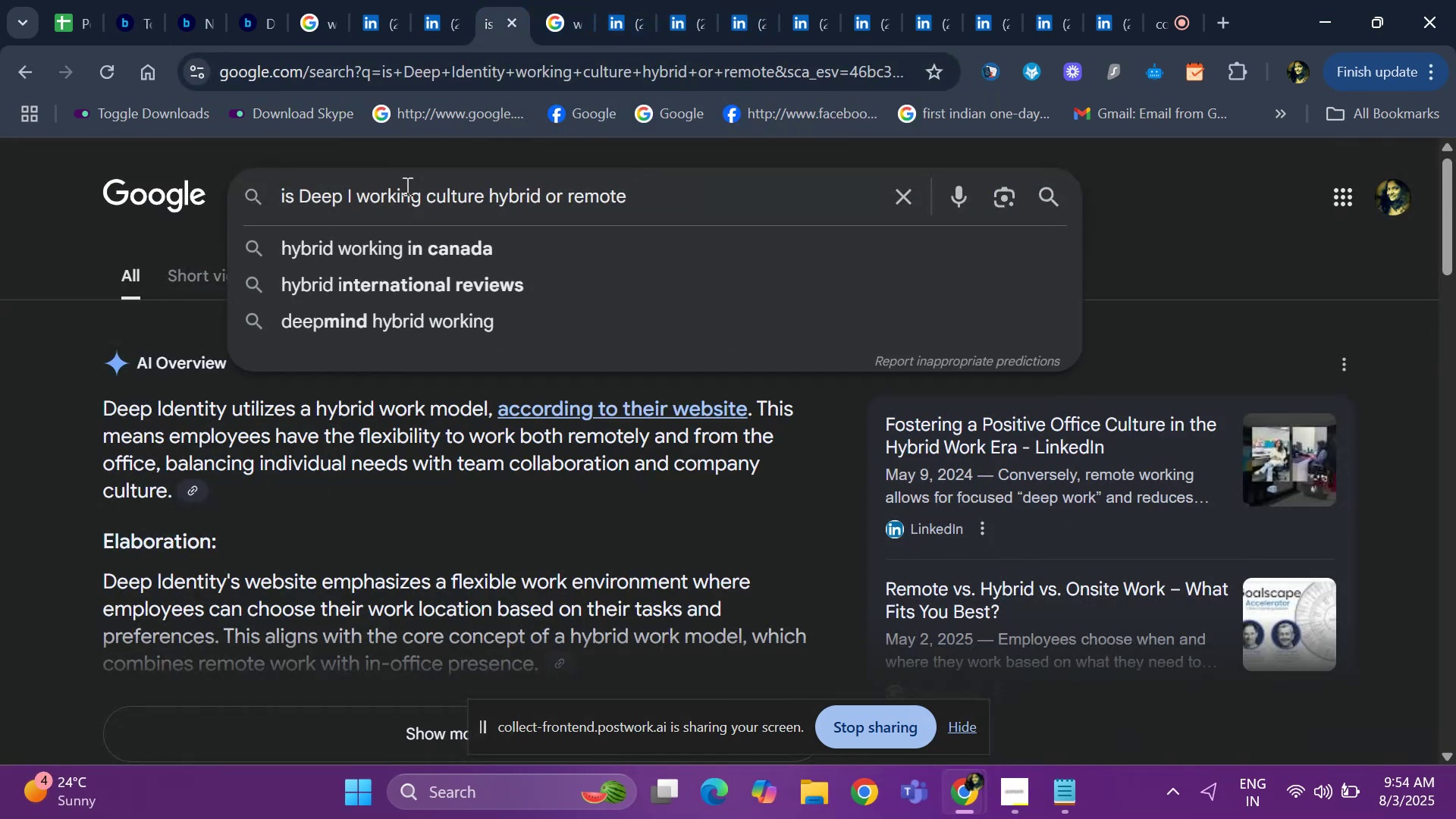 
key(Backspace)
 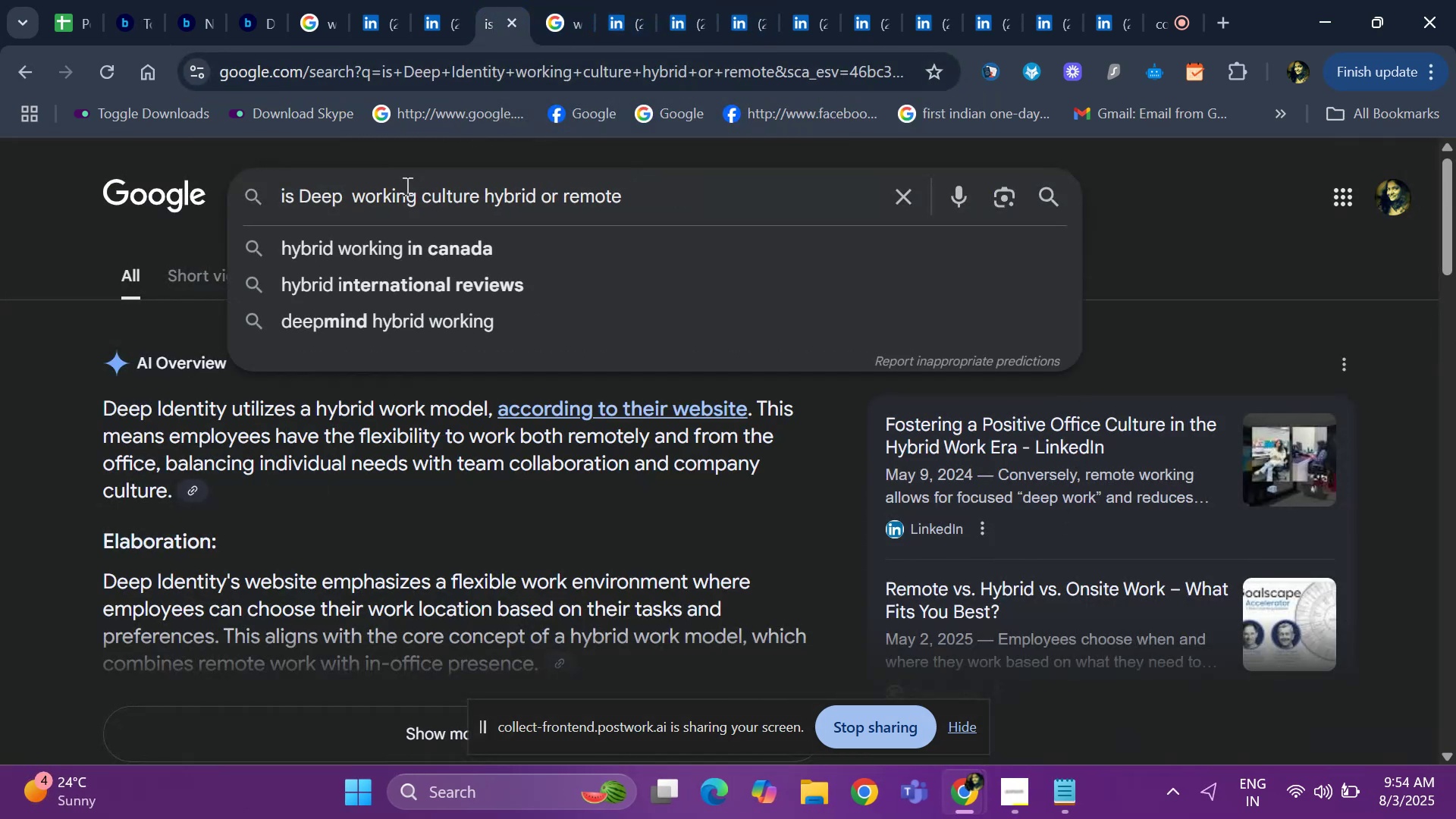 
key(Backspace)
 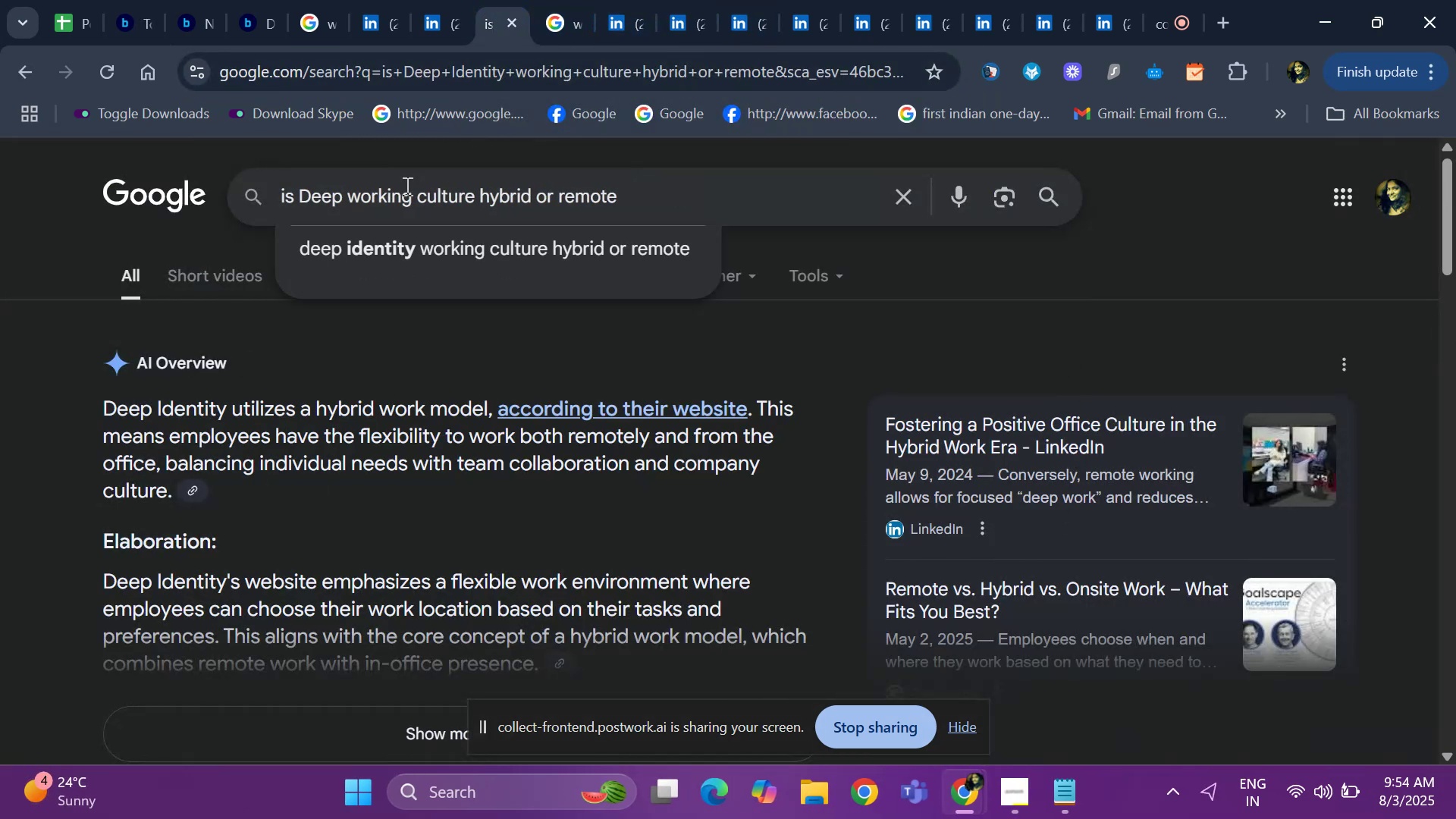 
key(Backspace)
 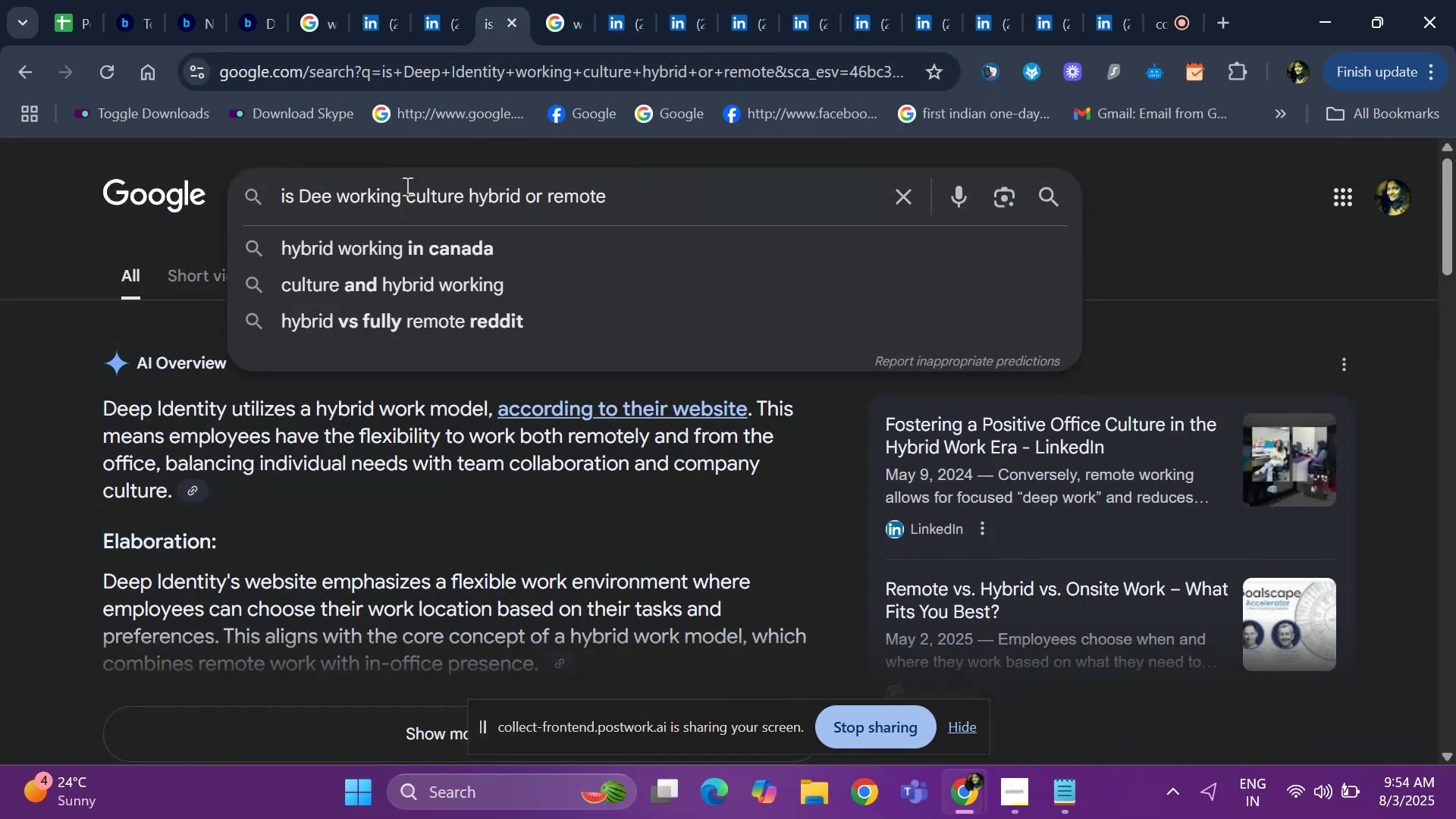 
key(Backspace)
 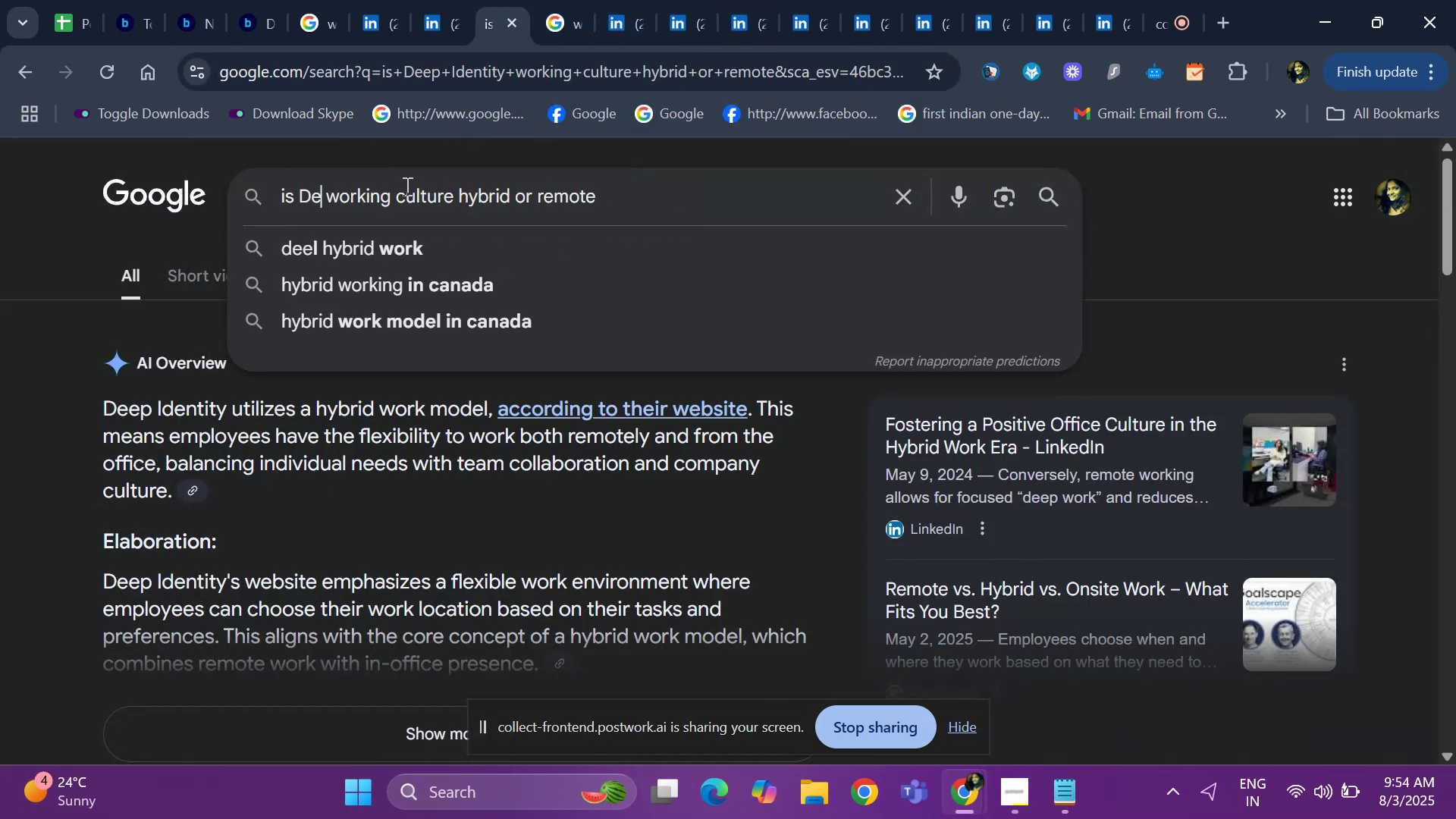 
key(Backspace)
 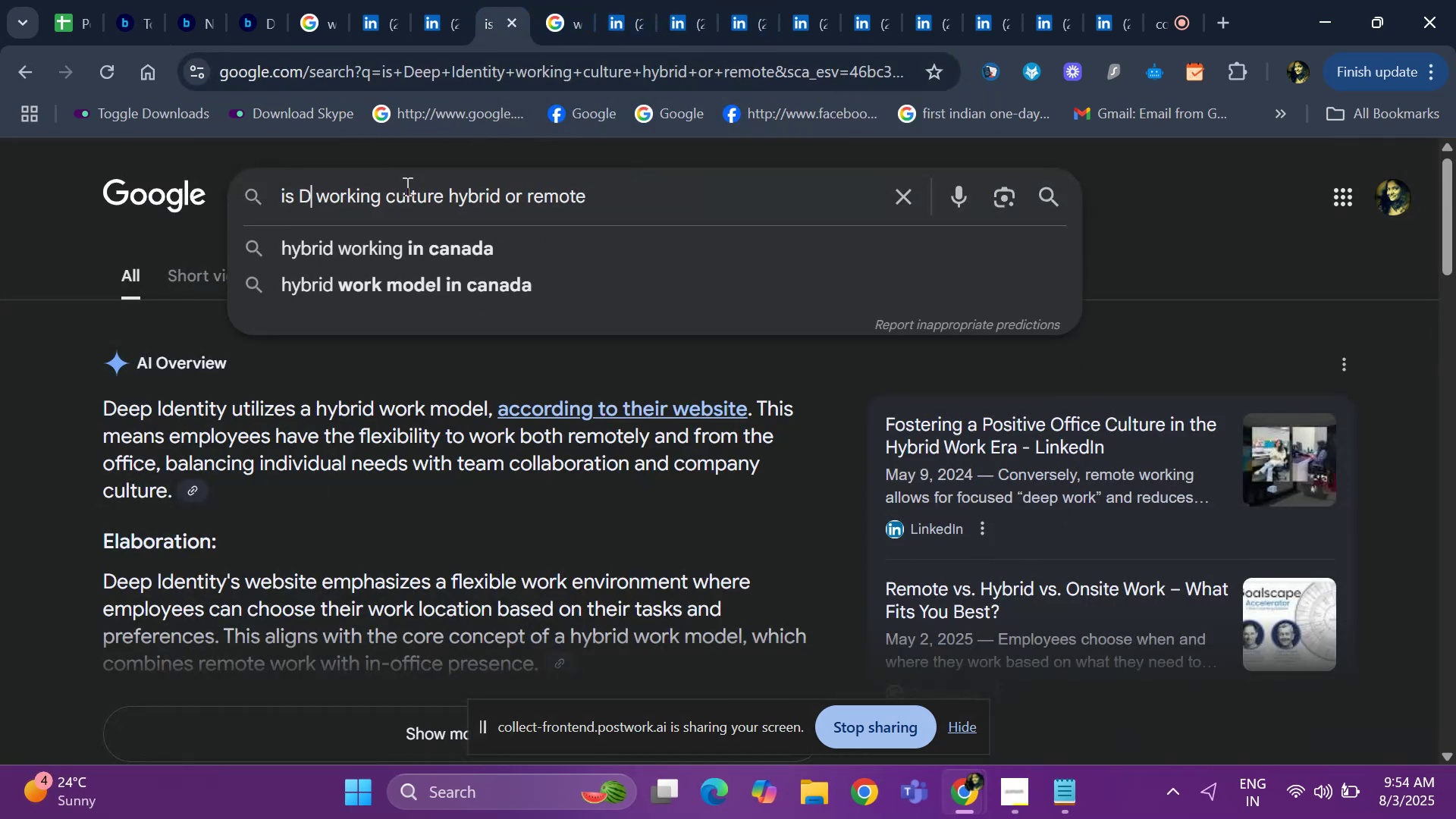 
key(Backspace)
 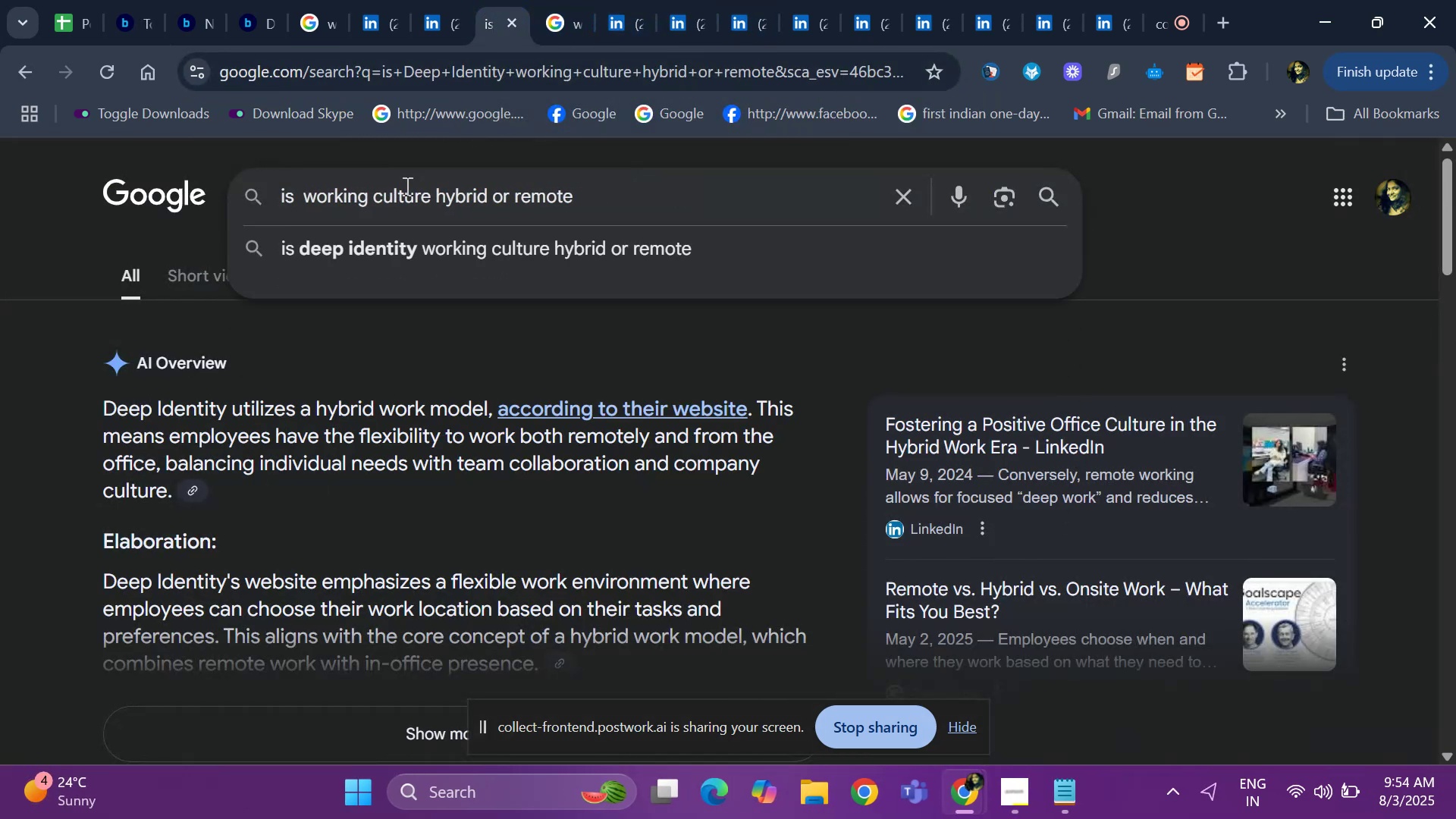 
key(Control+ControlLeft)
 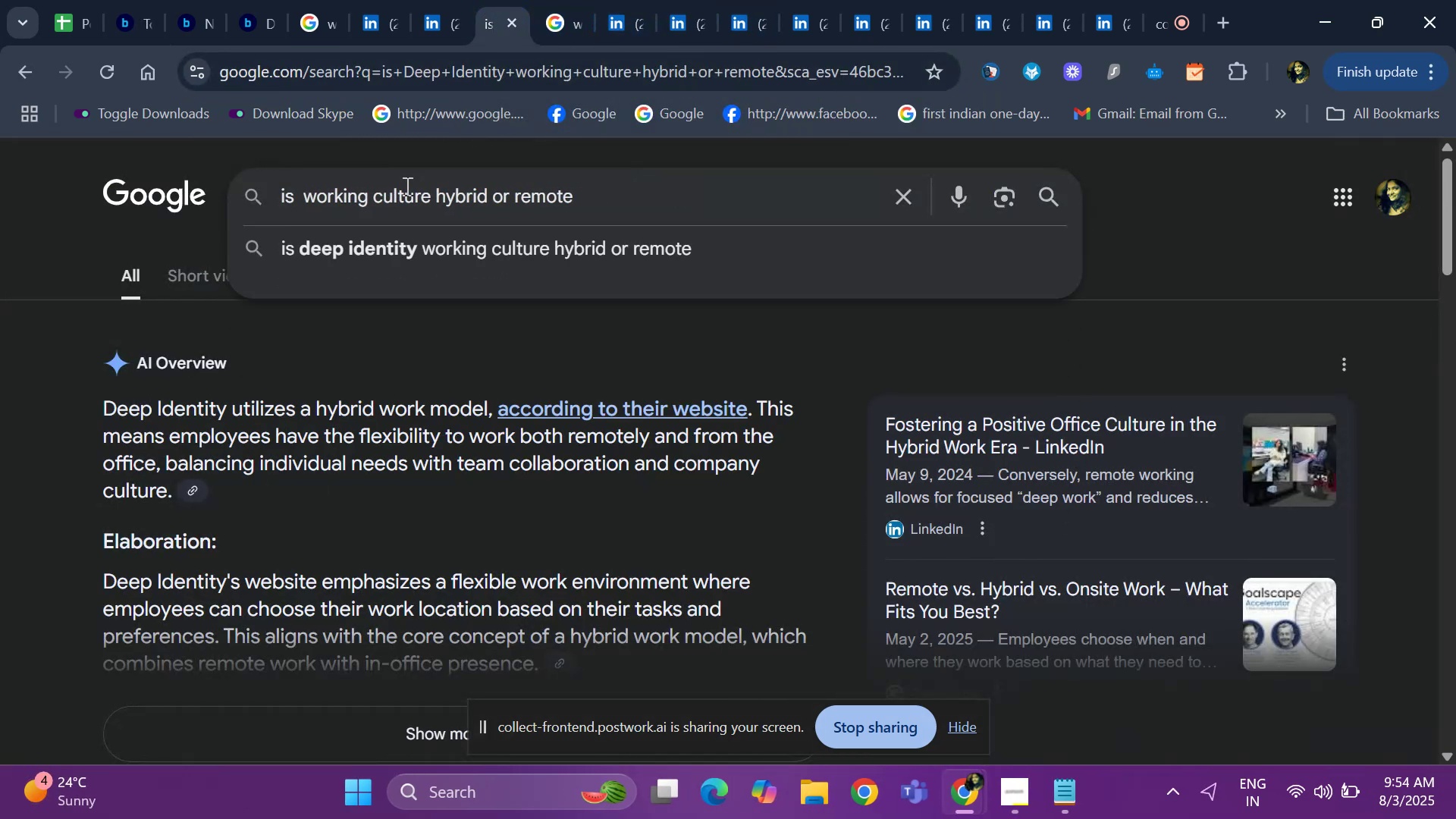 
key(Control+V)
 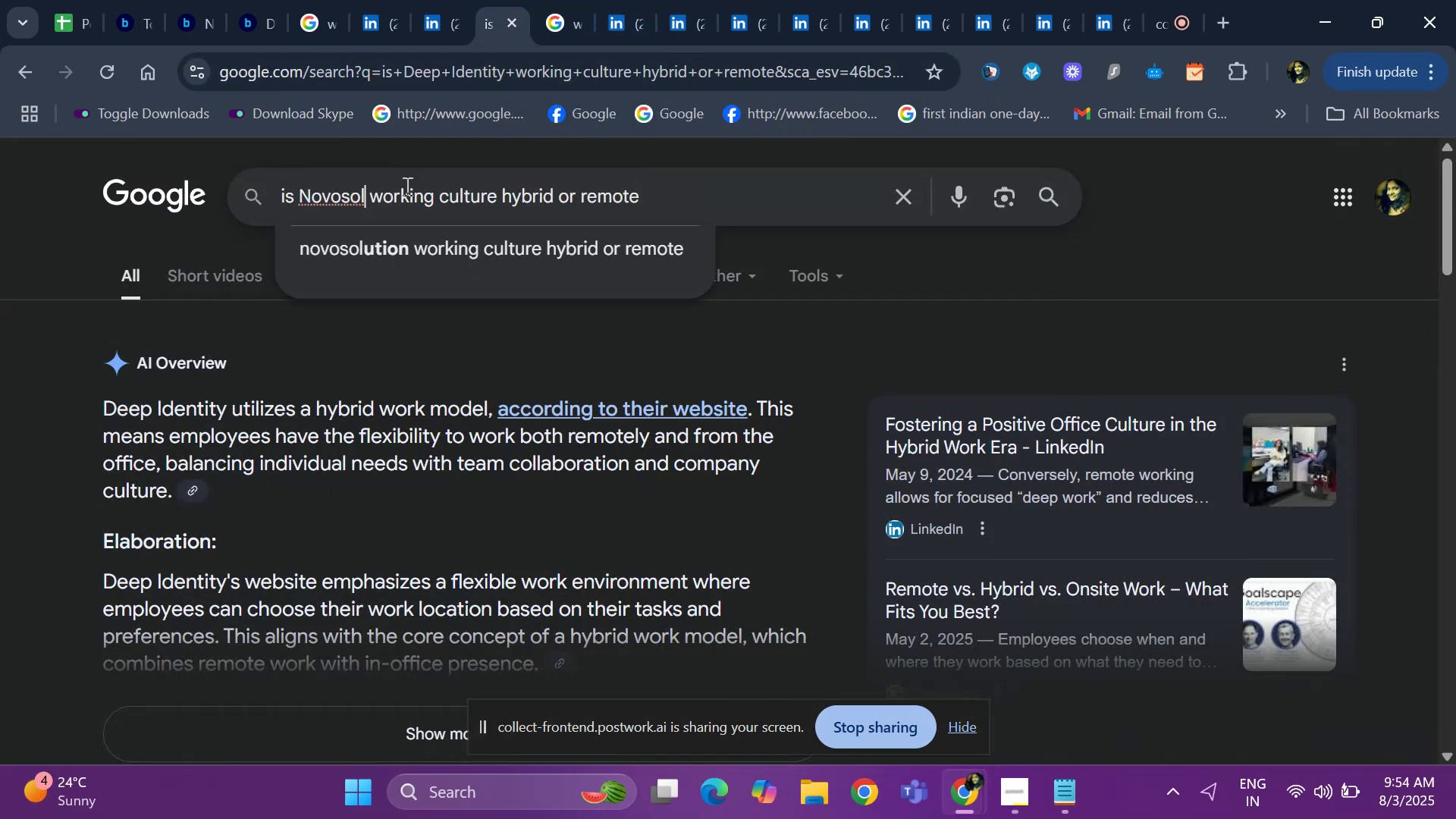 
key(Space)
 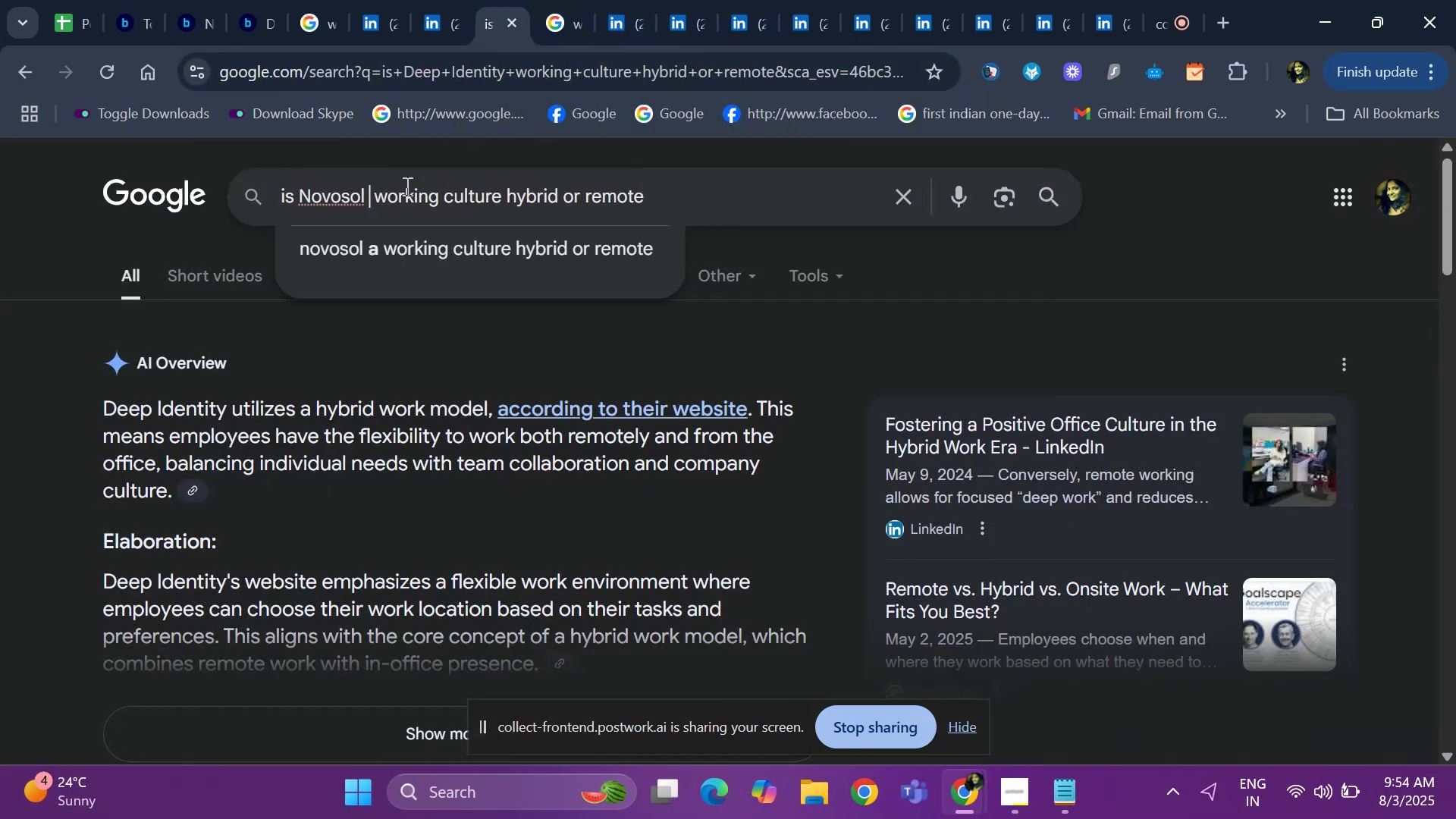 
key(Enter)
 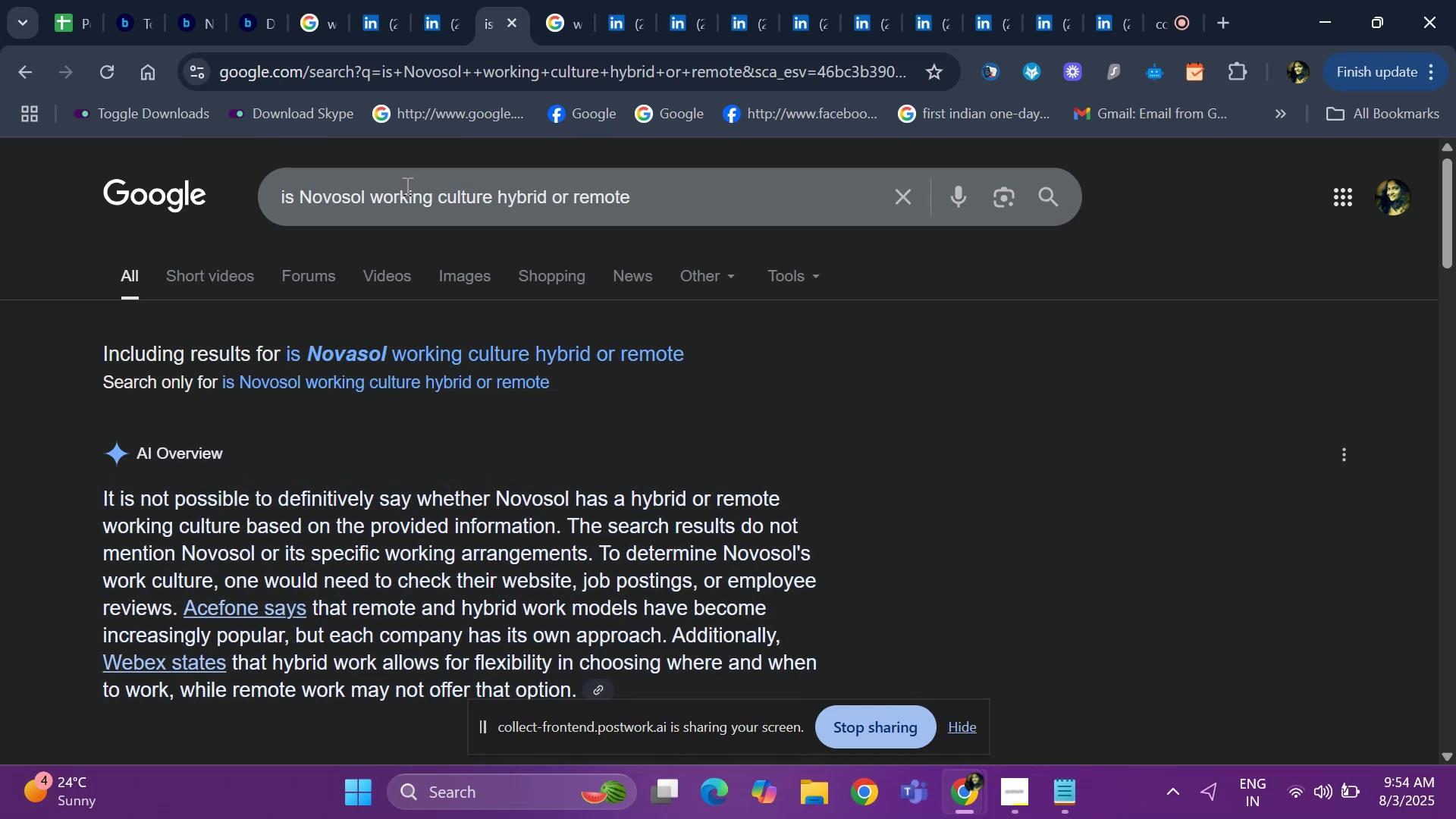 
wait(8.43)
 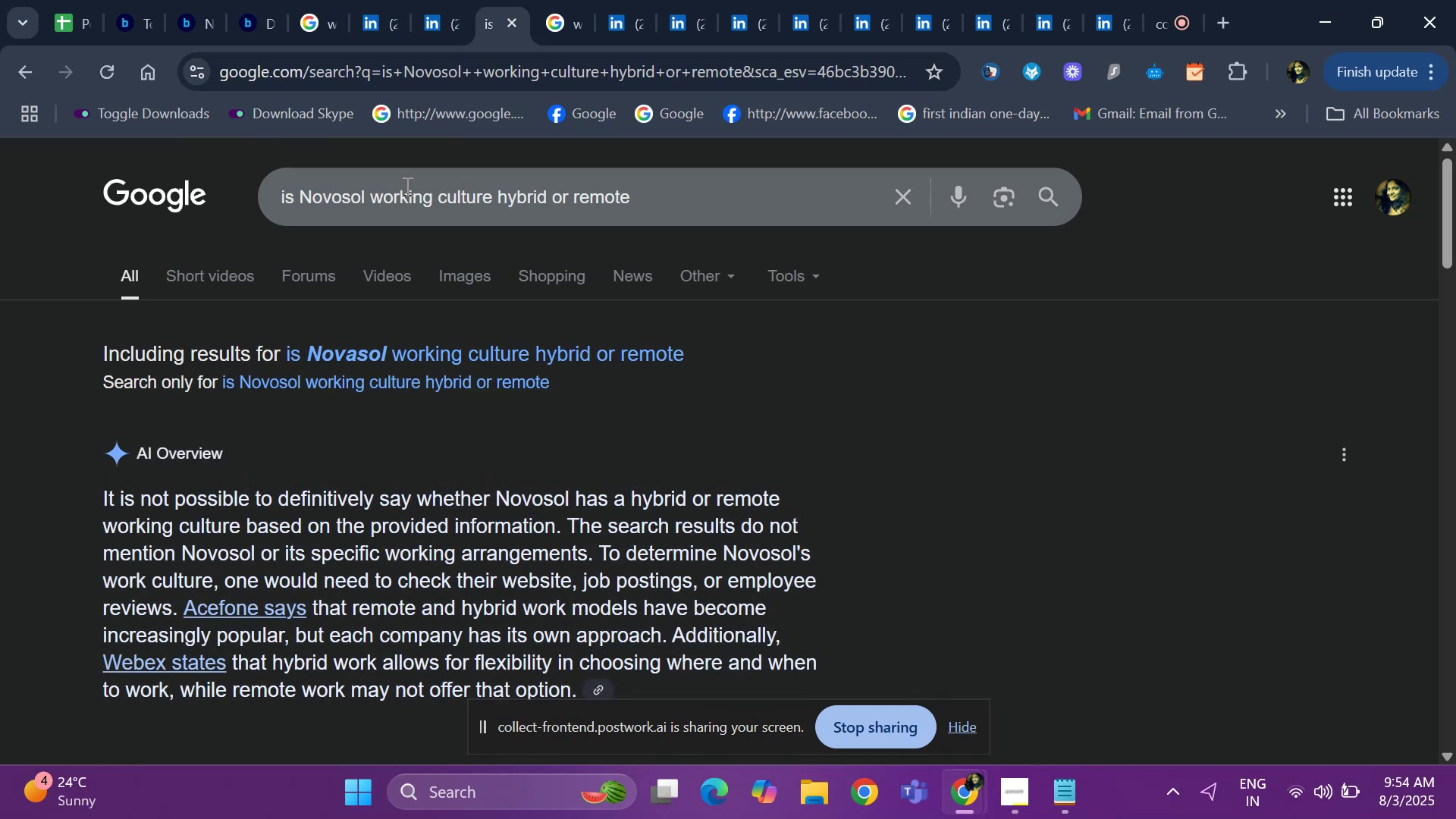 
key(ArrowDown)
 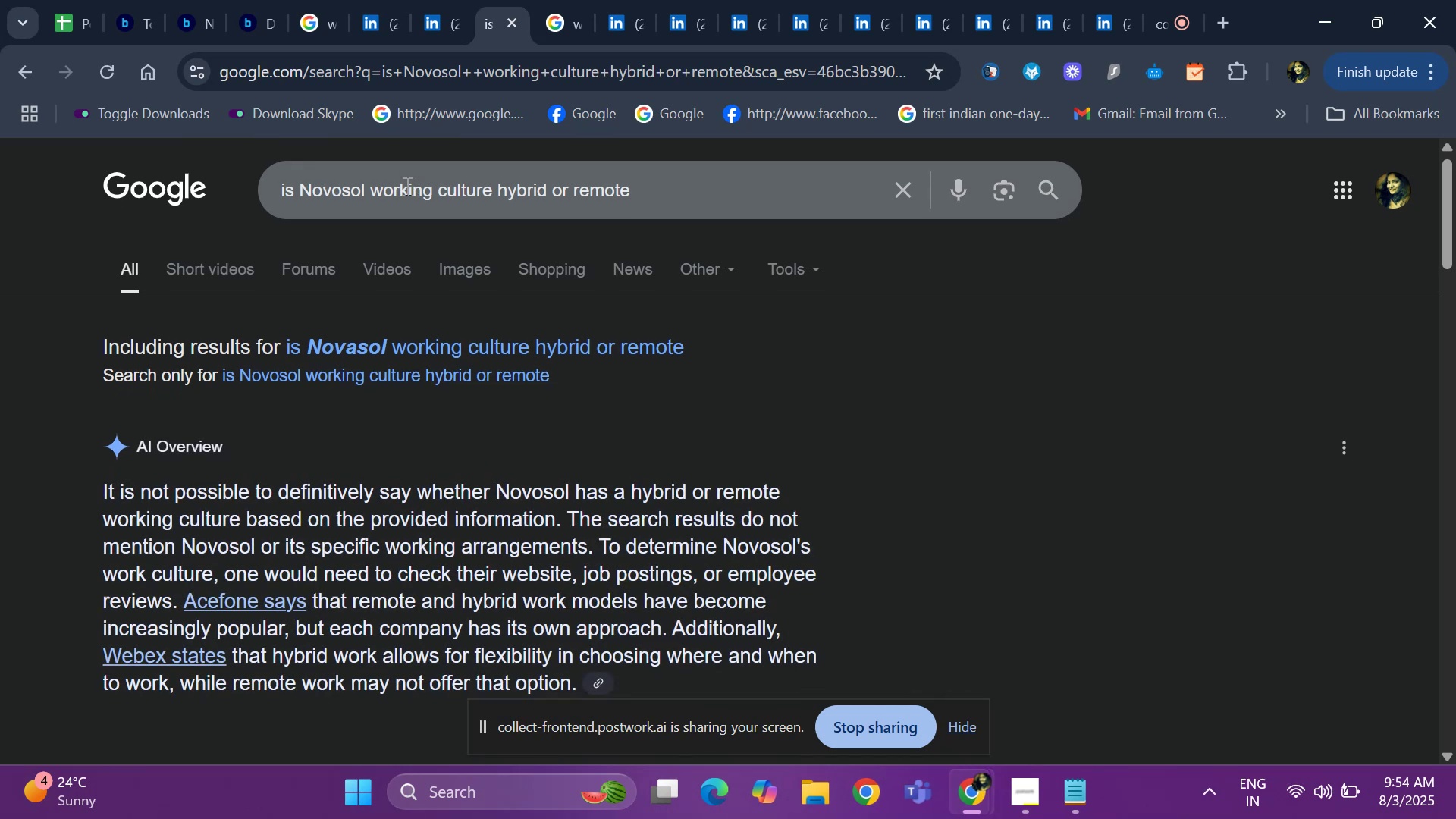 
key(ArrowDown)
 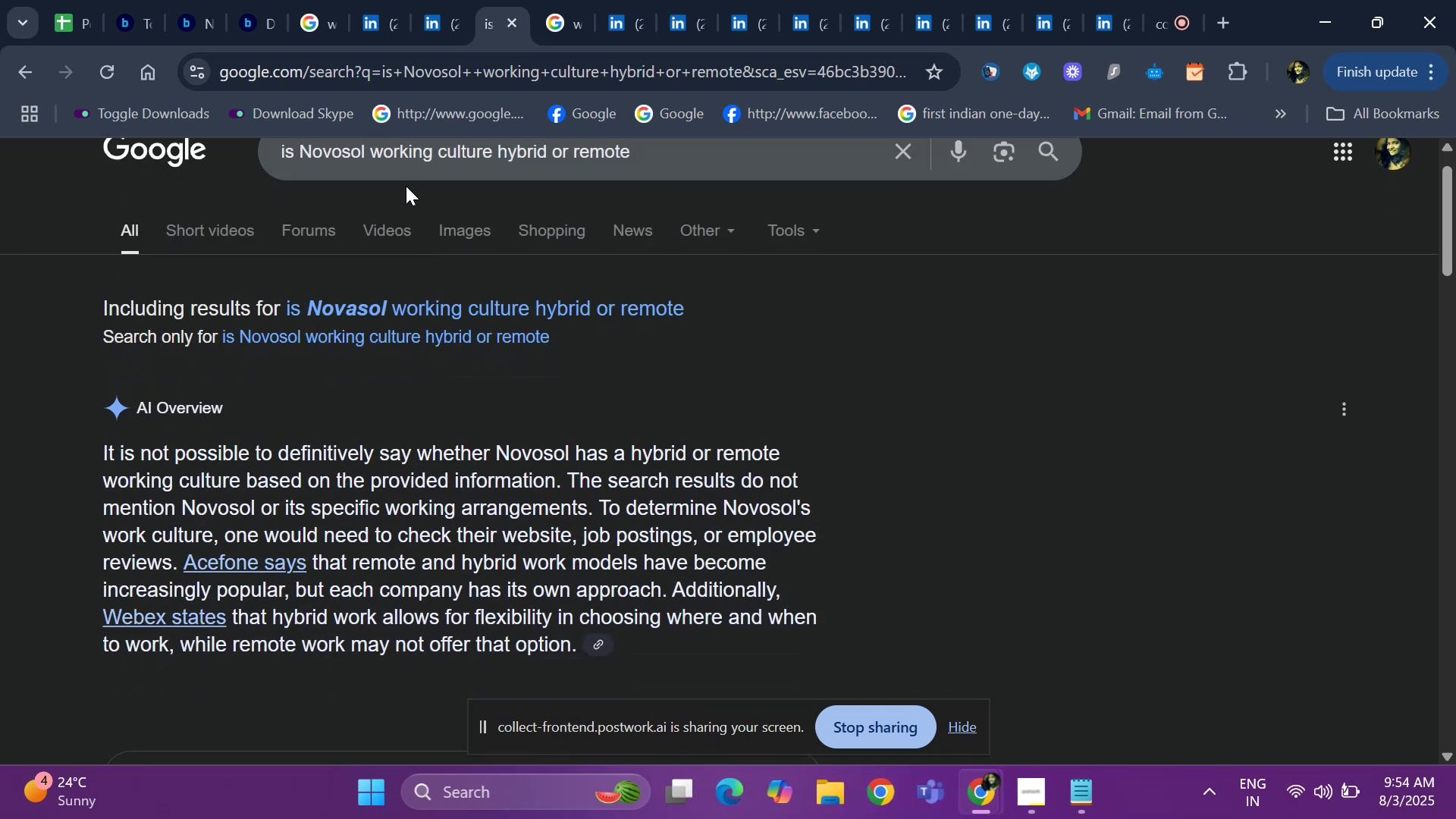 
key(ArrowDown)
 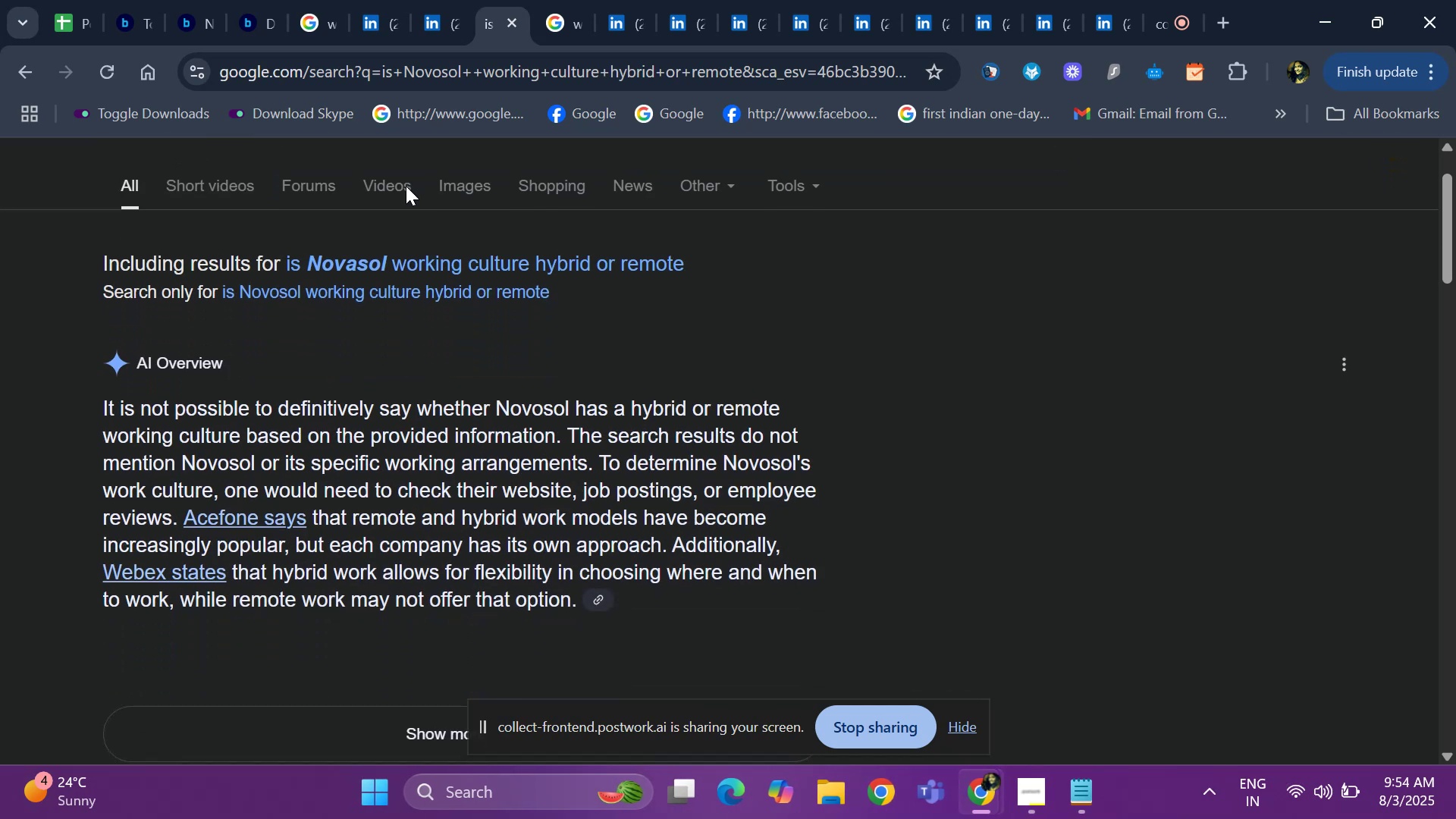 
key(ArrowDown)
 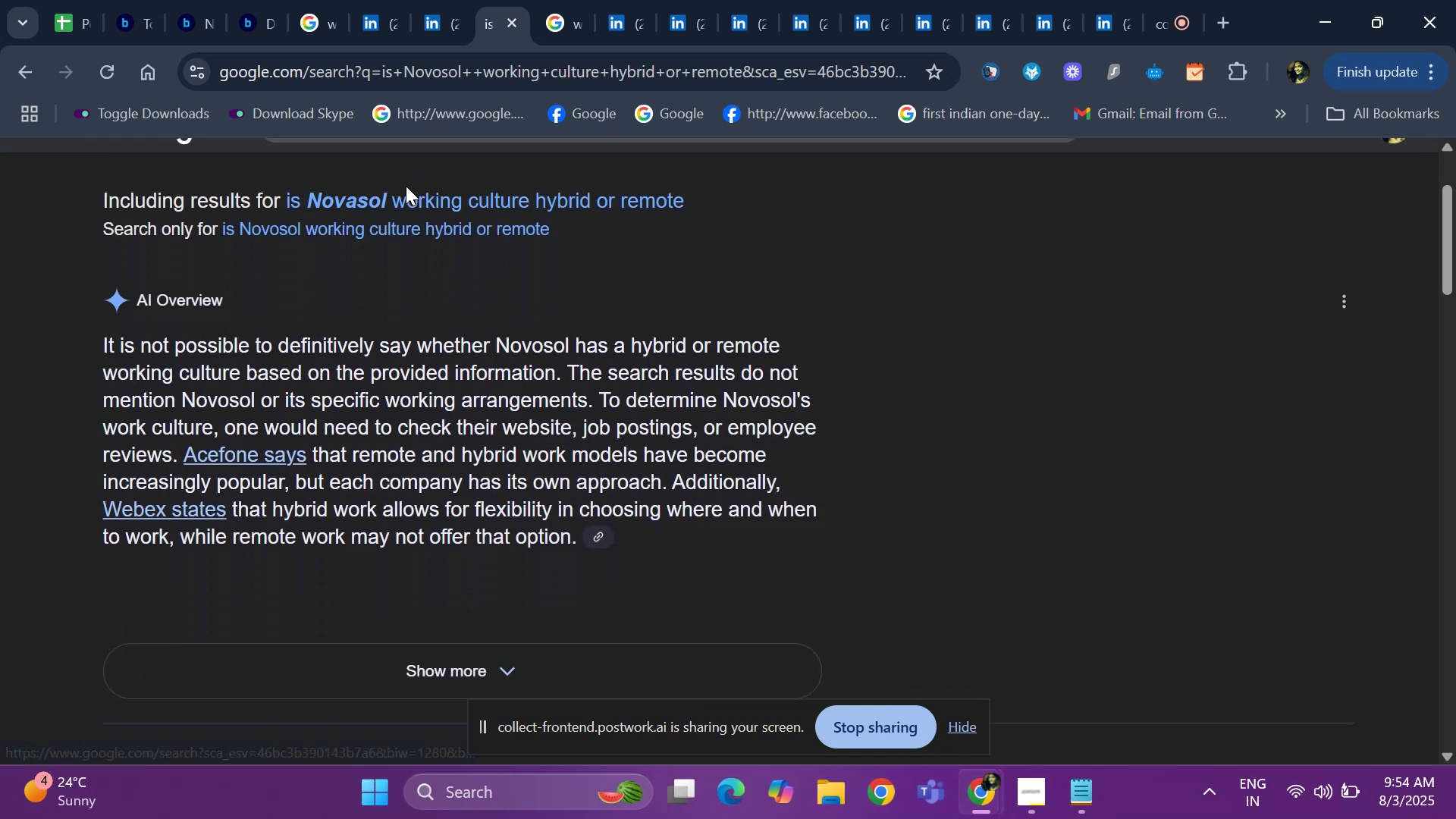 
key(ArrowDown)
 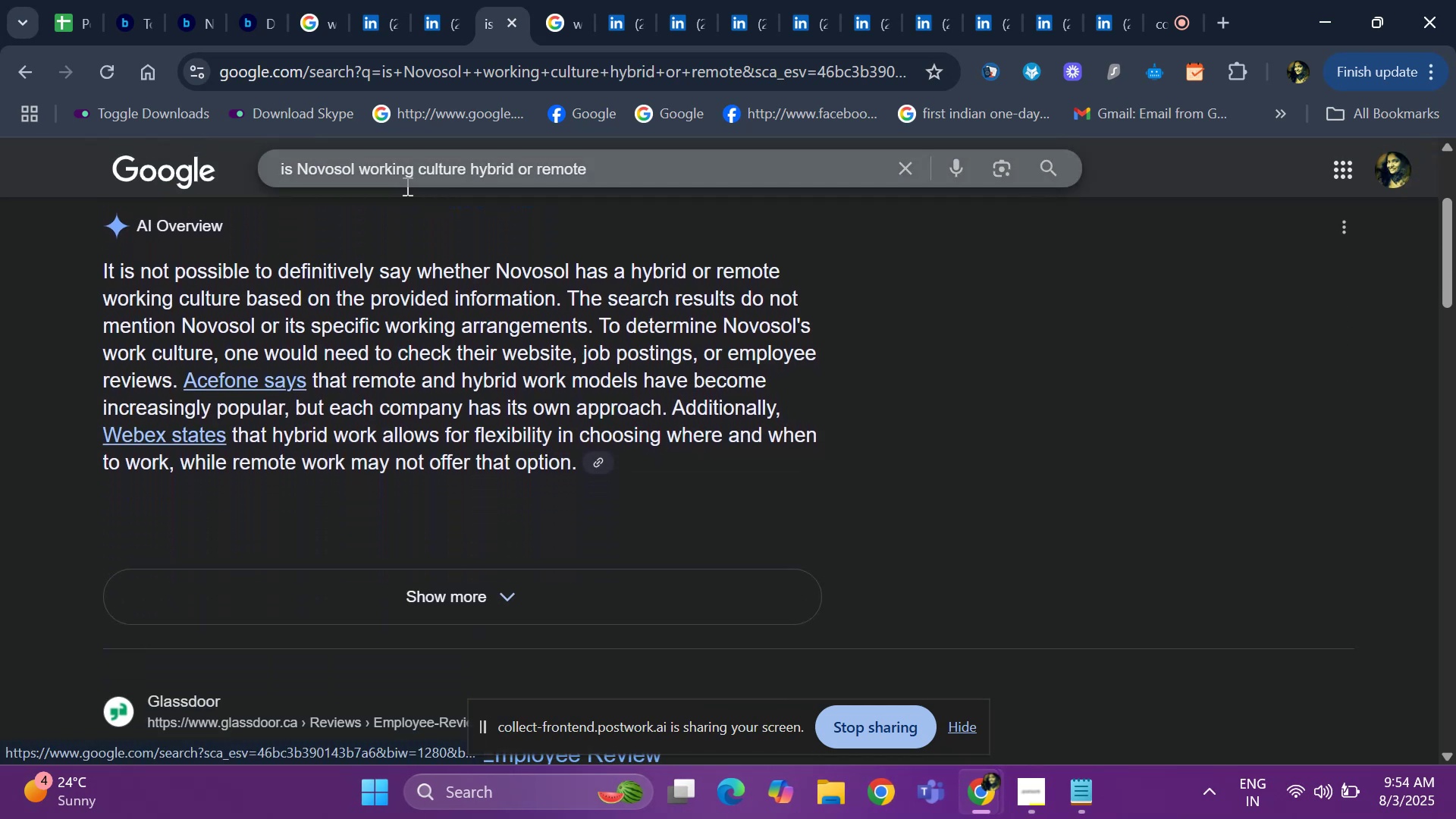 
key(ArrowDown)
 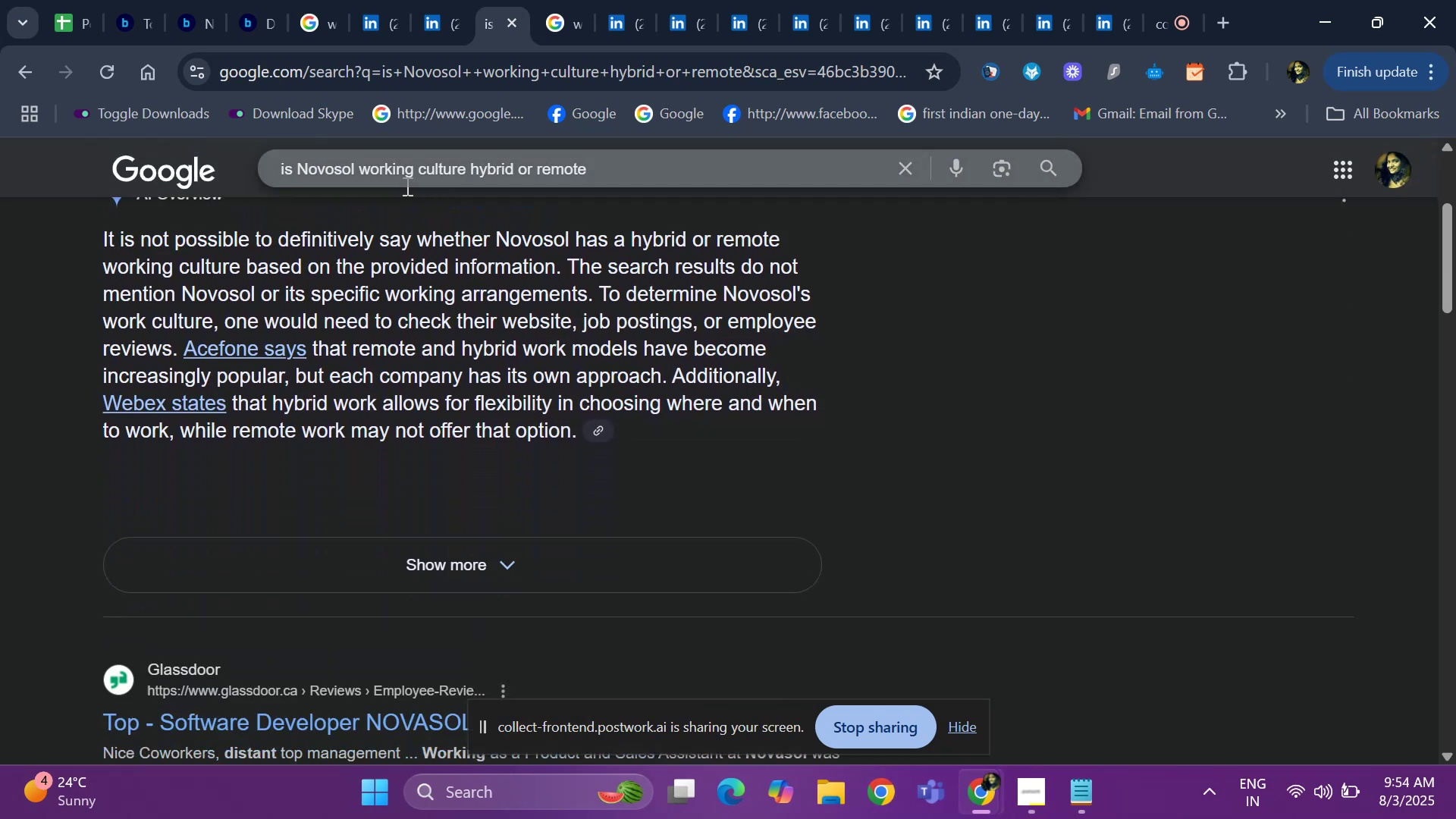 
key(ArrowDown)
 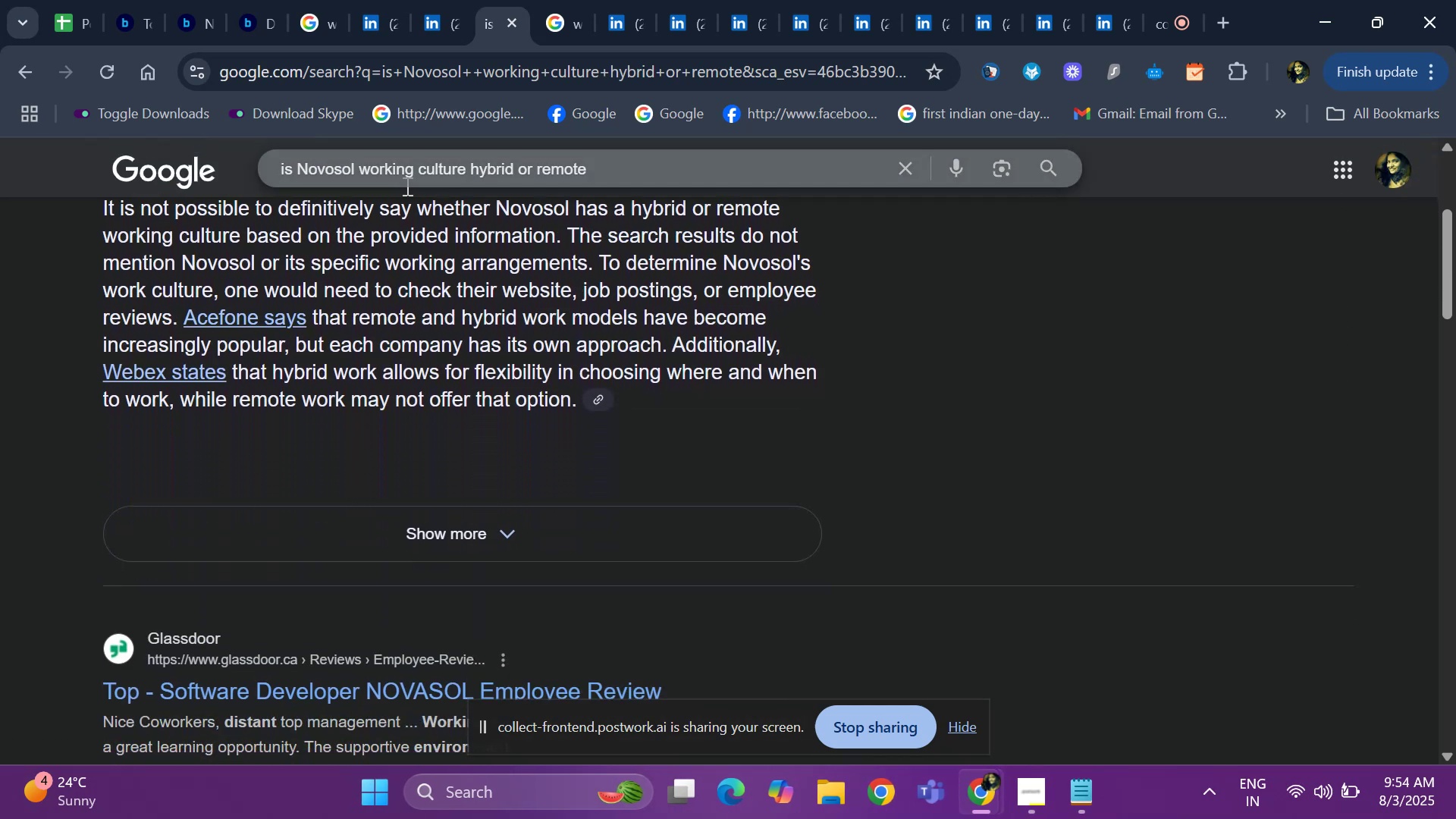 
key(ArrowDown)
 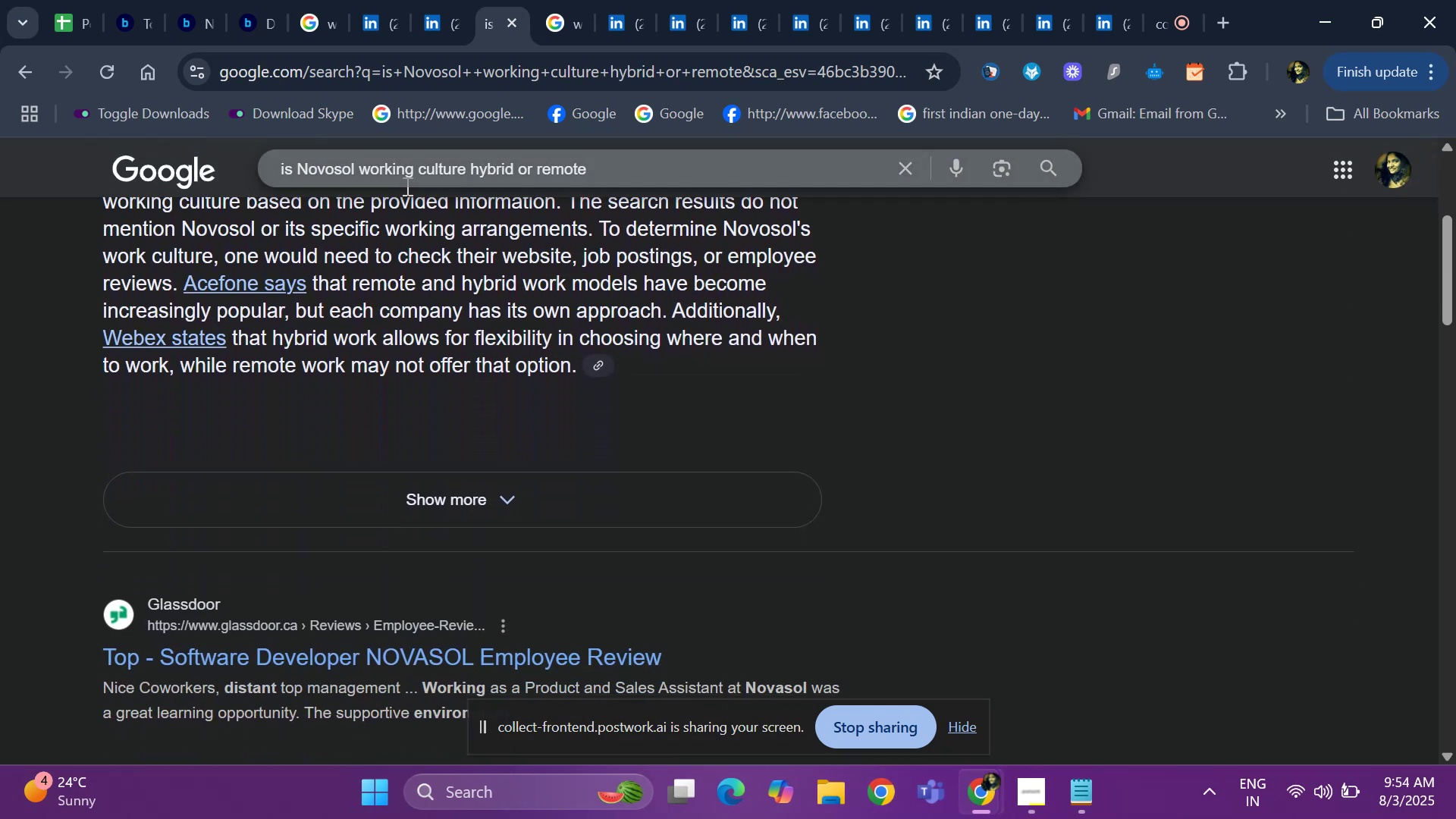 
key(ArrowDown)
 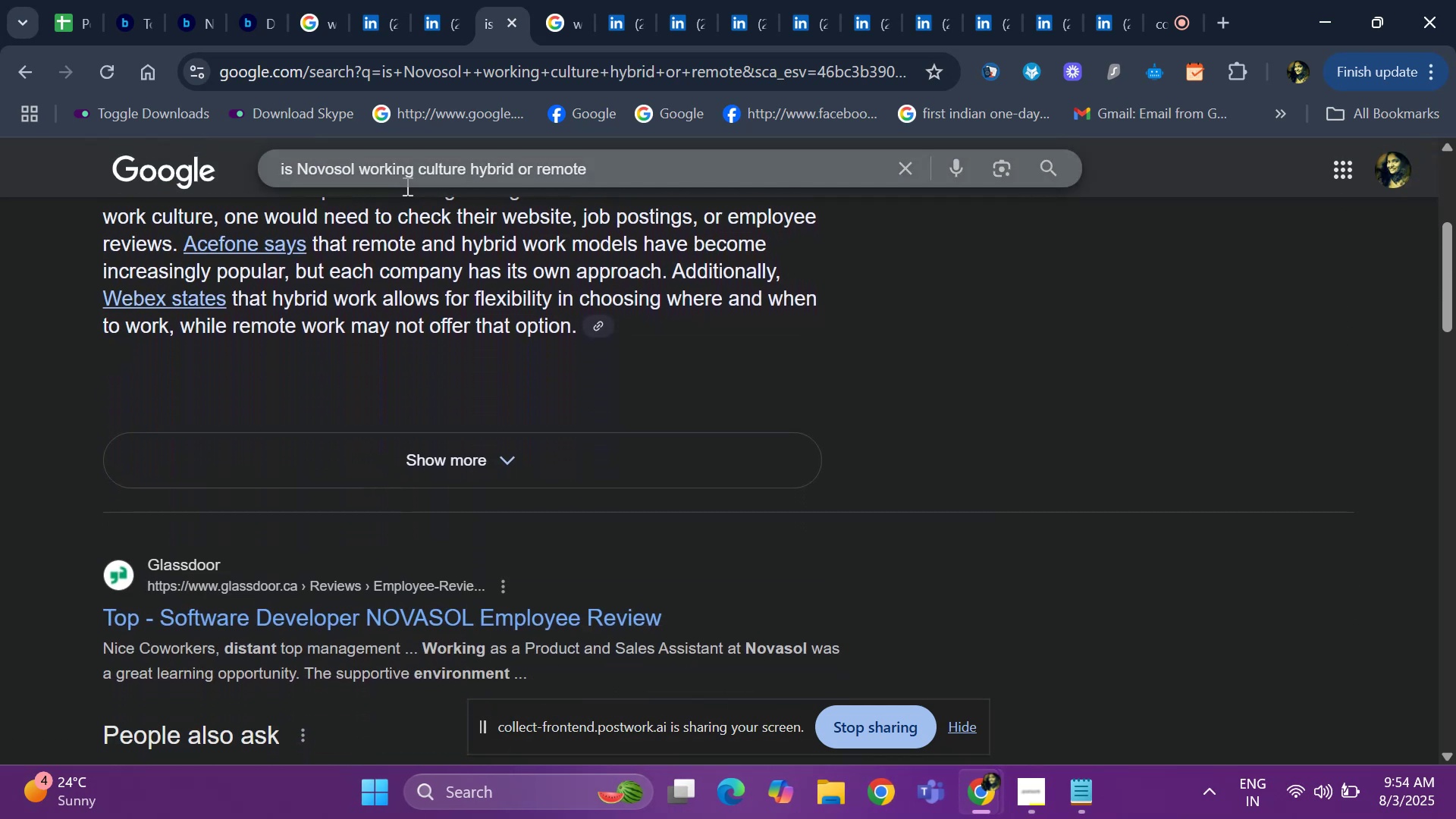 
key(ArrowDown)
 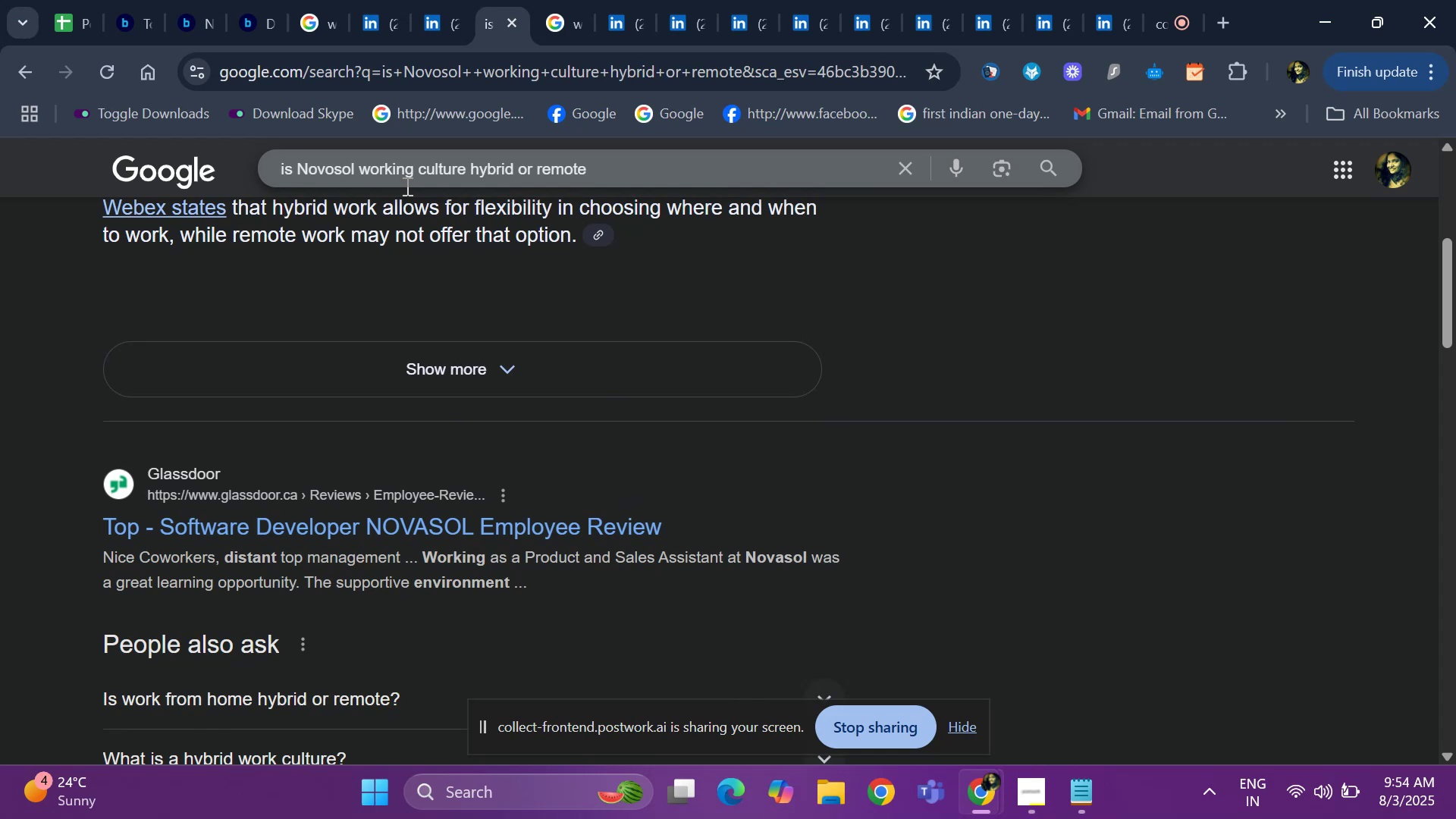 
key(ArrowDown)
 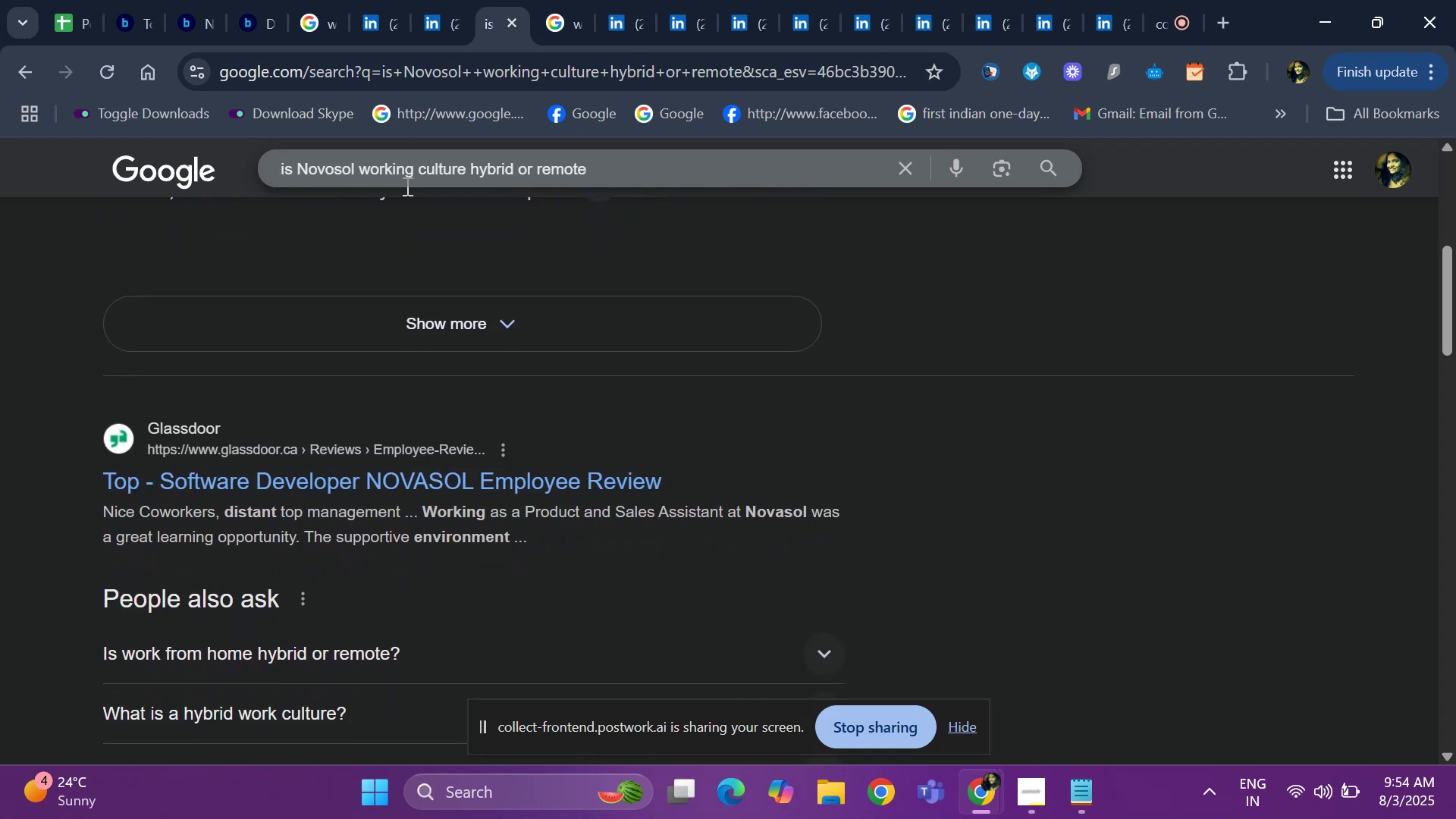 
key(ArrowDown)
 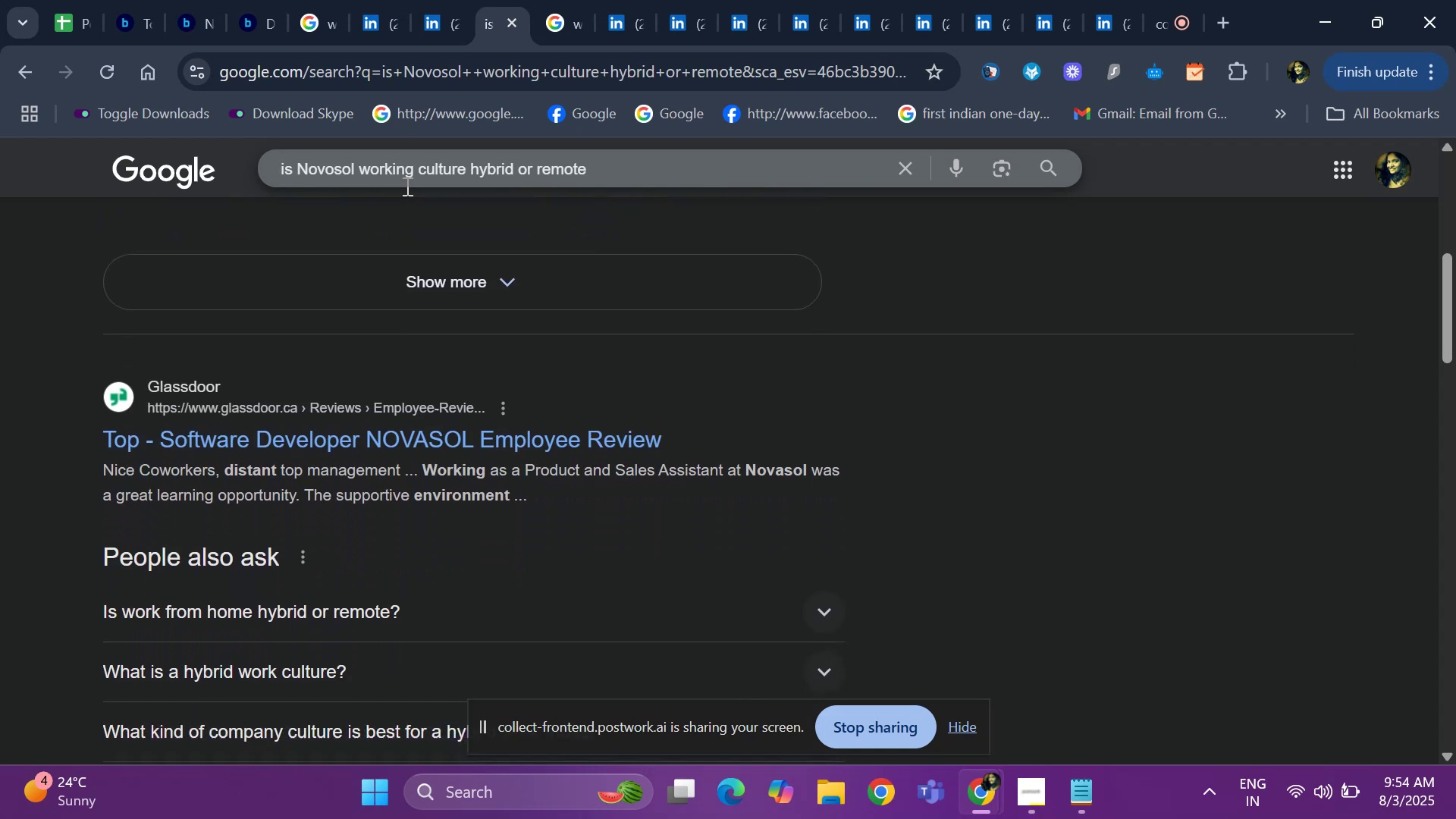 
key(ArrowDown)
 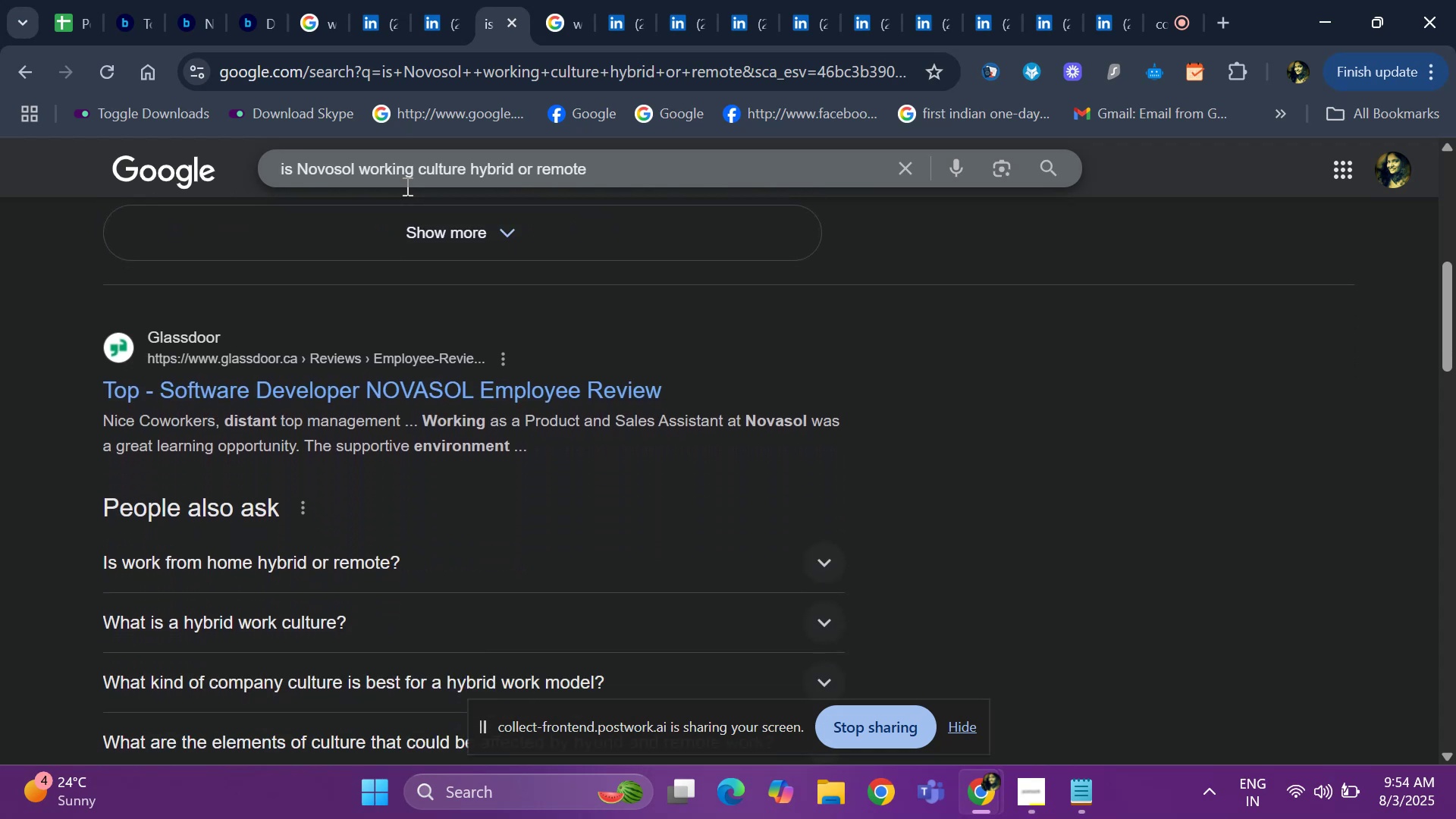 
key(ArrowDown)
 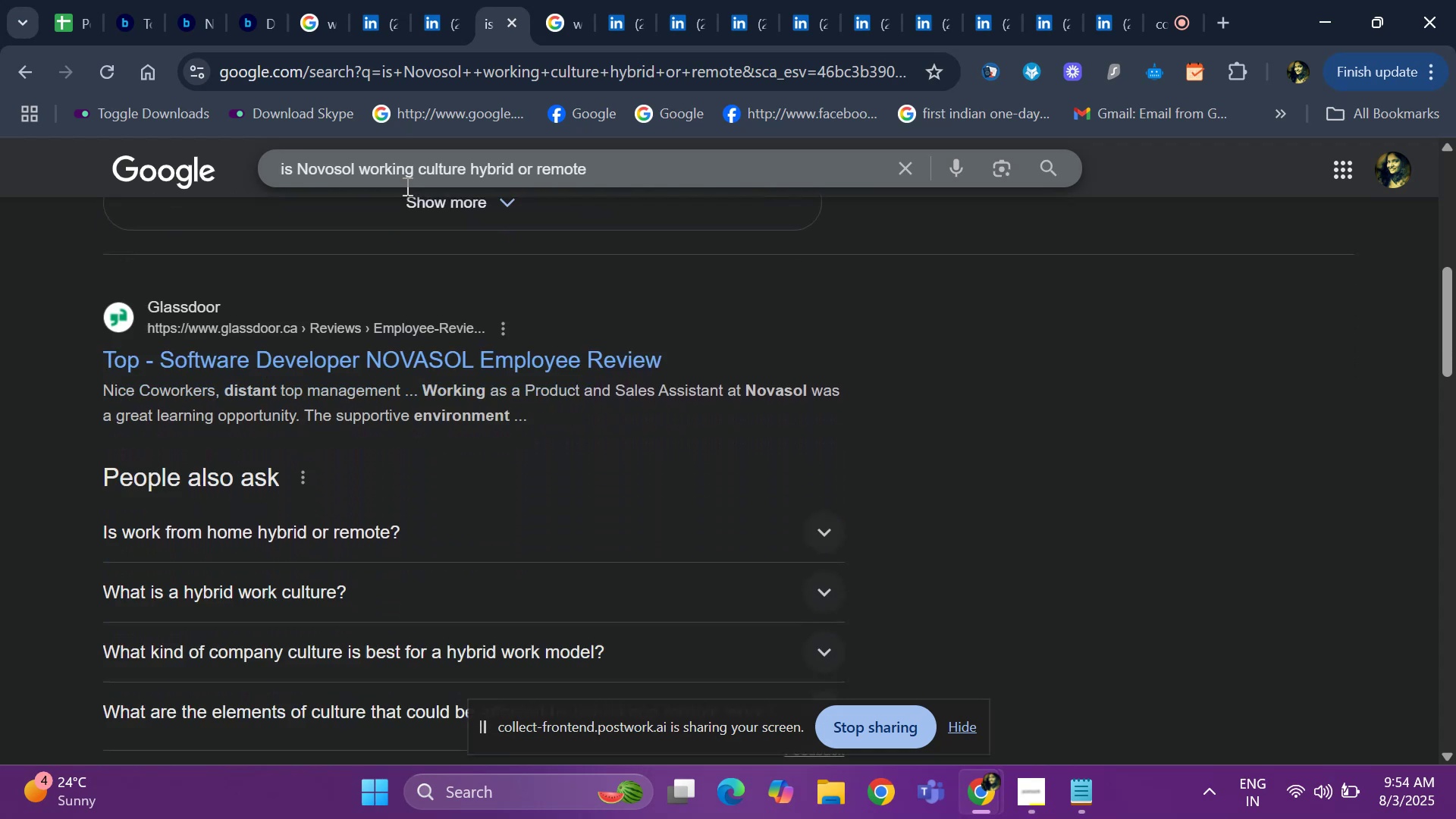 
key(ArrowDown)
 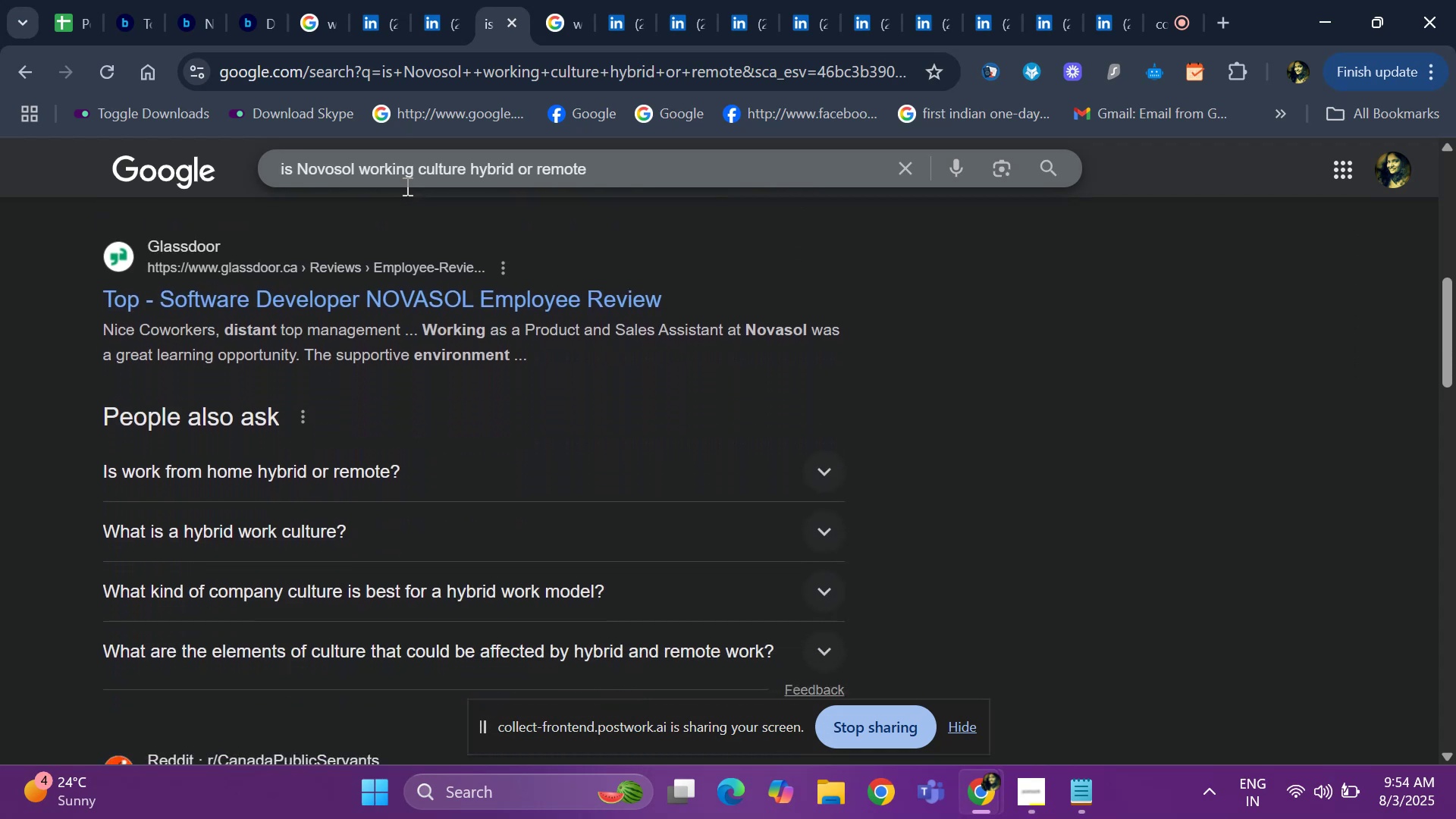 
hold_key(key=ArrowDown, duration=0.83)
 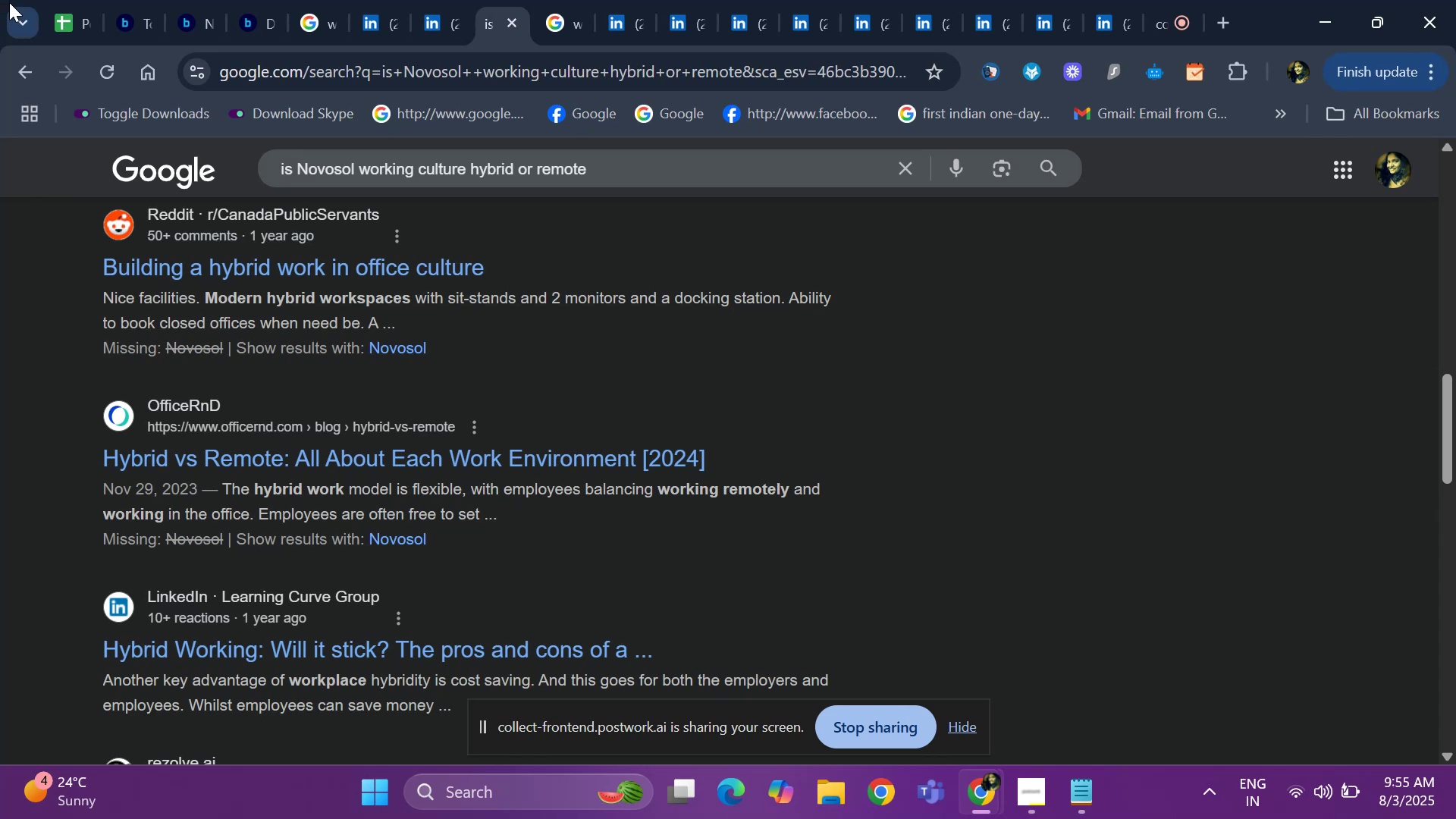 
wait(6.2)
 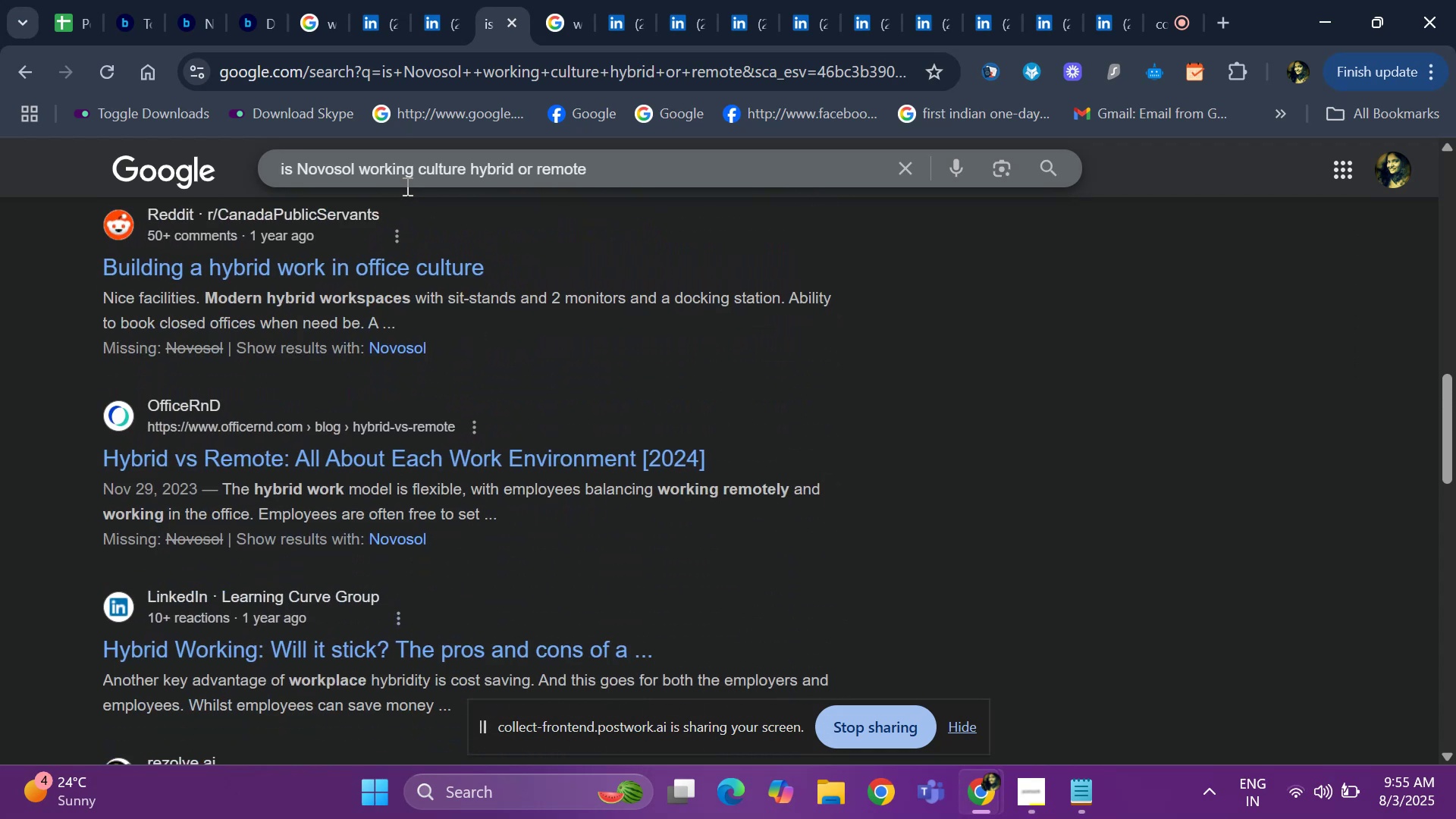 
left_click([54, 36])
 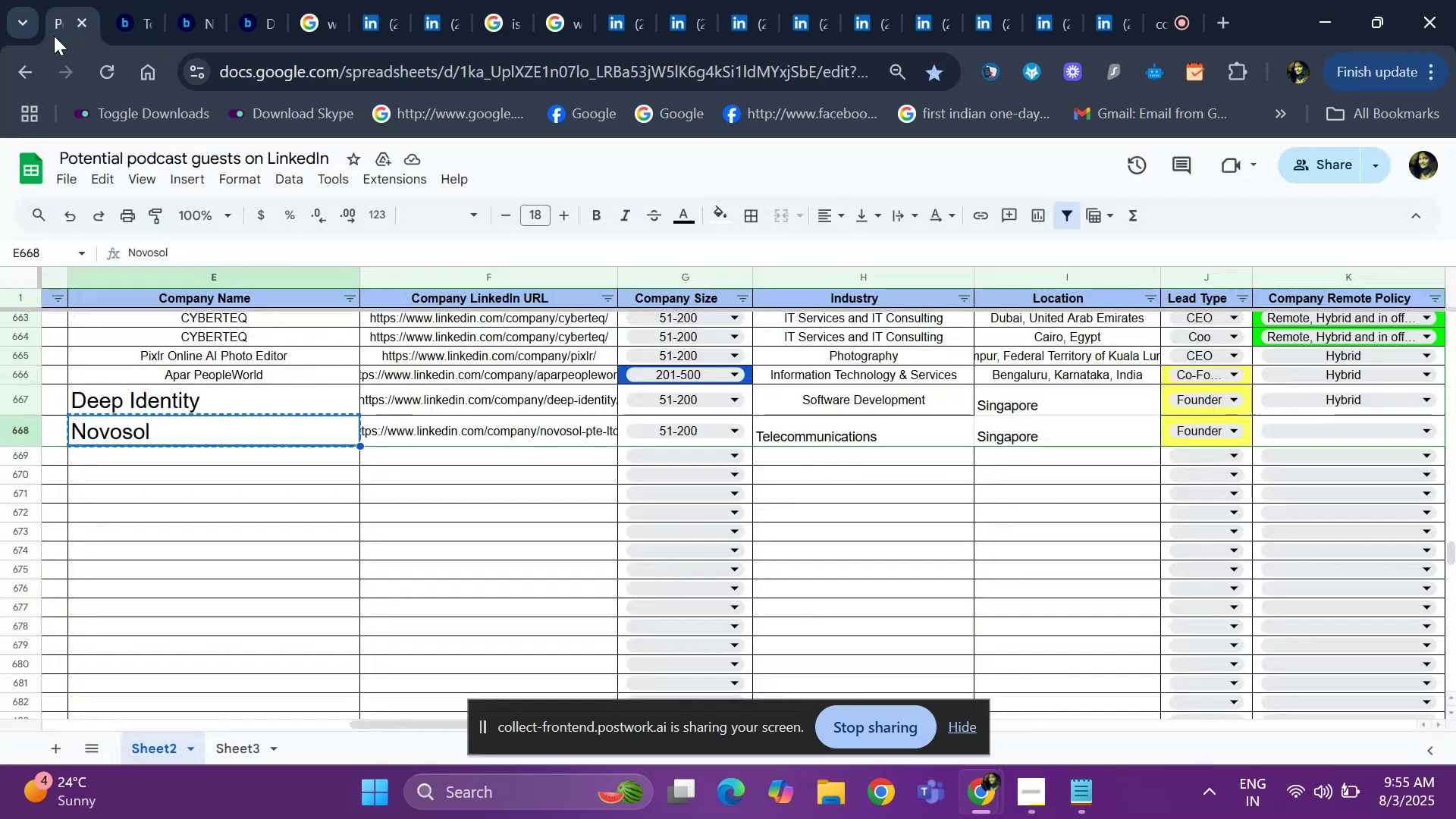 
key(ArrowDown)
 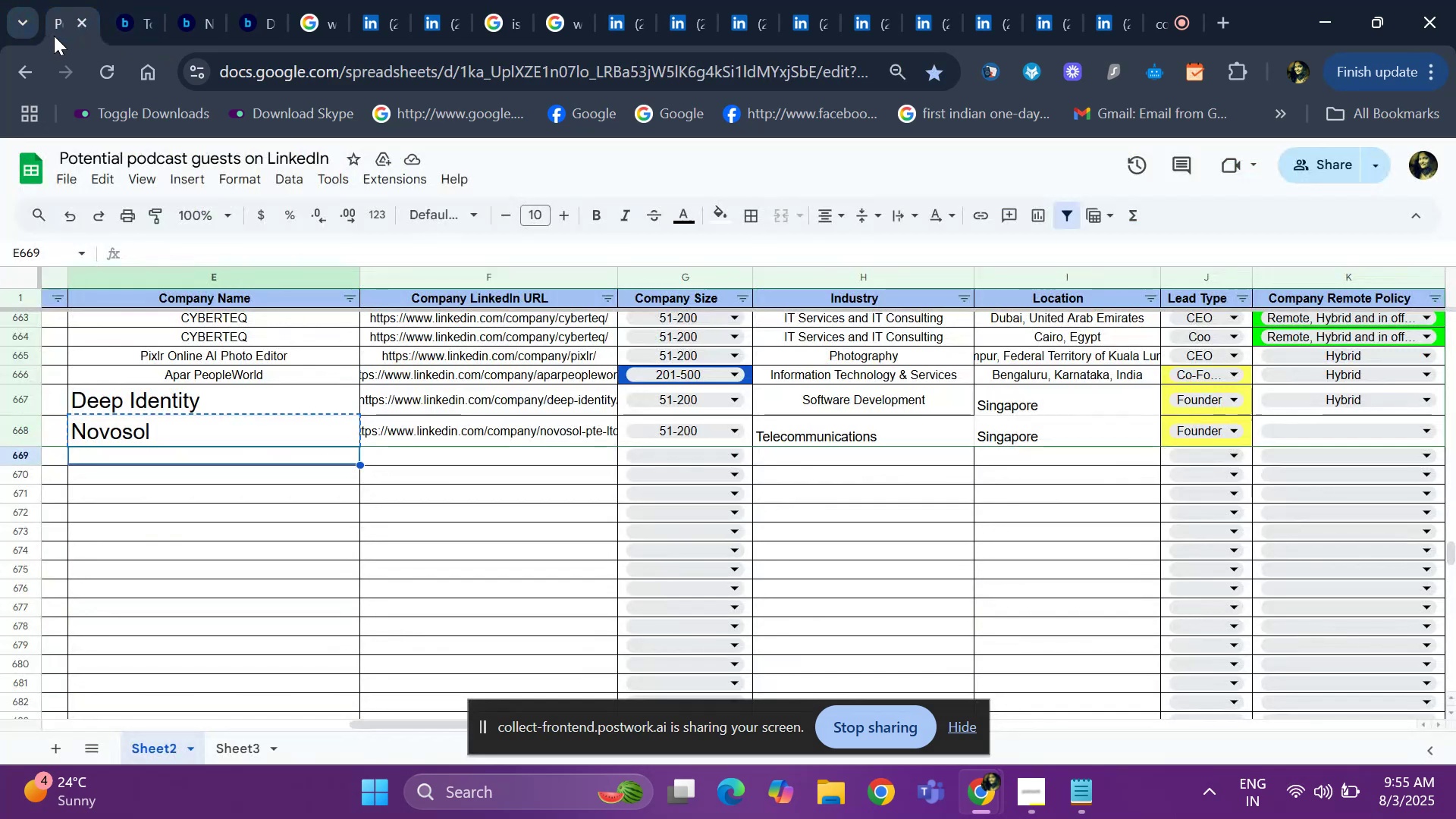 
hold_key(key=ArrowLeft, duration=0.9)
 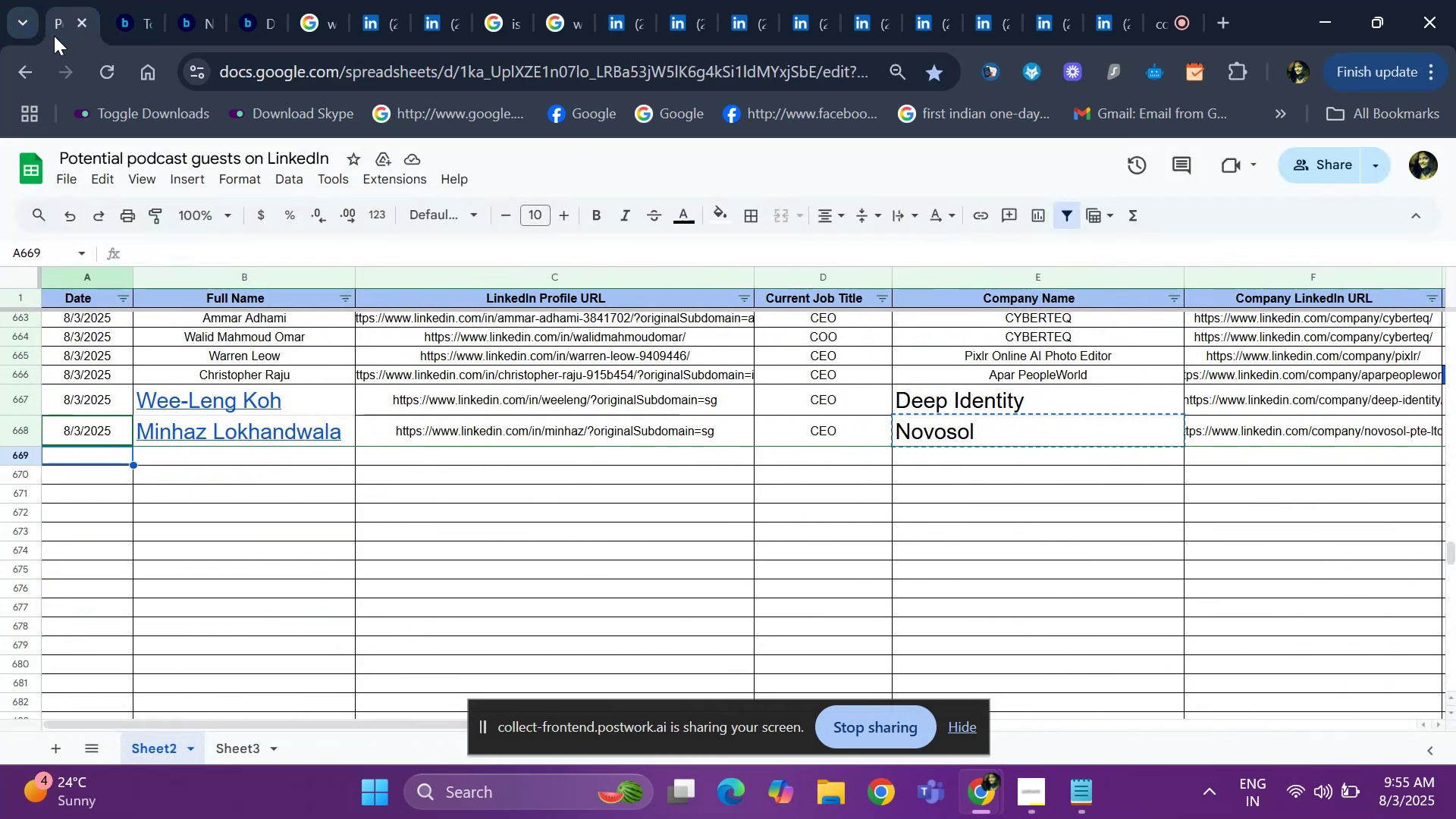 
key(Control+D)
 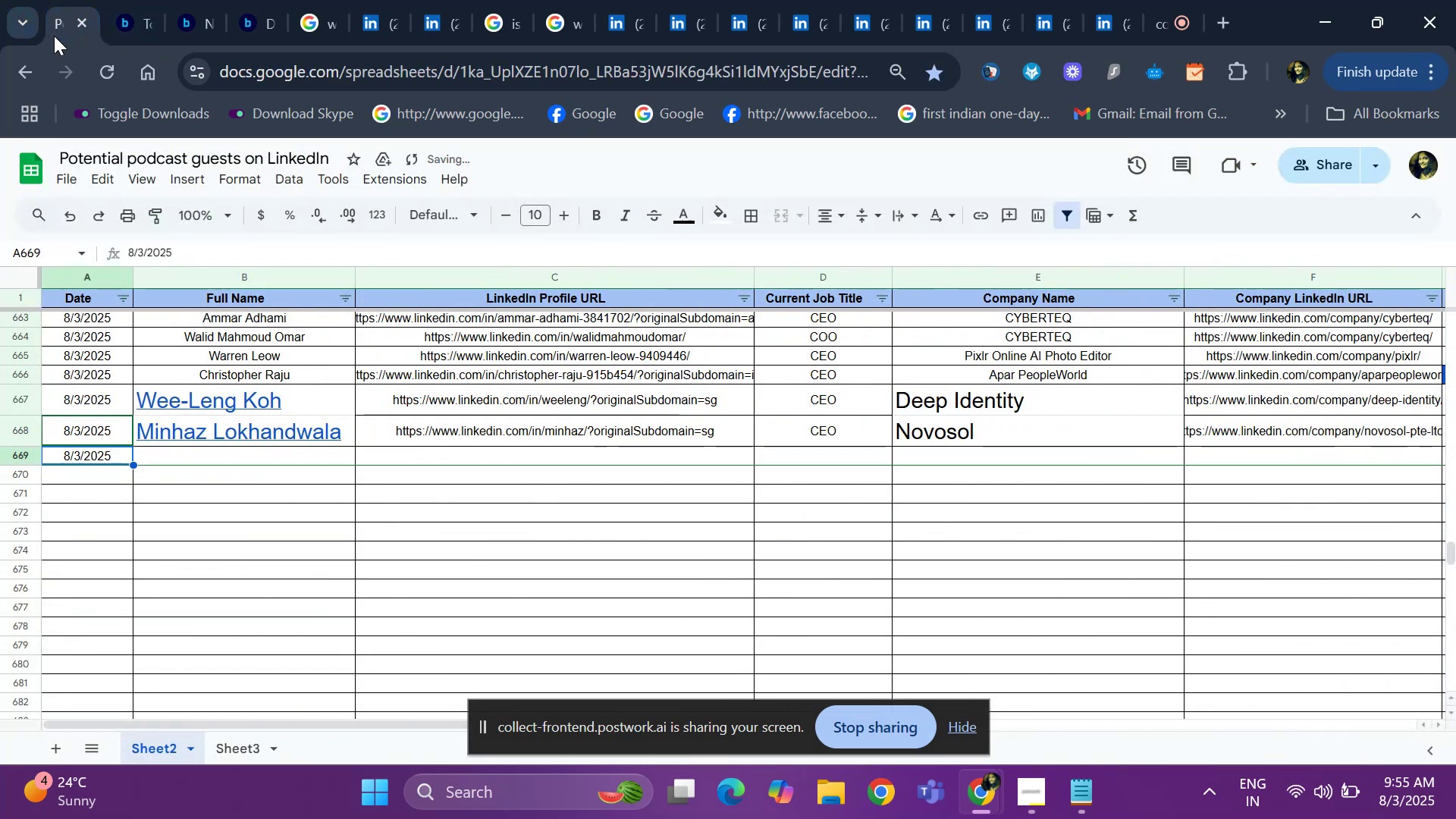 
key(ArrowDown)
 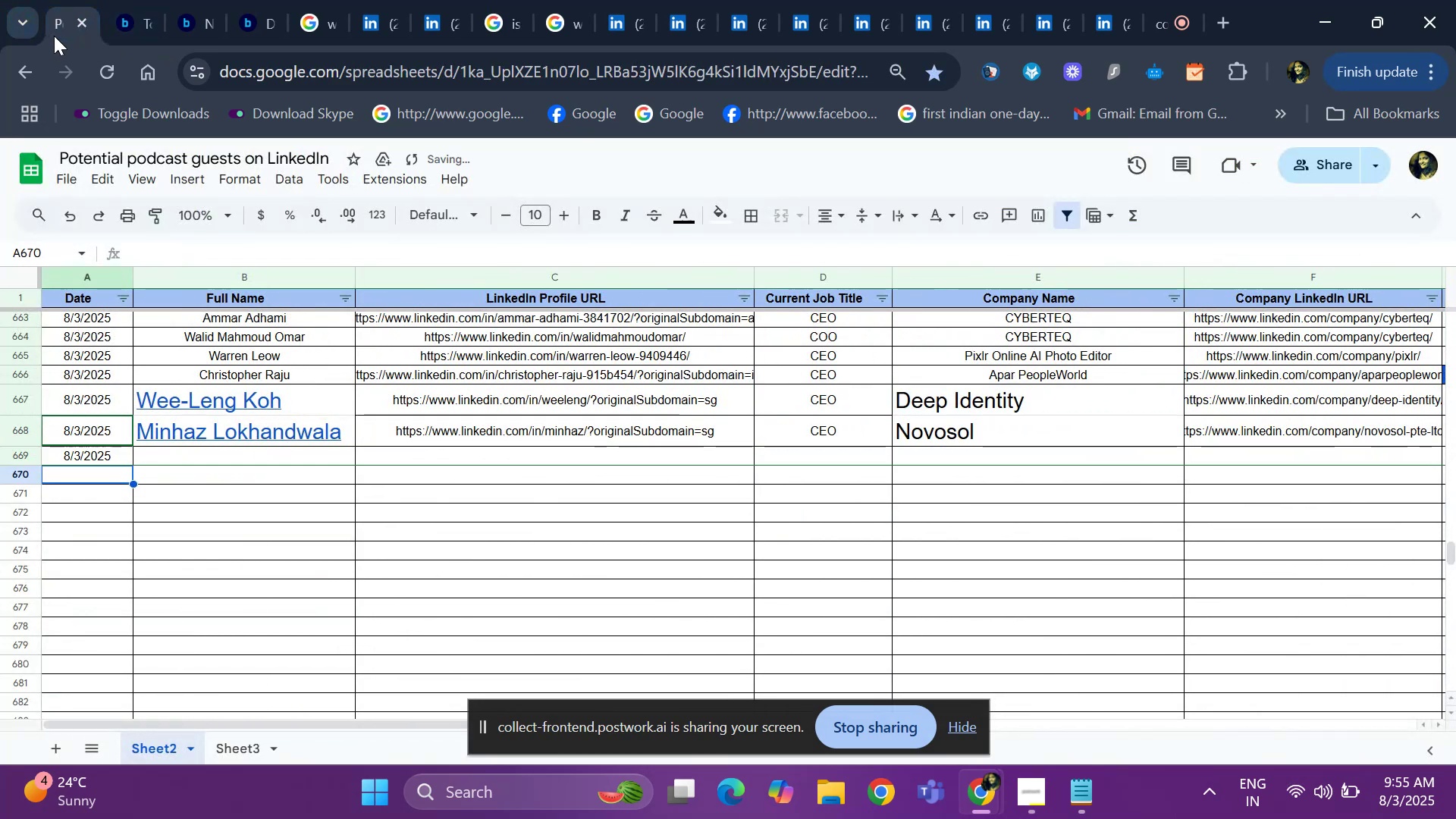 
key(ArrowDown)
 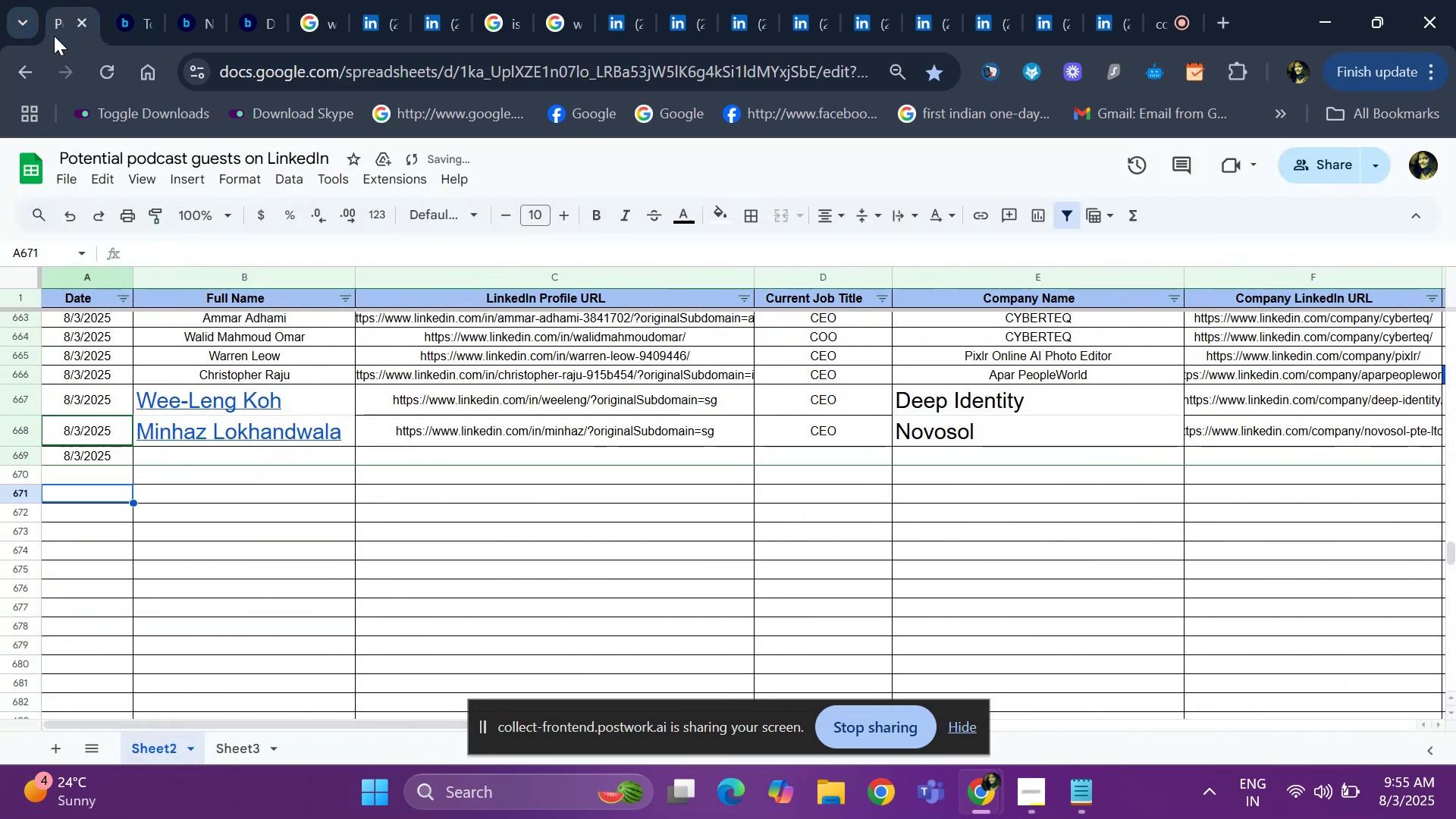 
key(ArrowUp)
 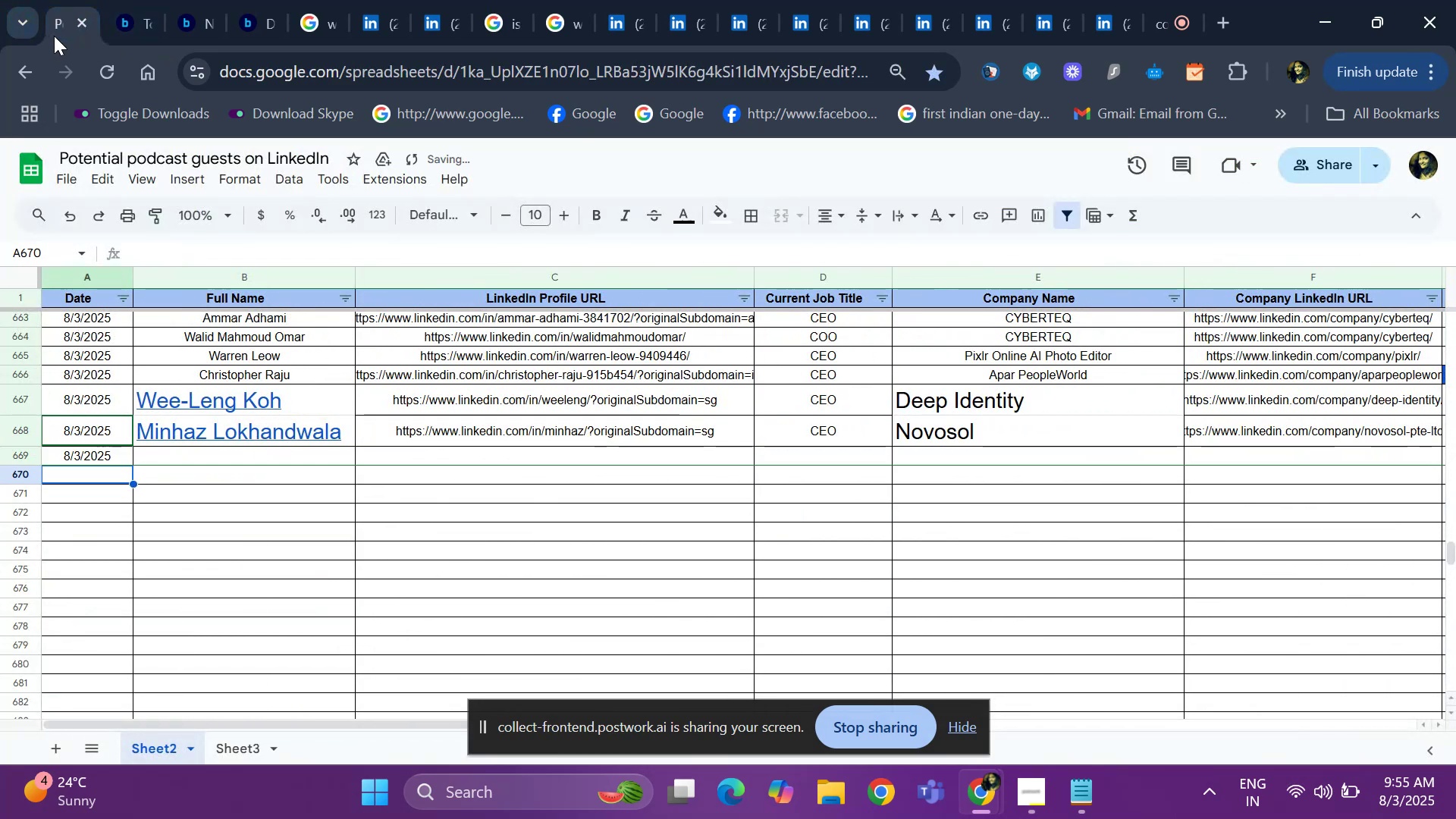 
key(ArrowUp)
 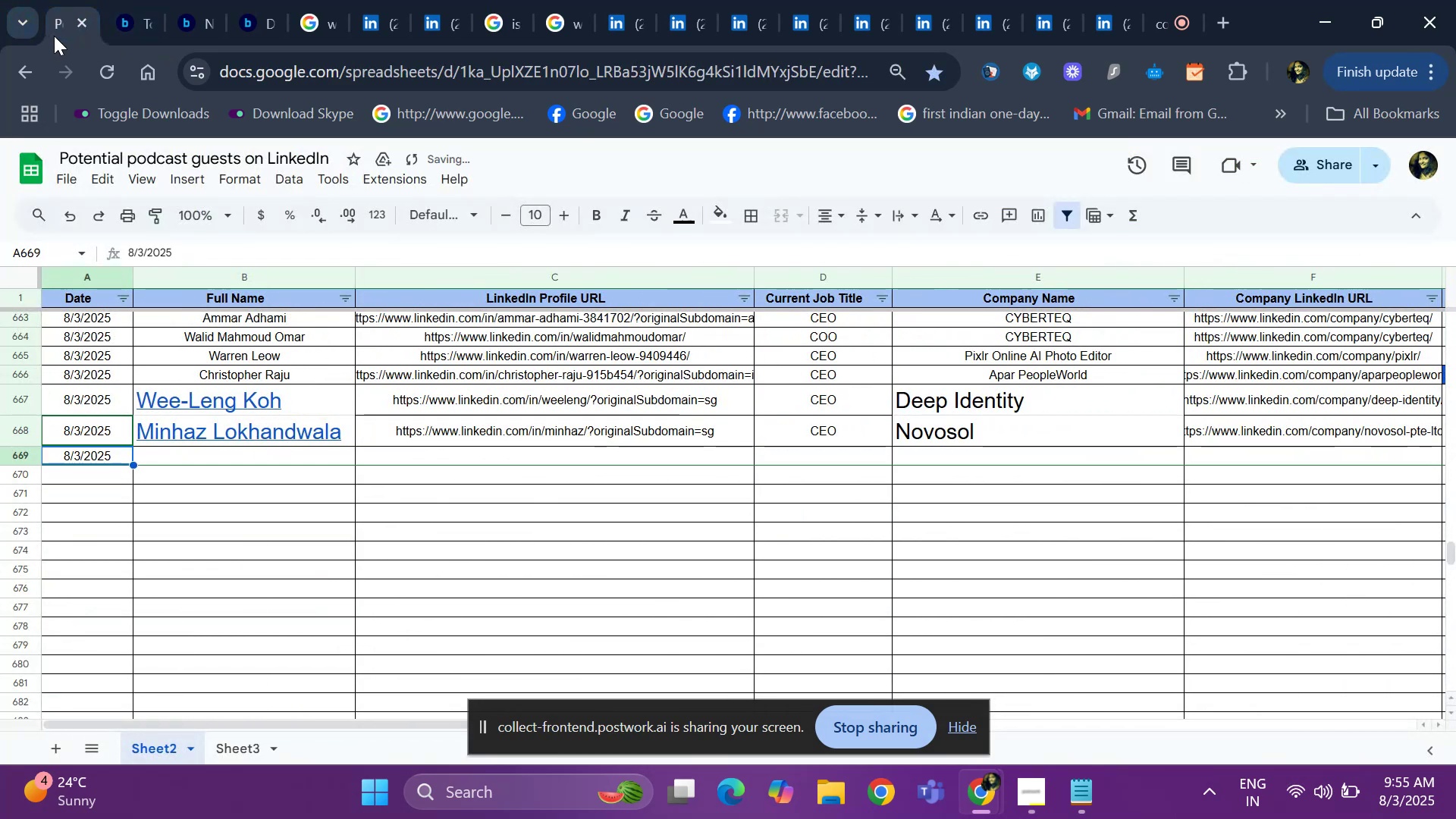 
key(ArrowUp)
 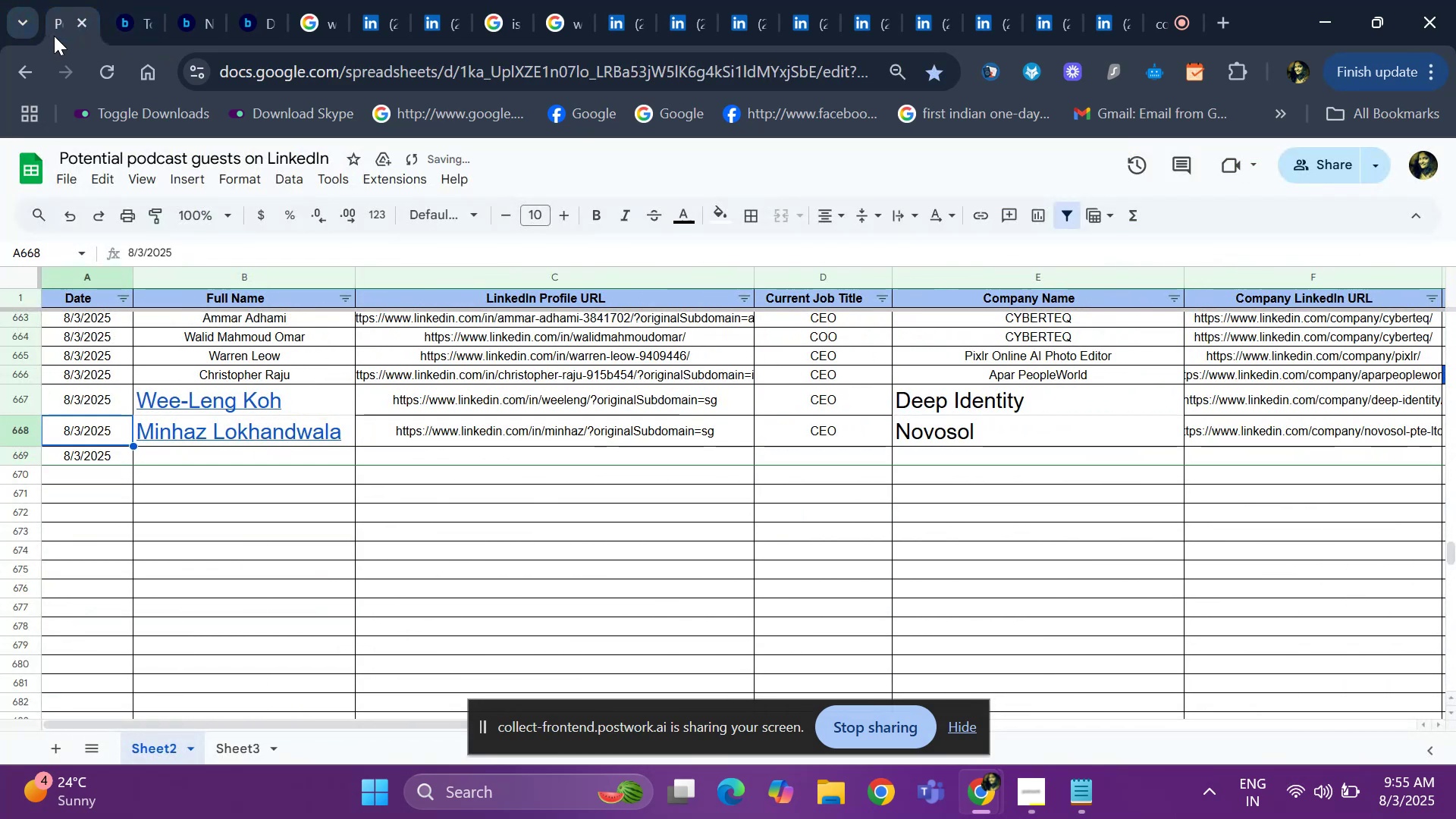 
key(ArrowUp)
 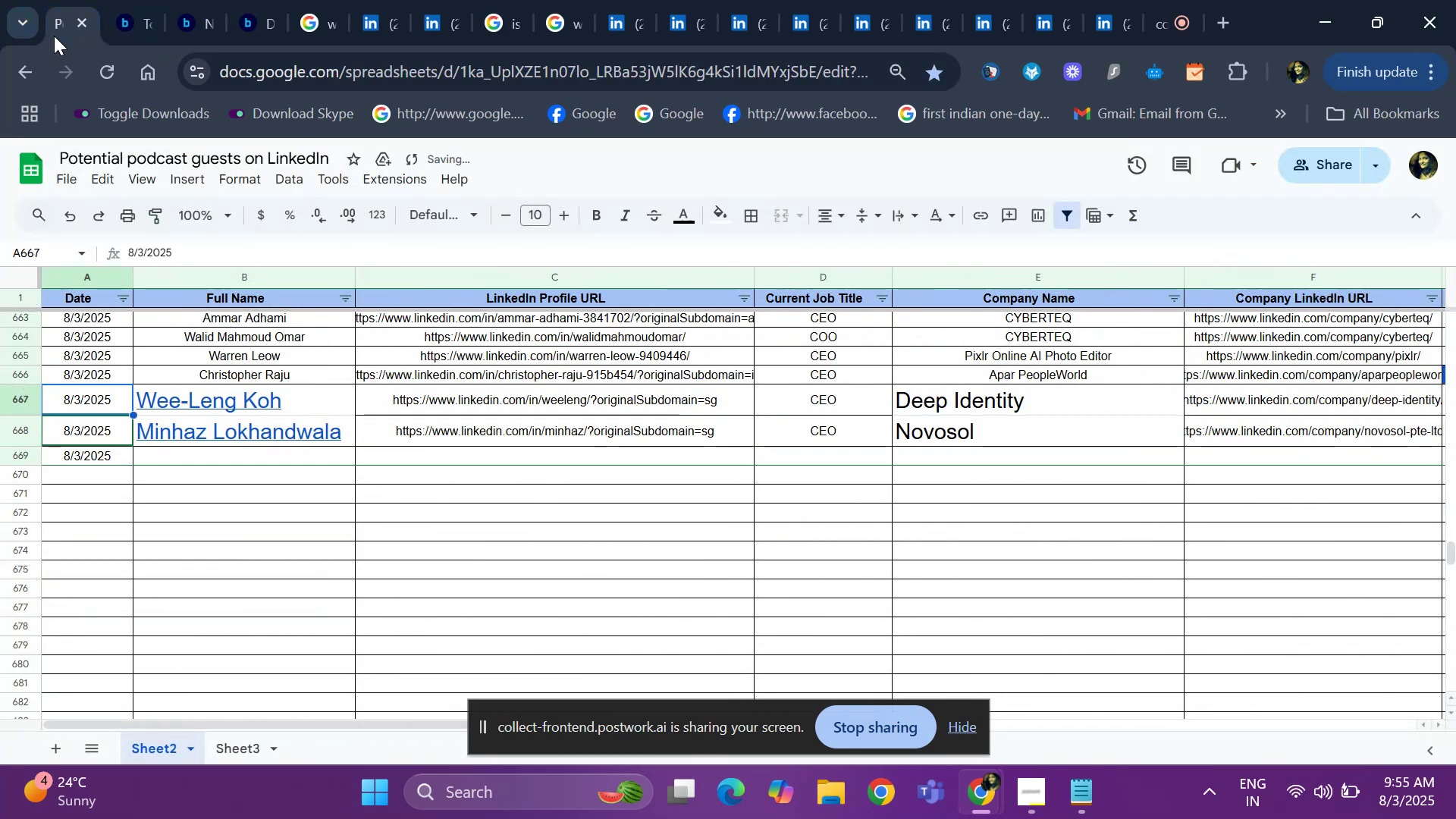 
key(ArrowDown)
 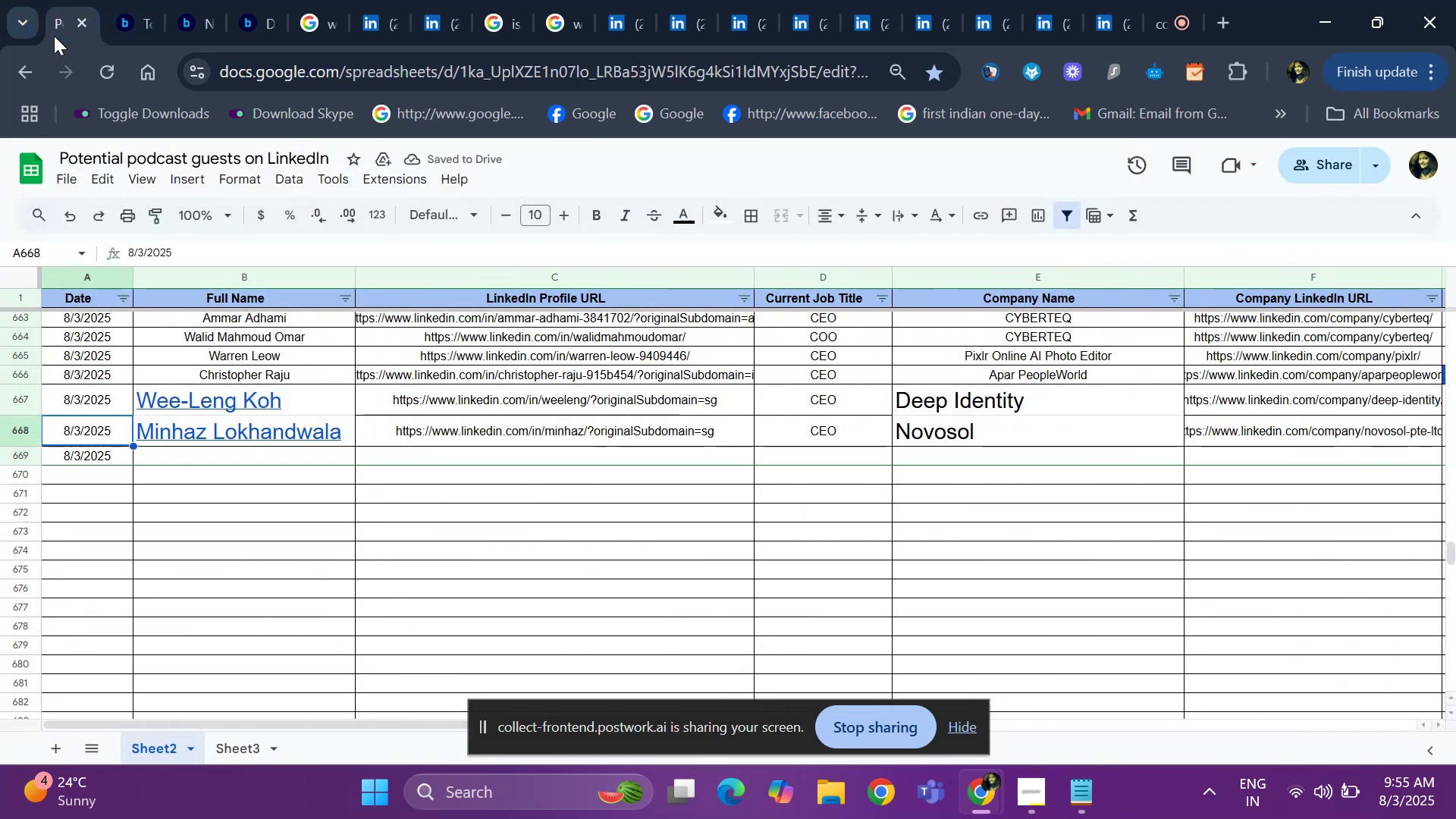 
key(ArrowDown)
 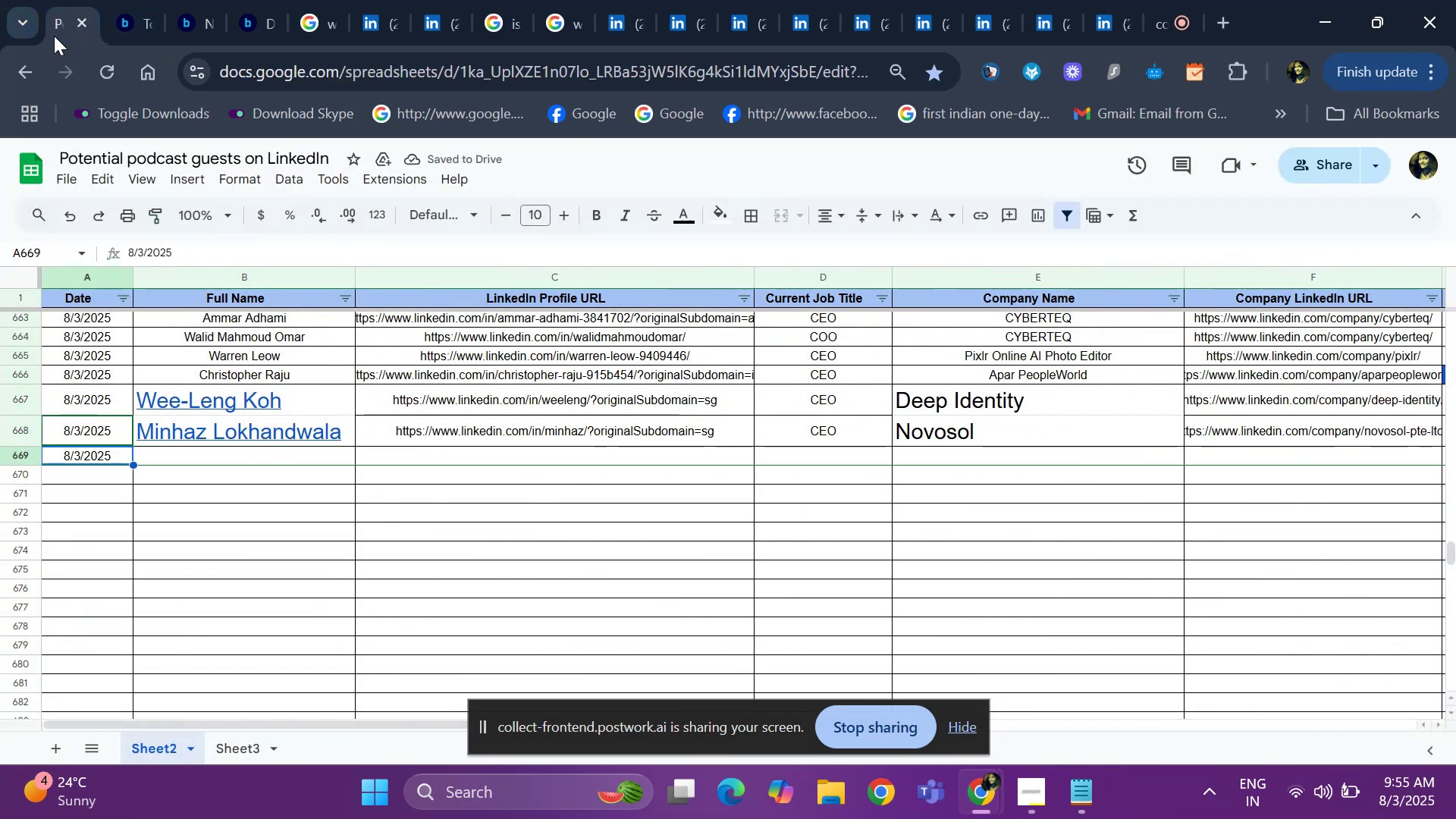 
key(ArrowRight)
 